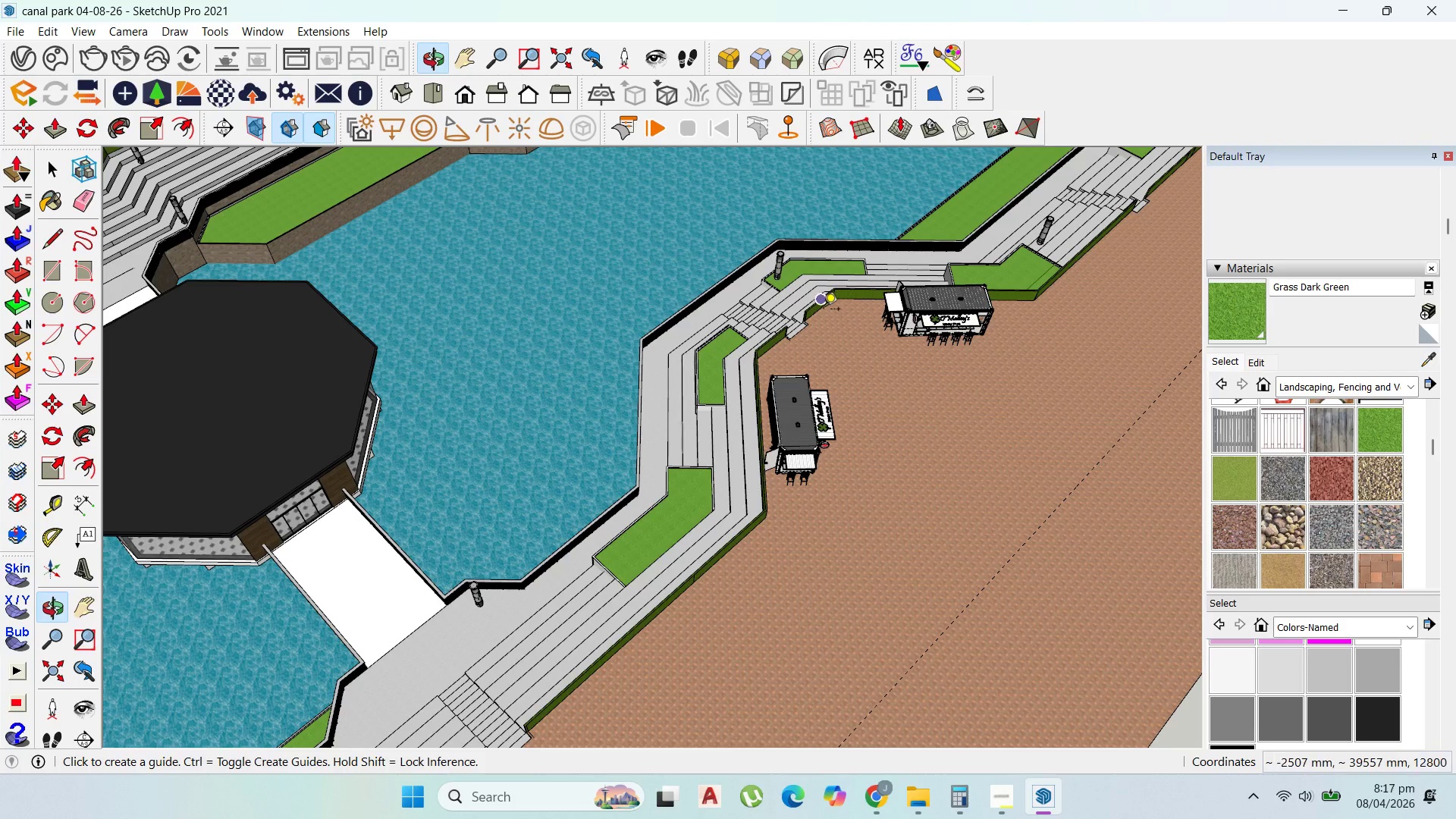 
left_click([824, 310])
 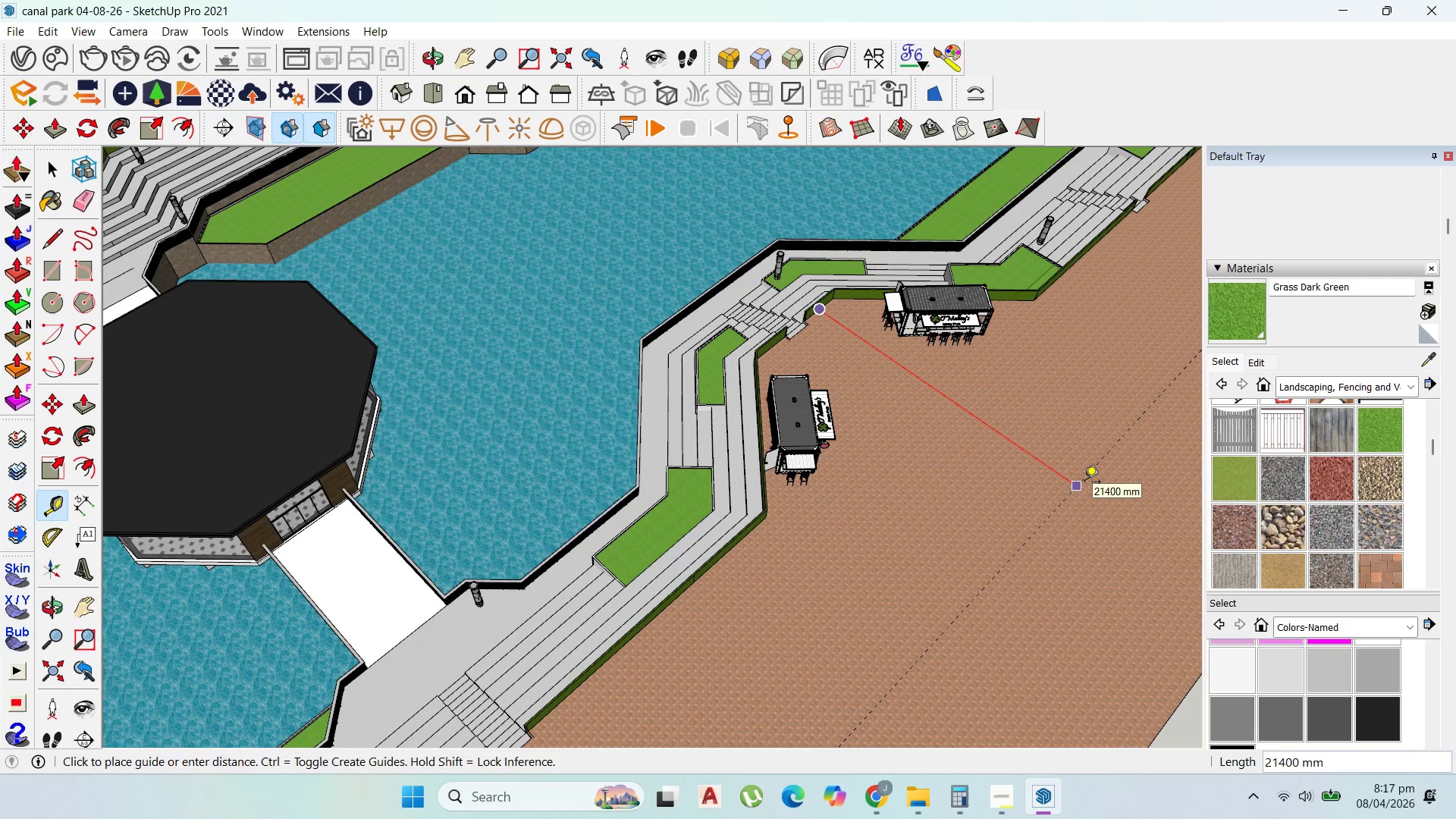 
scroll: coordinate [834, 247], scroll_direction: down, amount: 9.0
 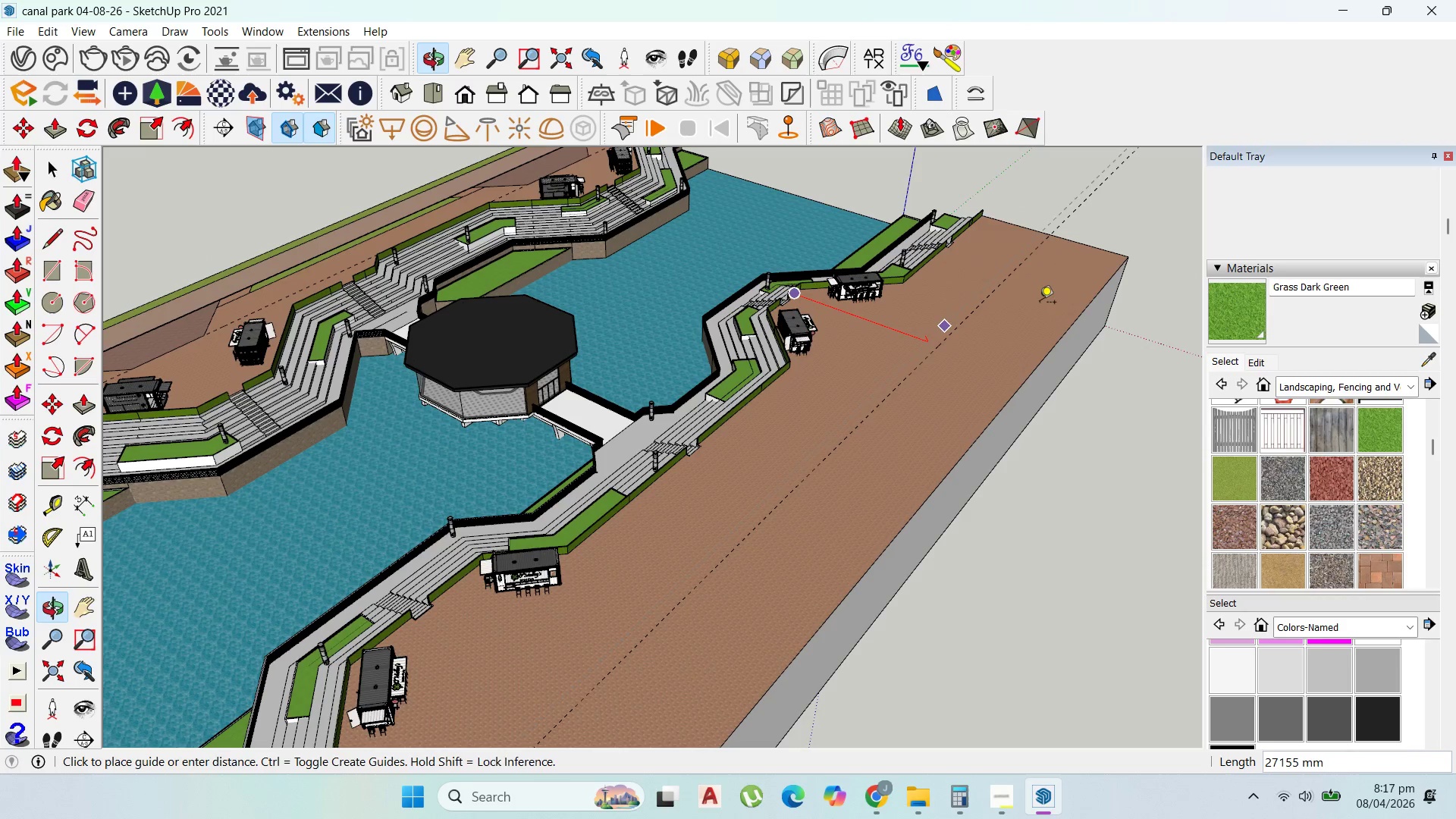 
key(P)
 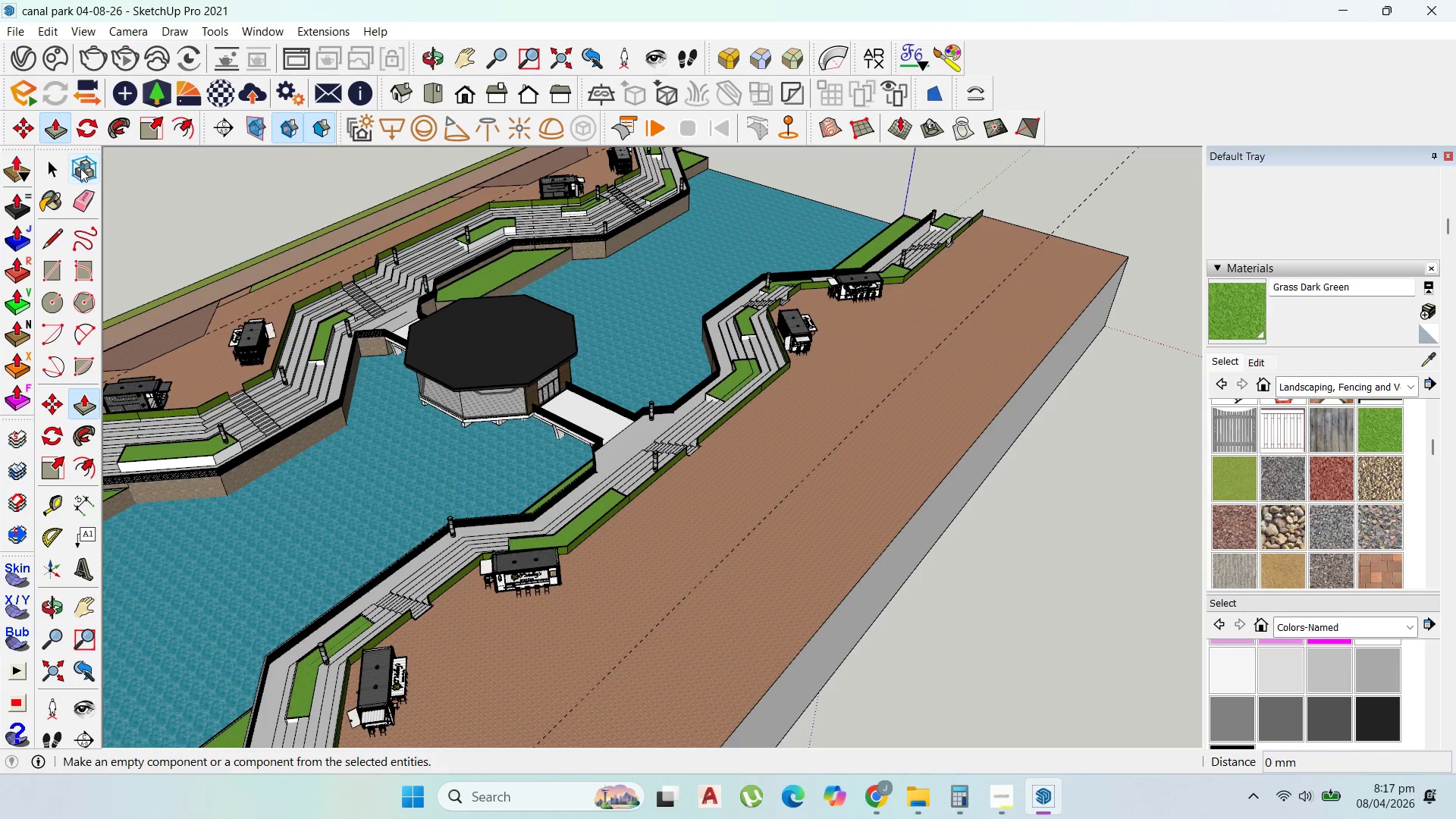 
left_click([54, 170])
 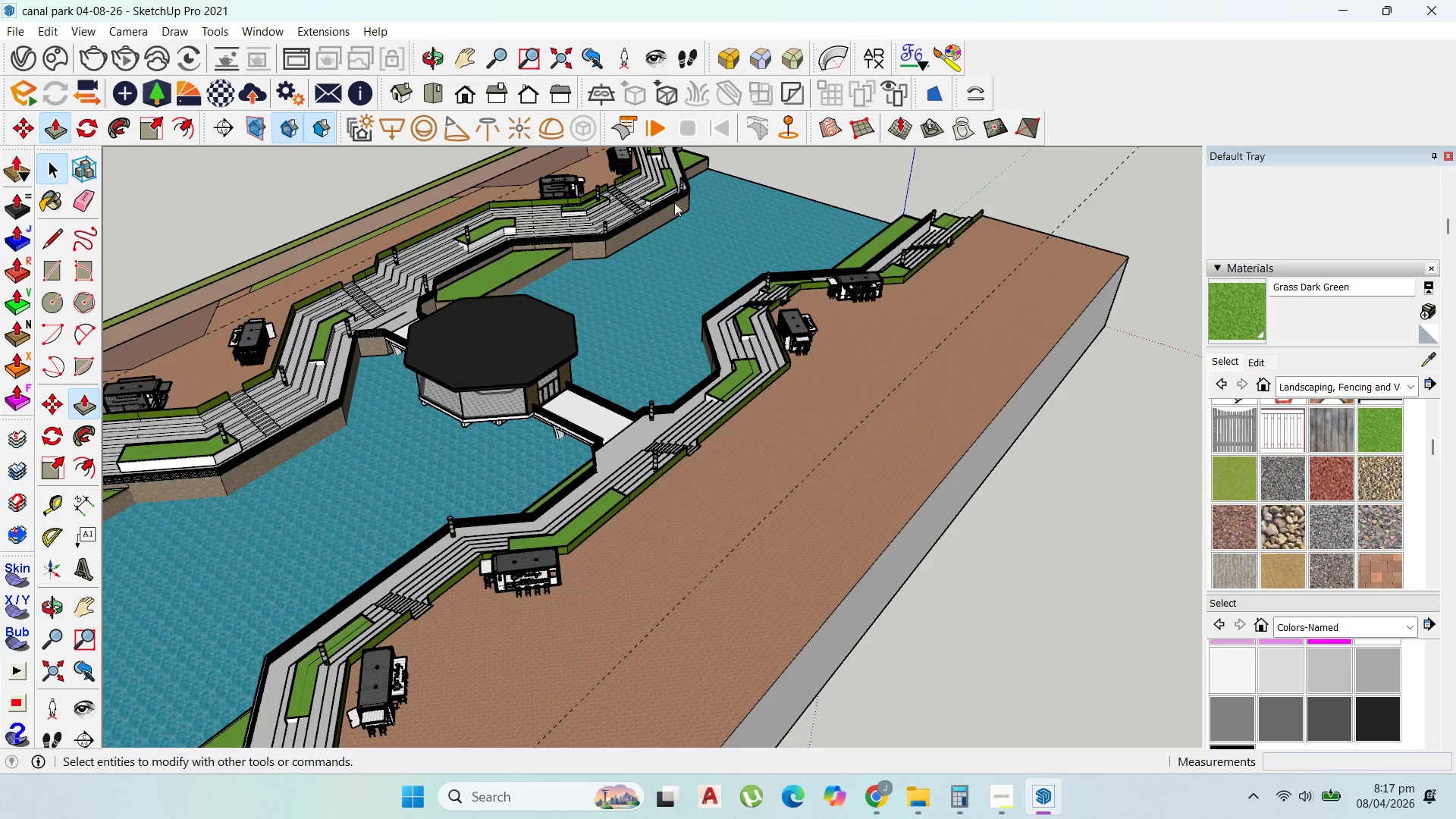 
scroll: coordinate [686, 370], scroll_direction: down, amount: 3.0
 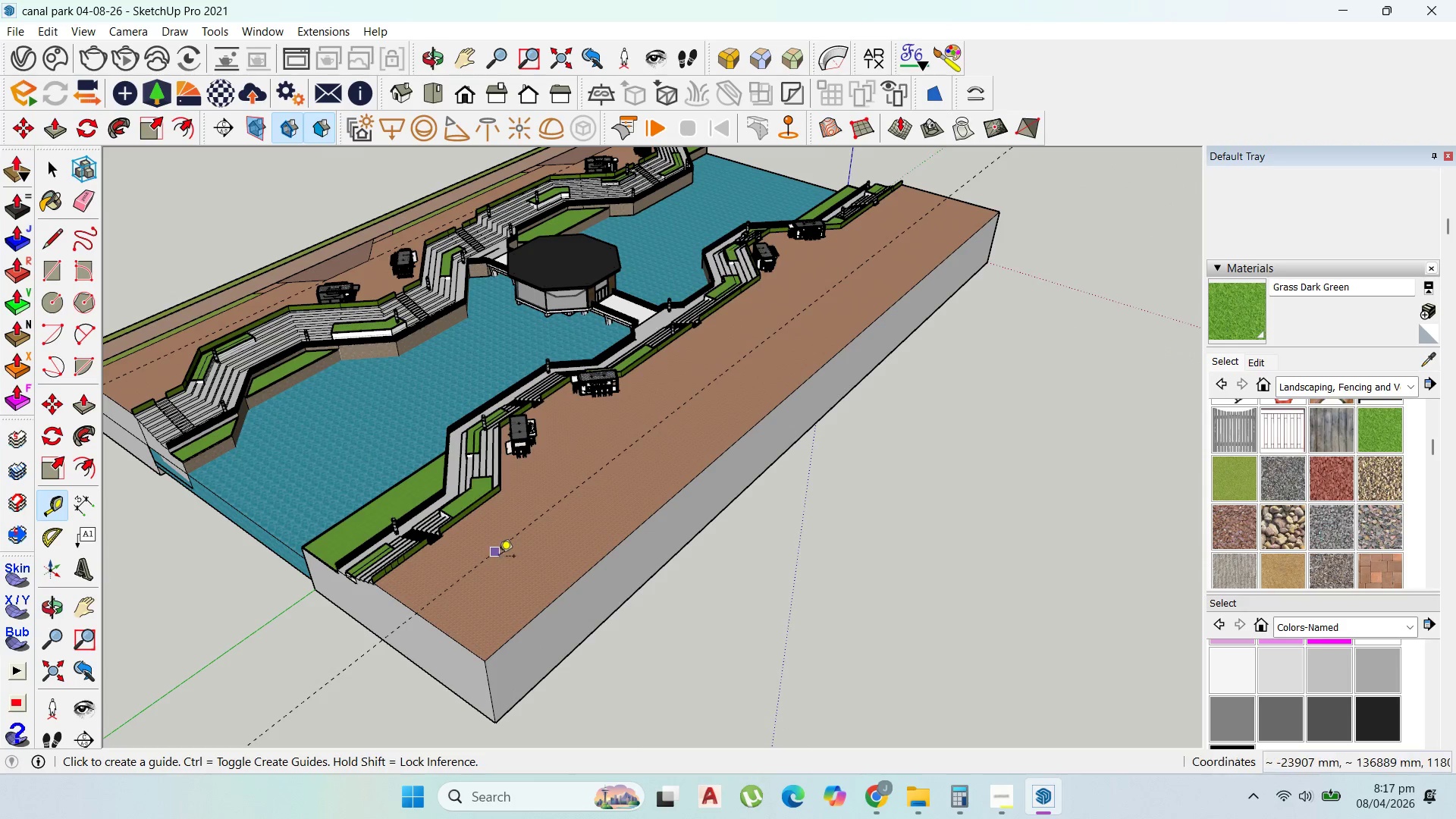 
left_click([494, 556])
 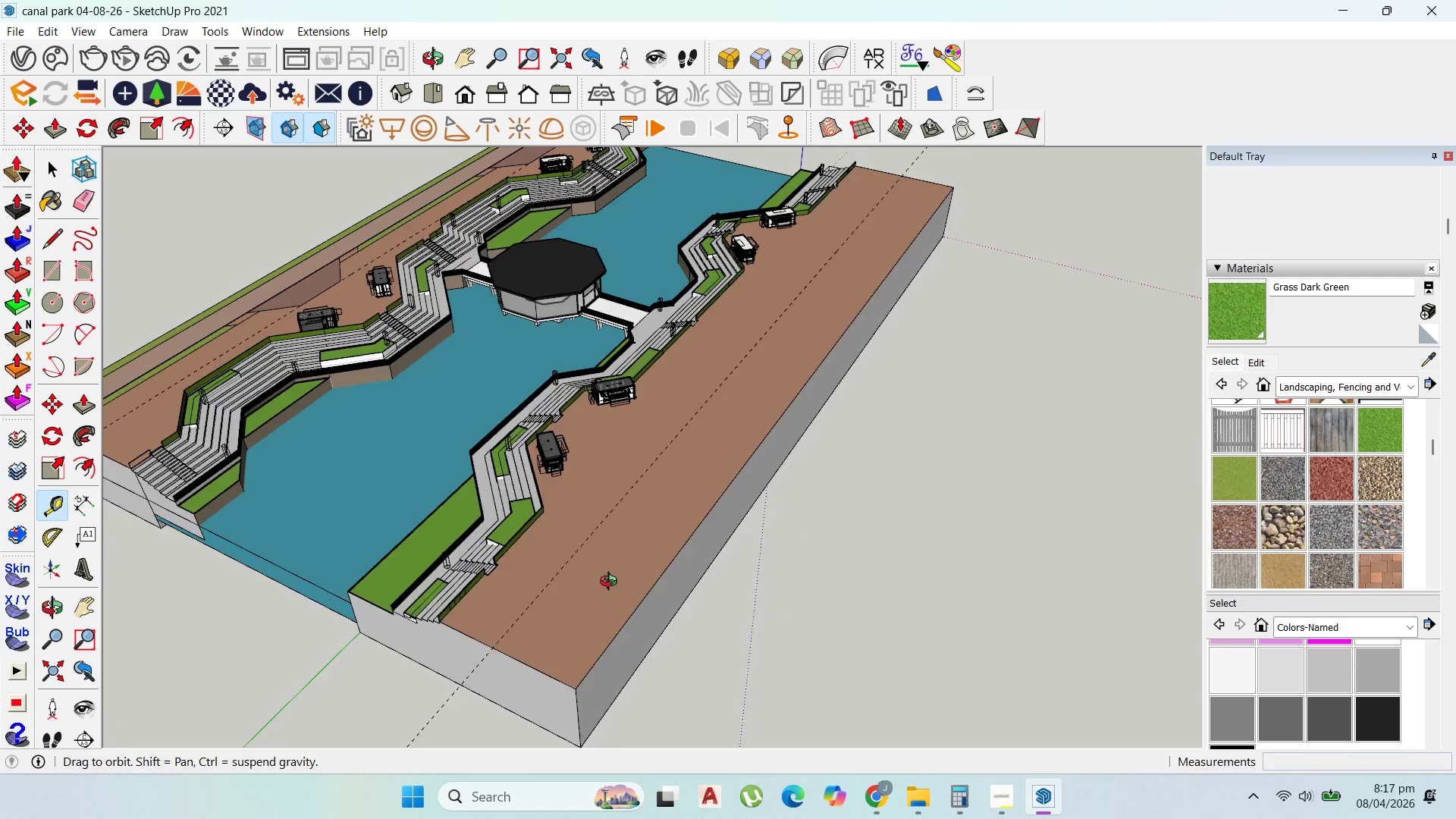 
scroll: coordinate [717, 613], scroll_direction: up, amount: 4.0
 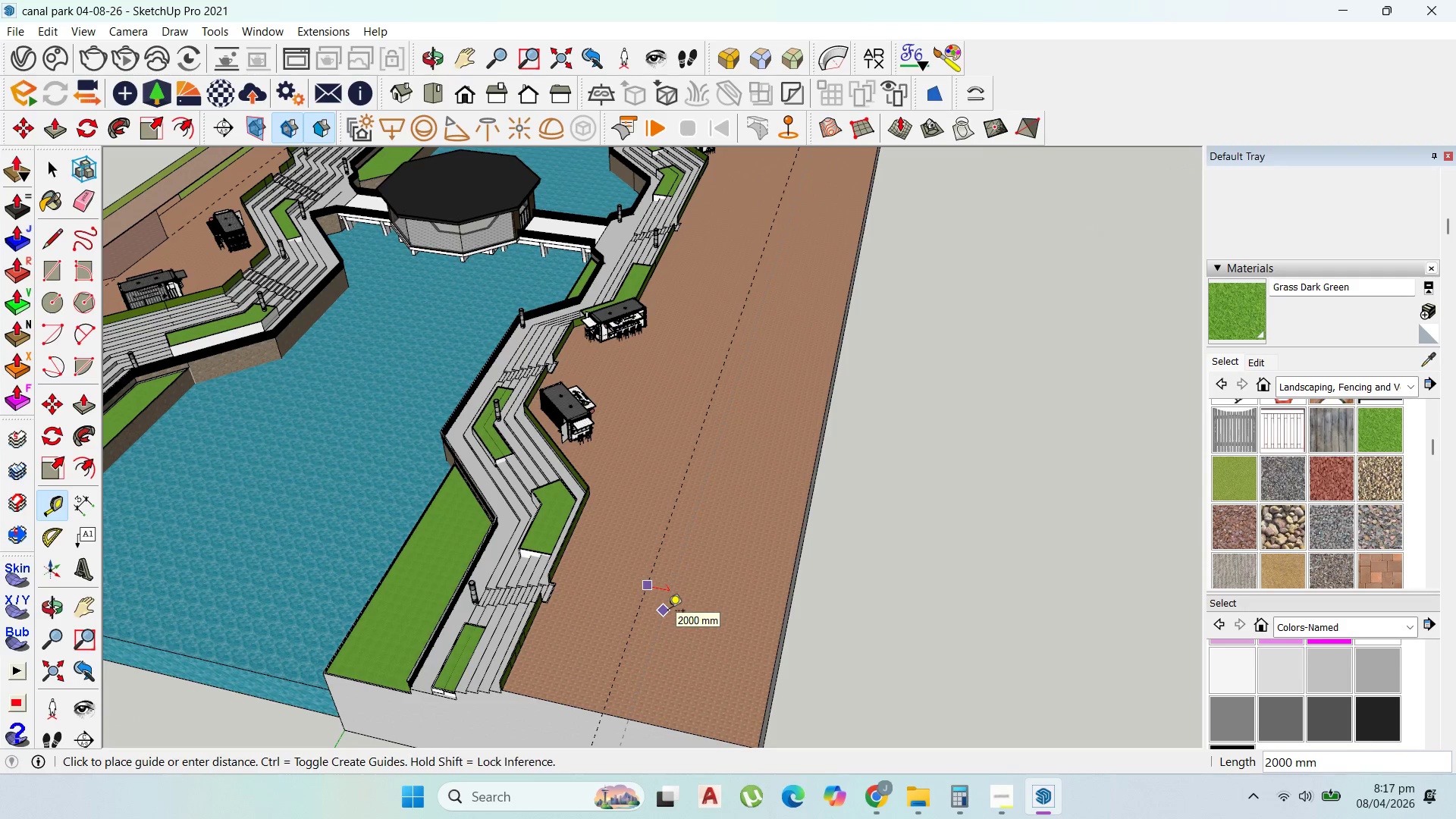 
type(1500)
 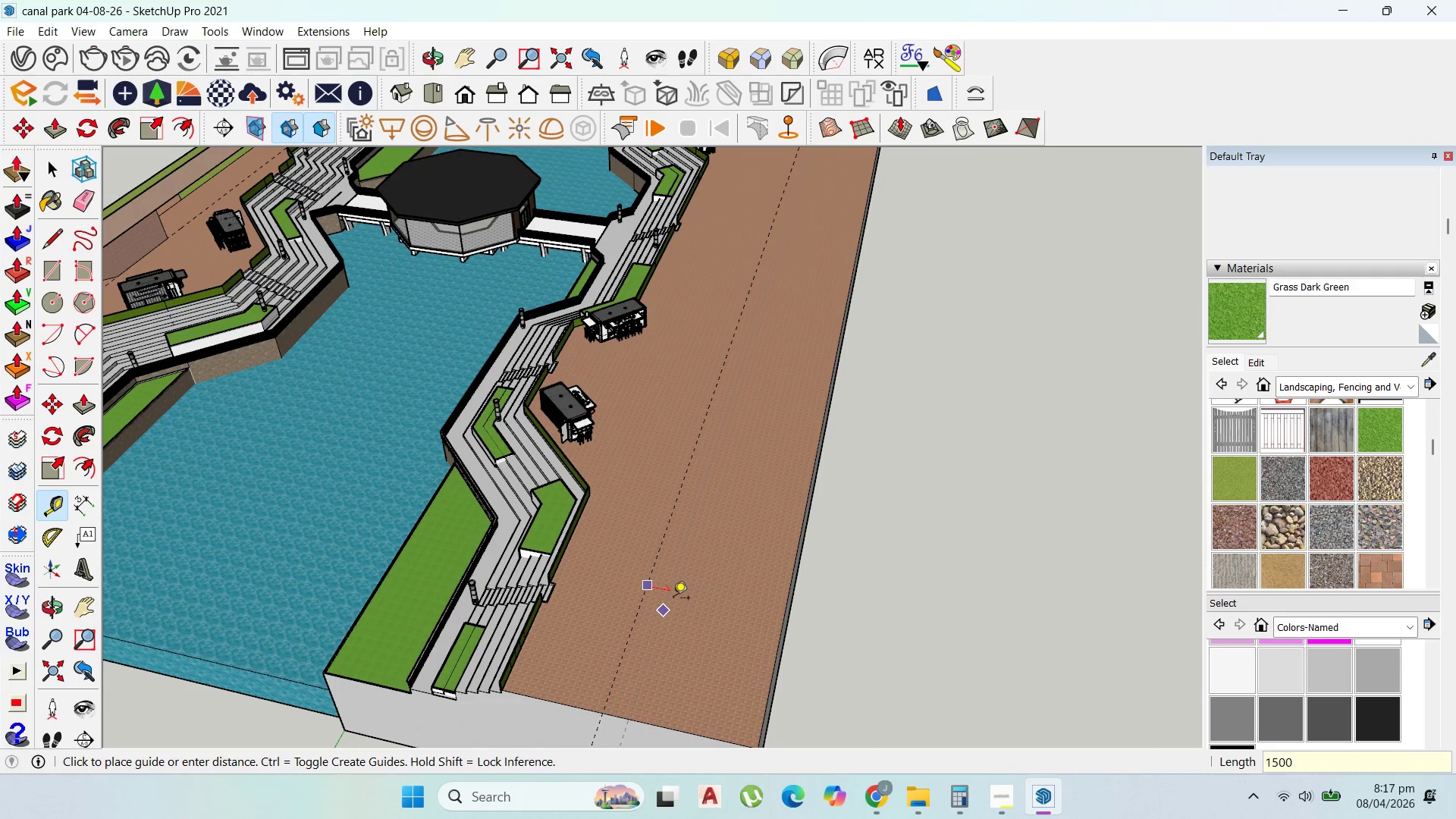 
key(Enter)
 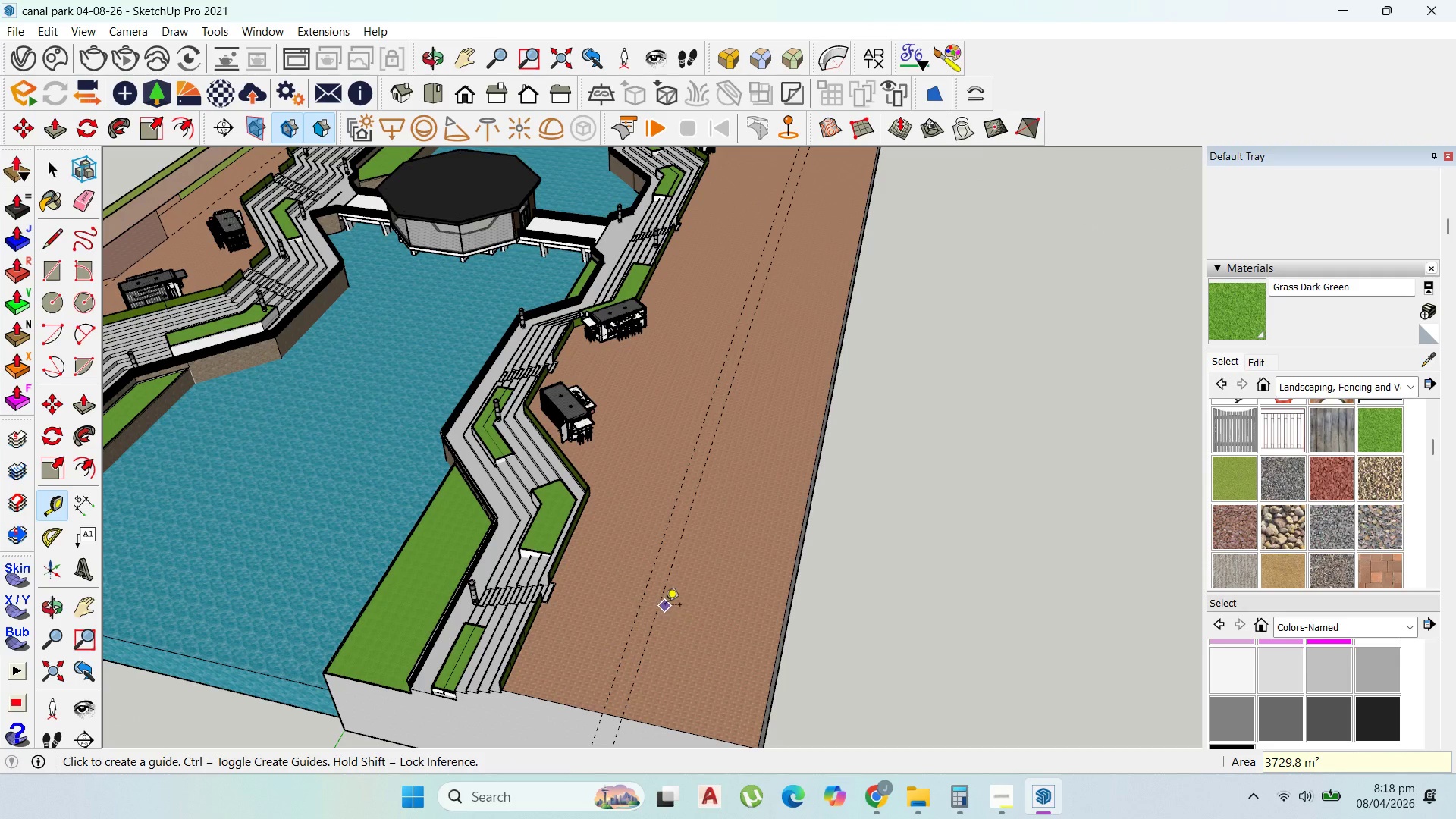 
left_click_drag(start_coordinate=[663, 606], to_coordinate=[667, 606])
 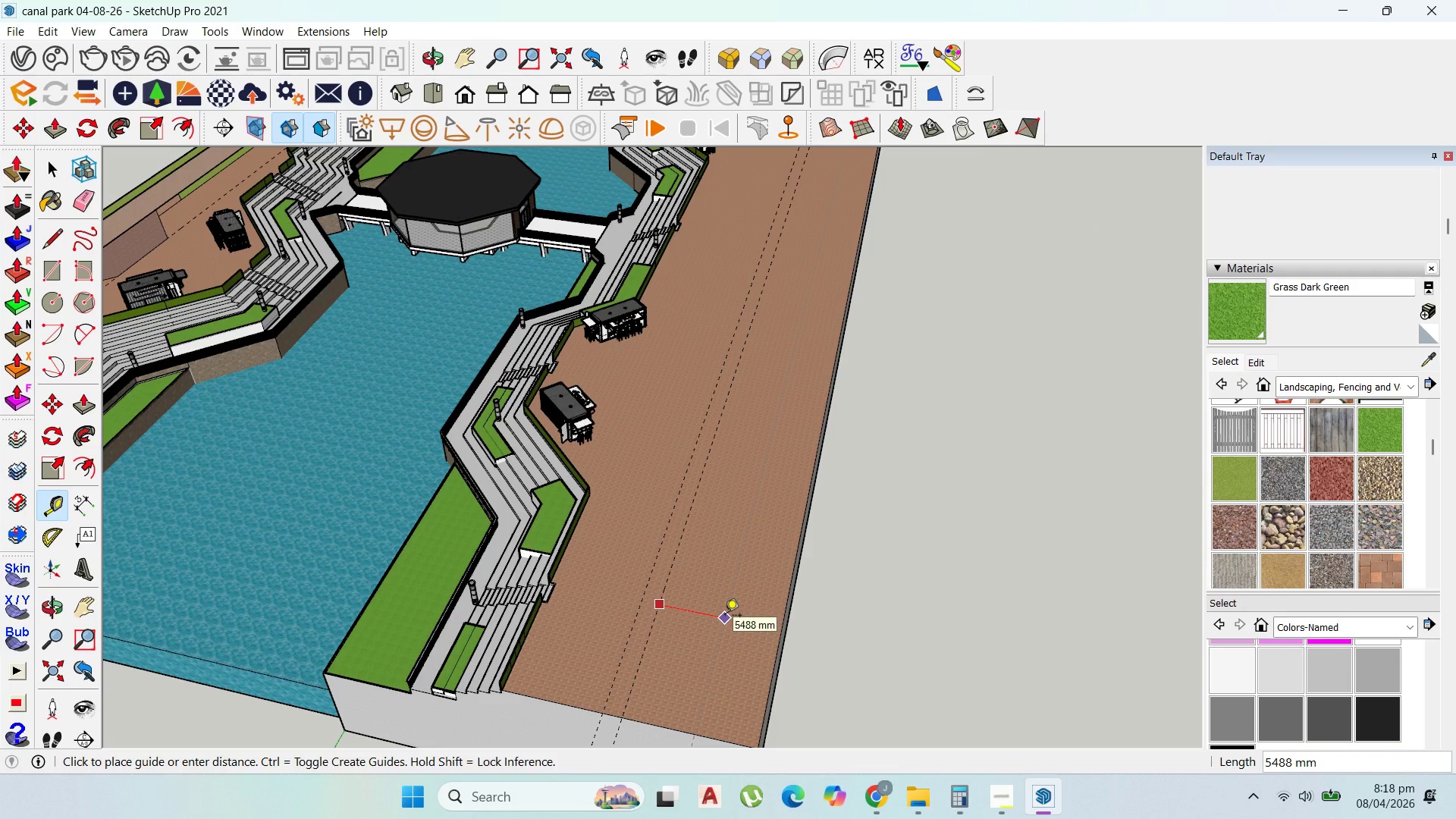 
type(5000)
 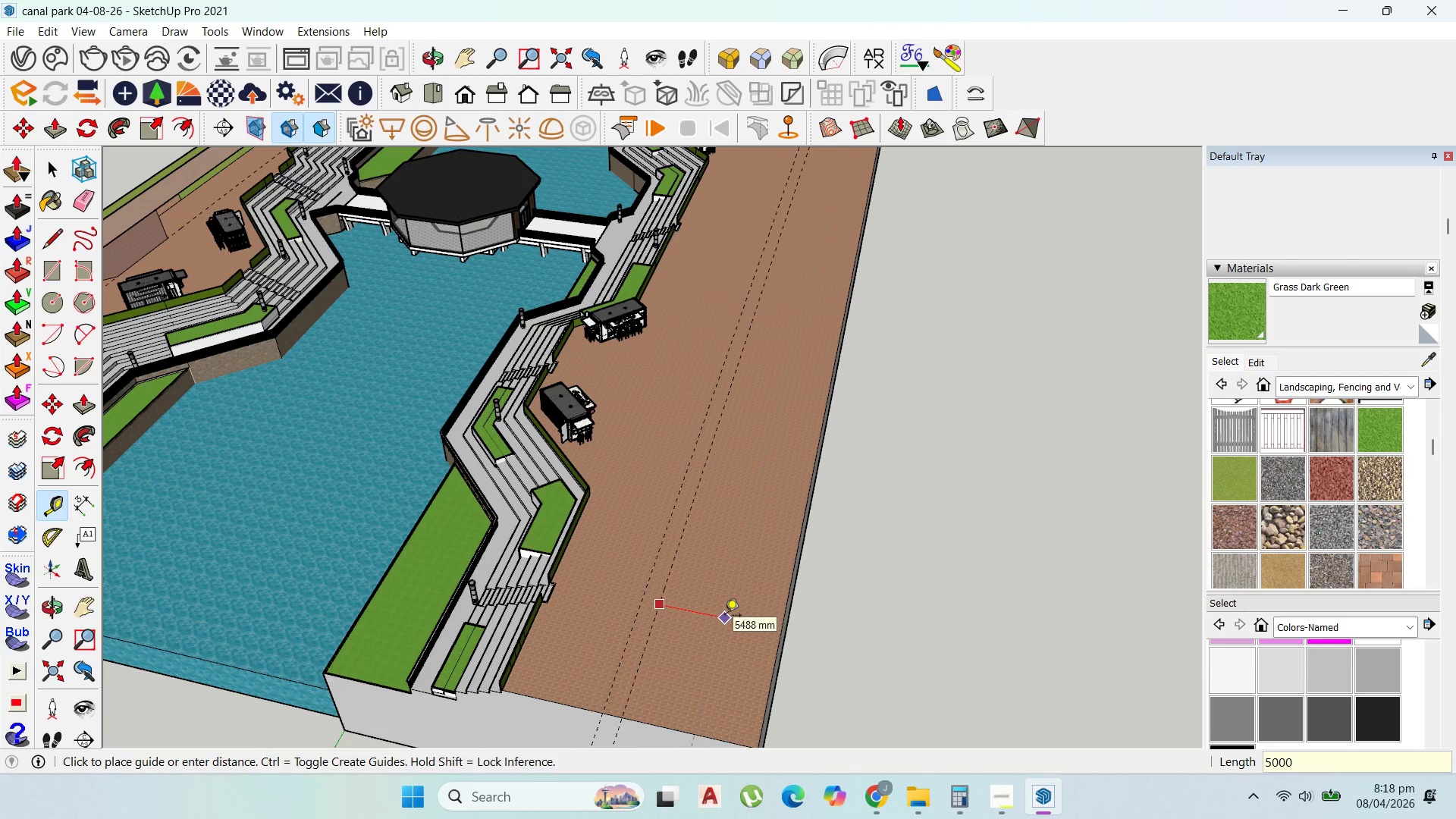 
key(Enter)
 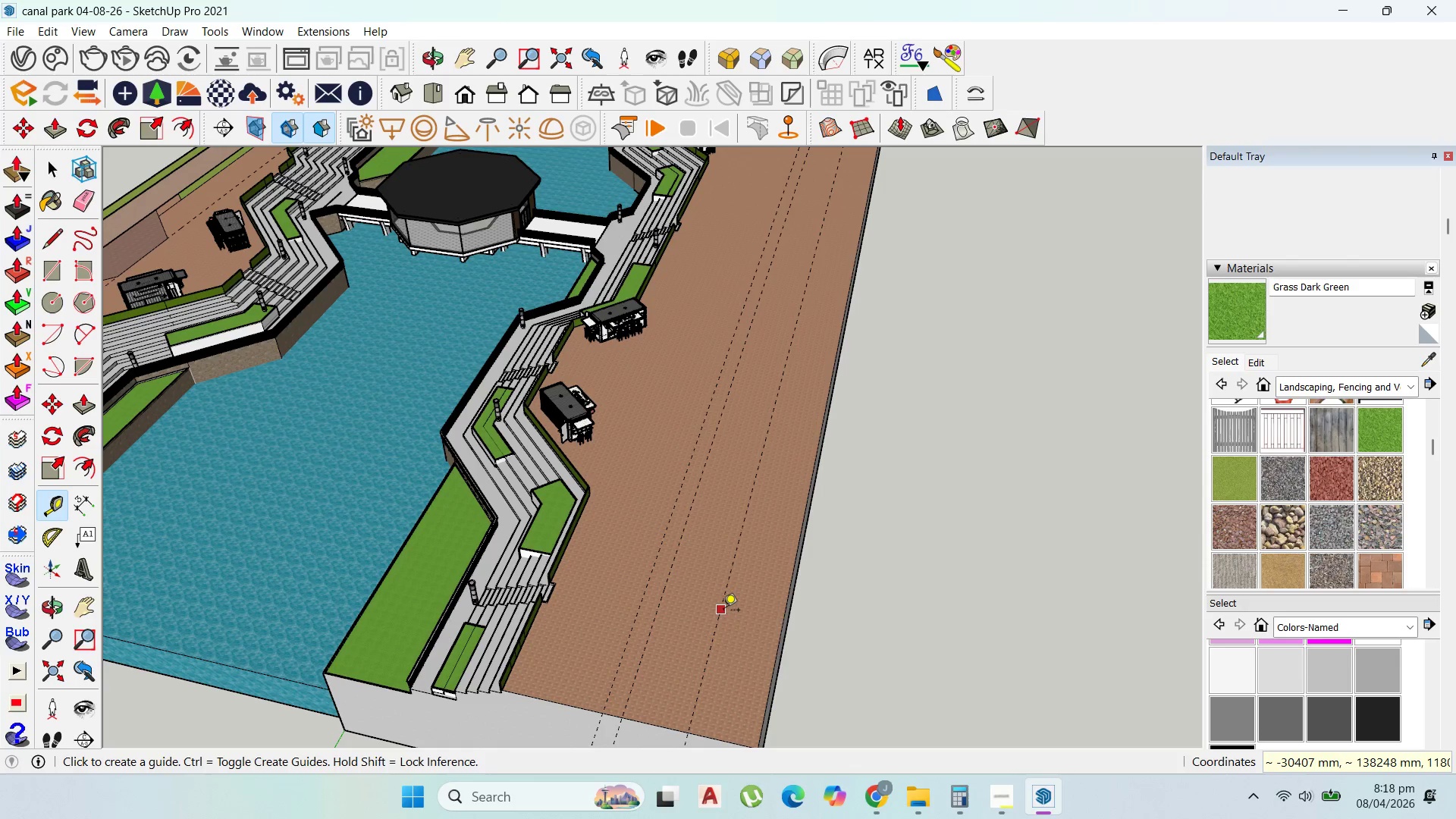 
left_click([723, 611])
 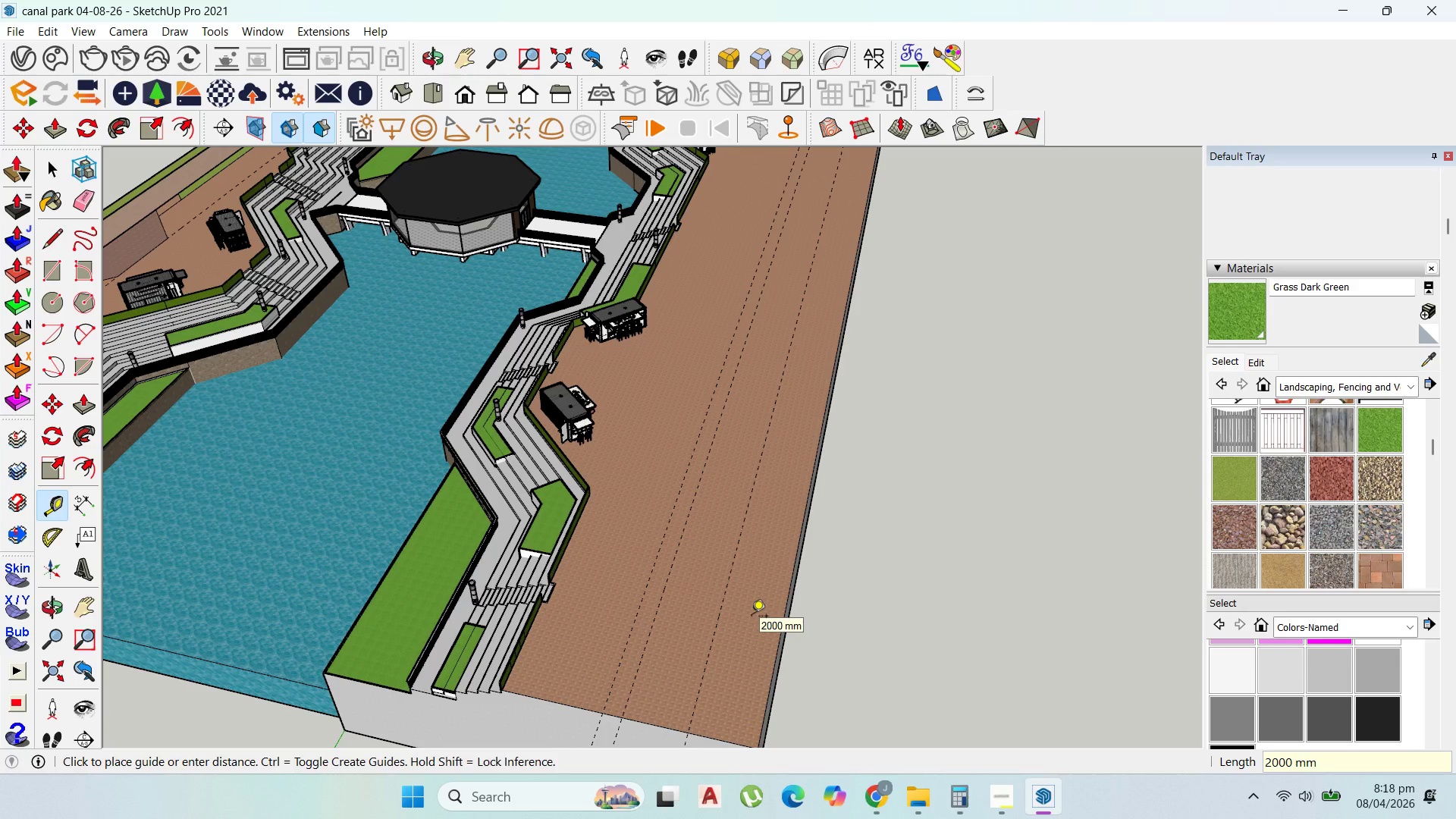 
left_click([752, 617])
 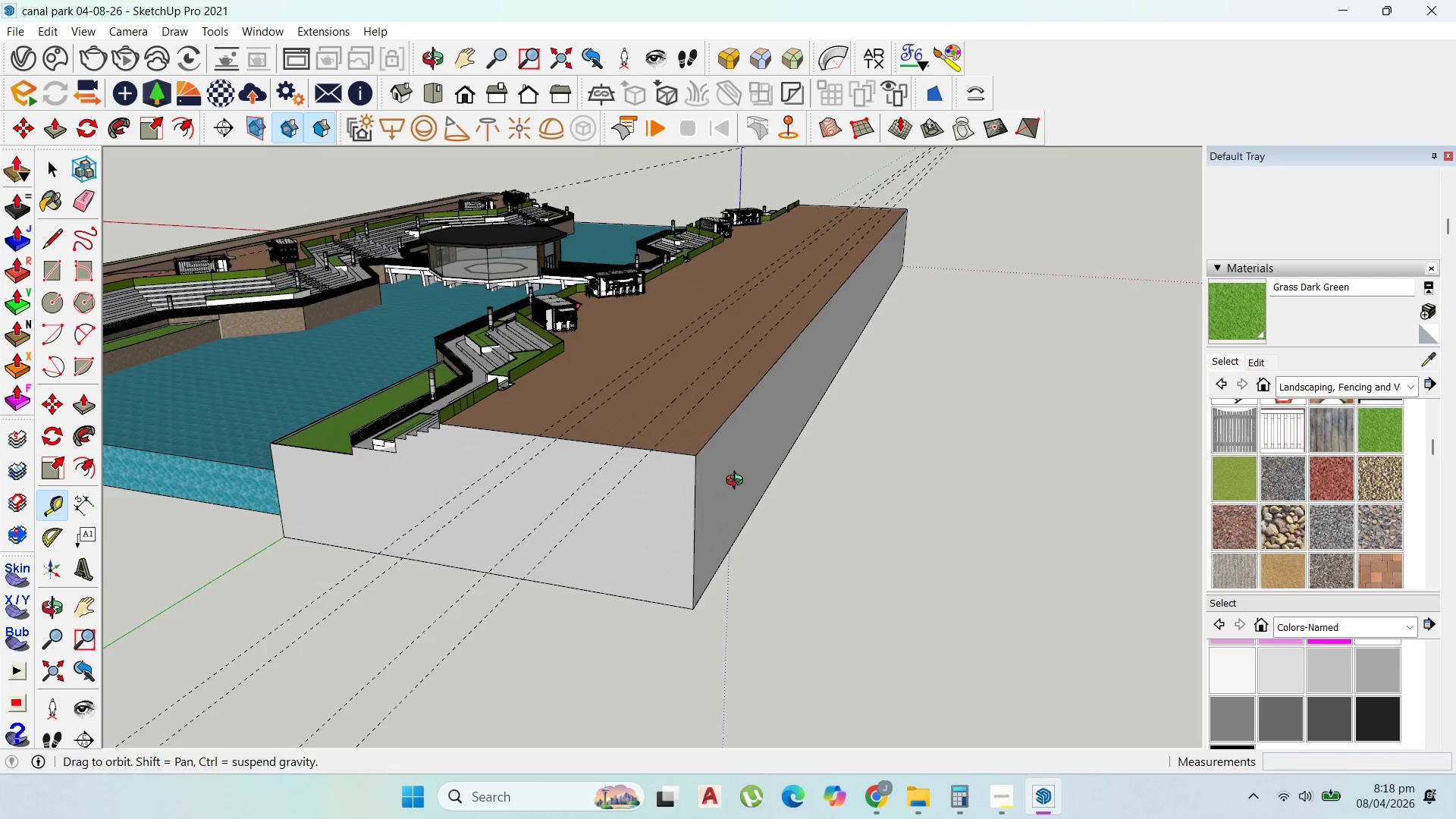 
key(P)
 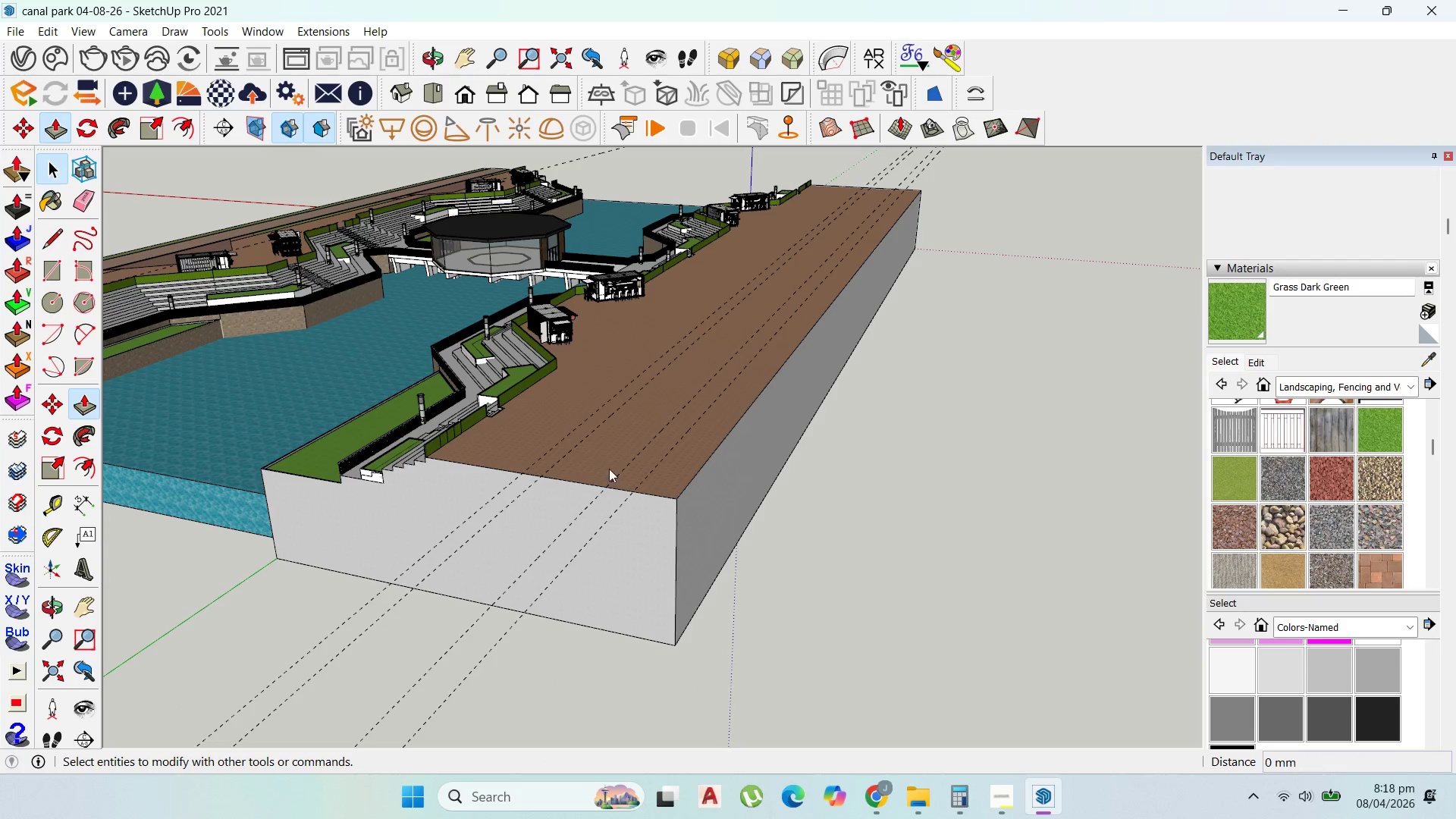 
double_click([683, 513])
 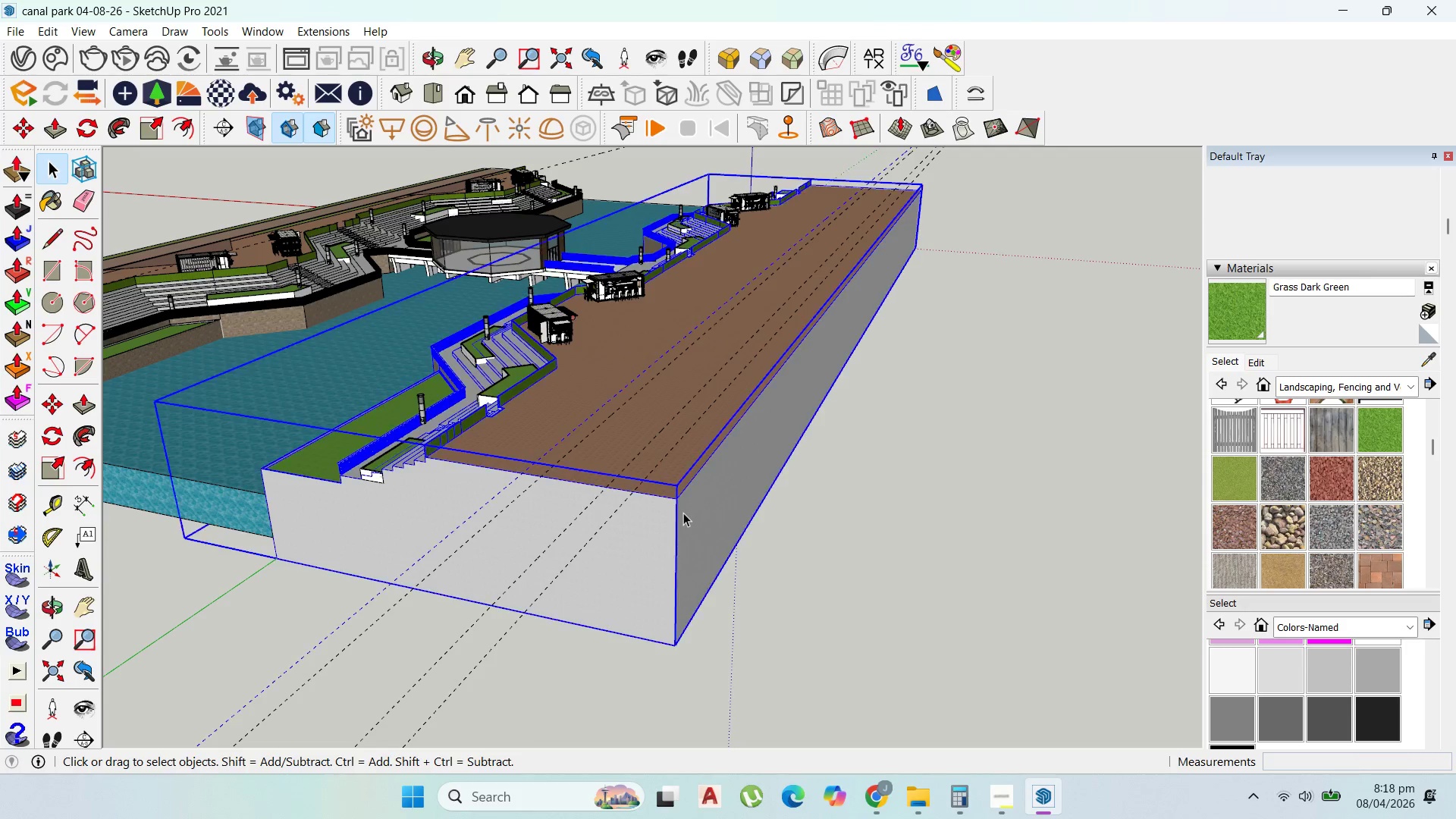 
triple_click([683, 513])
 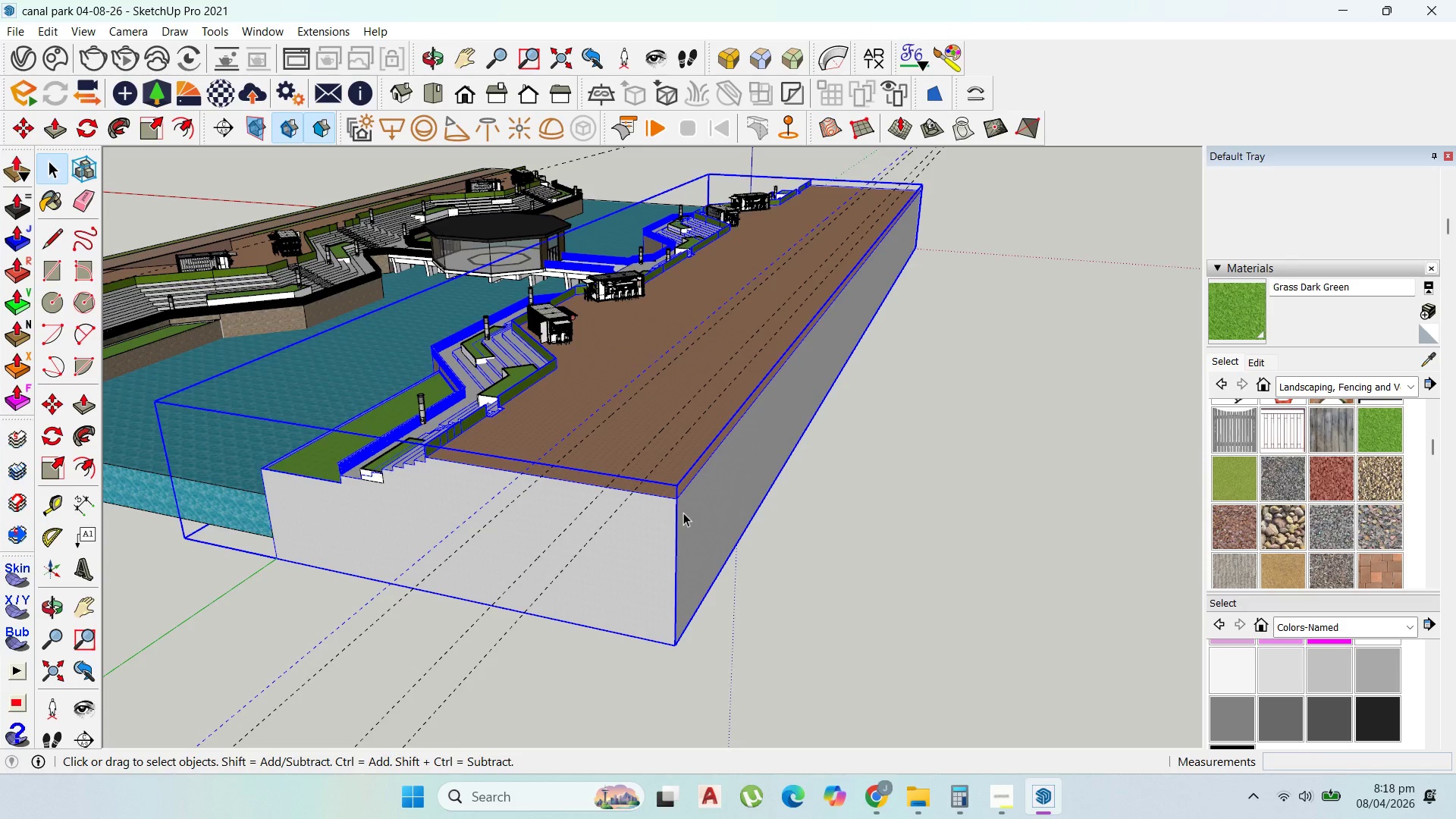 
triple_click([683, 513])
 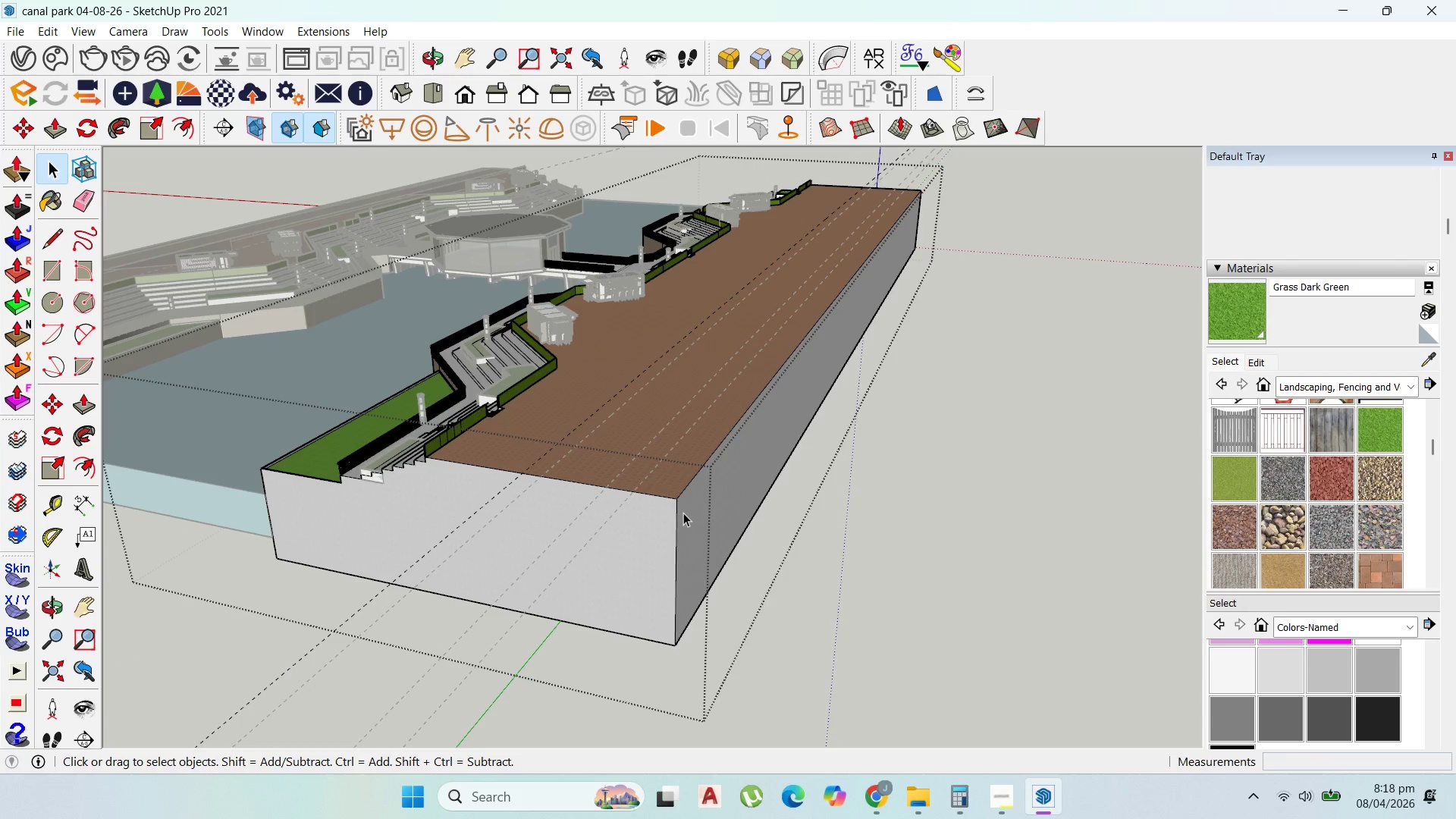 
triple_click([683, 513])
 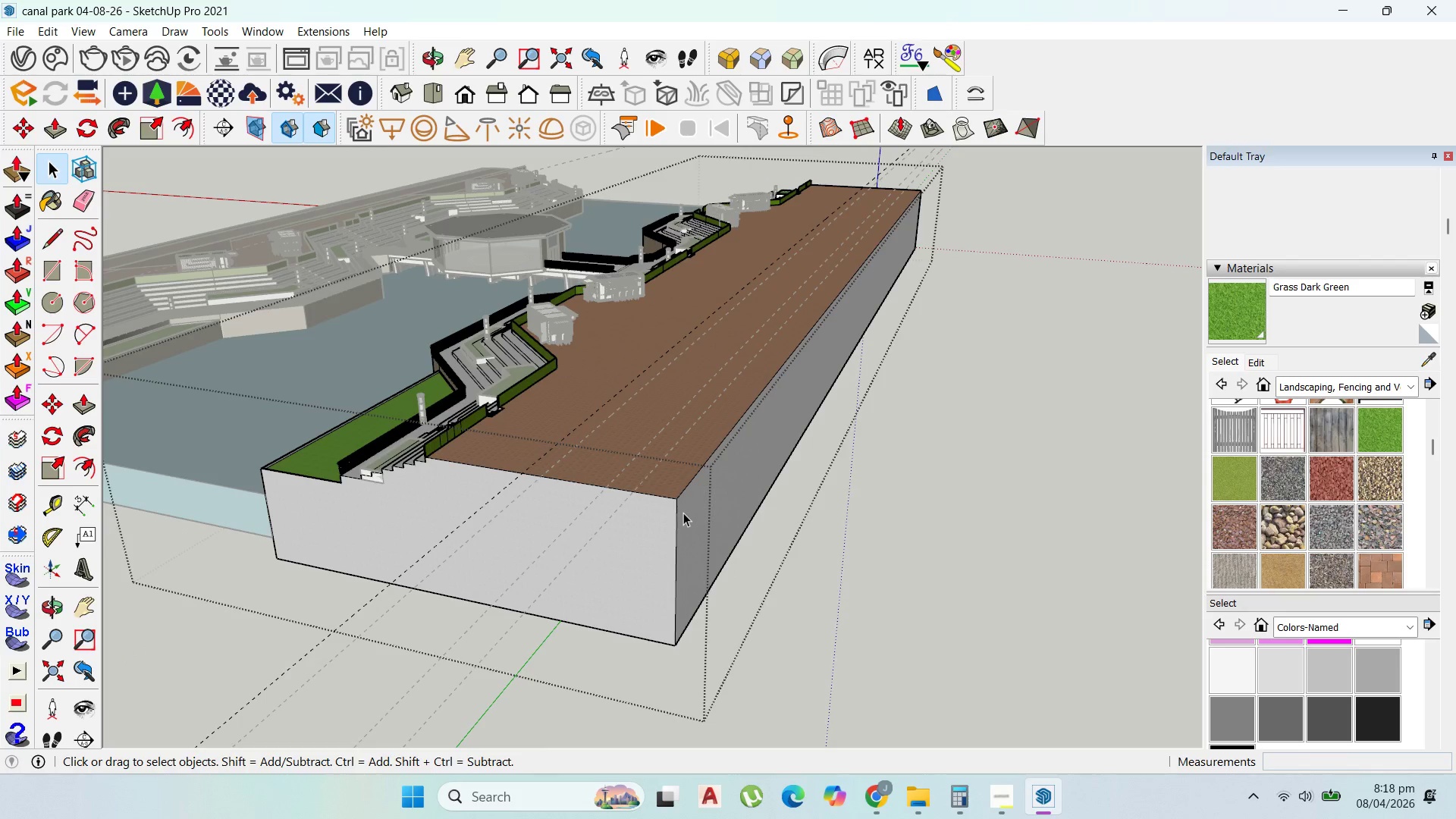 
triple_click([683, 513])
 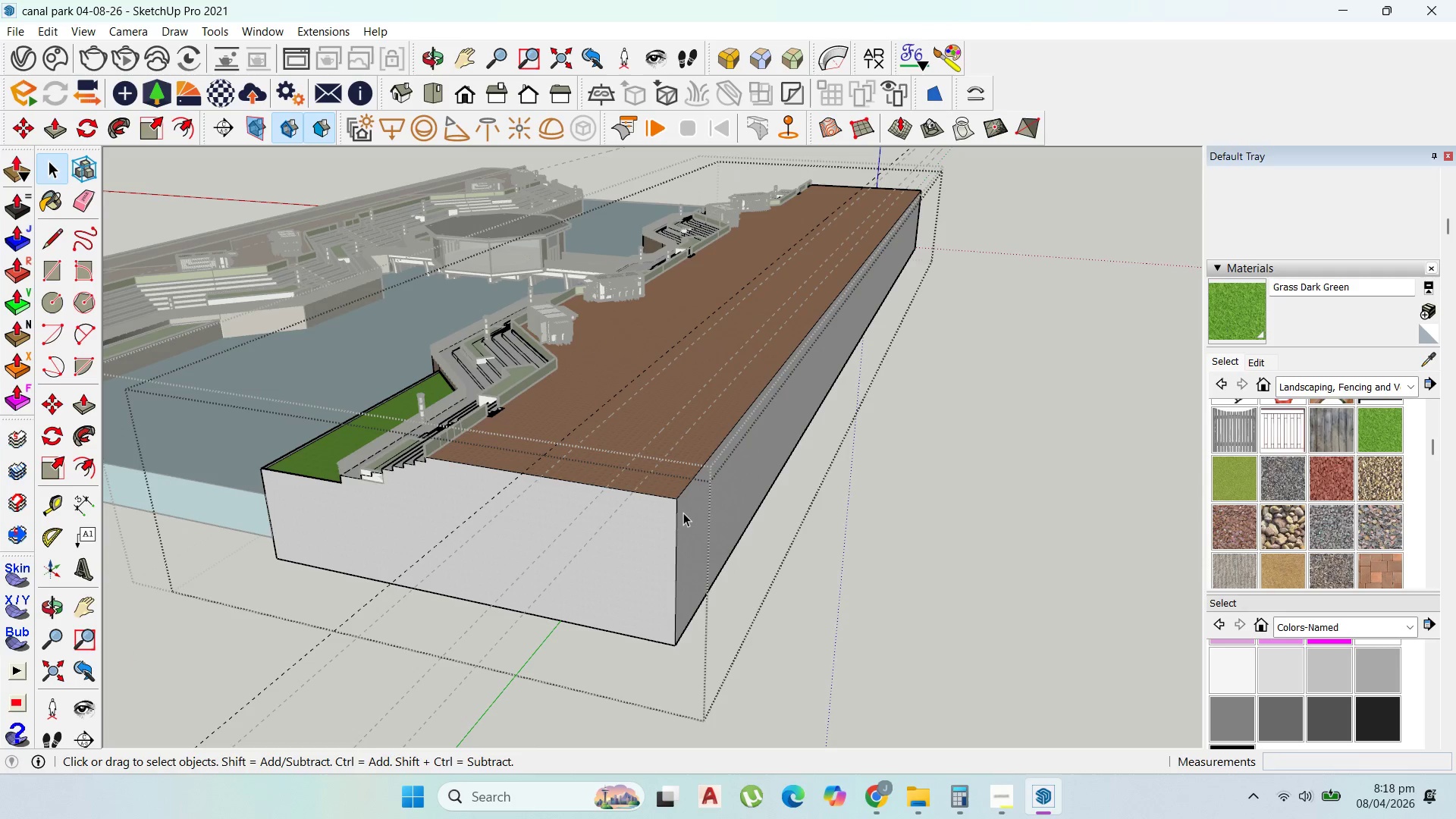 
triple_click([683, 513])
 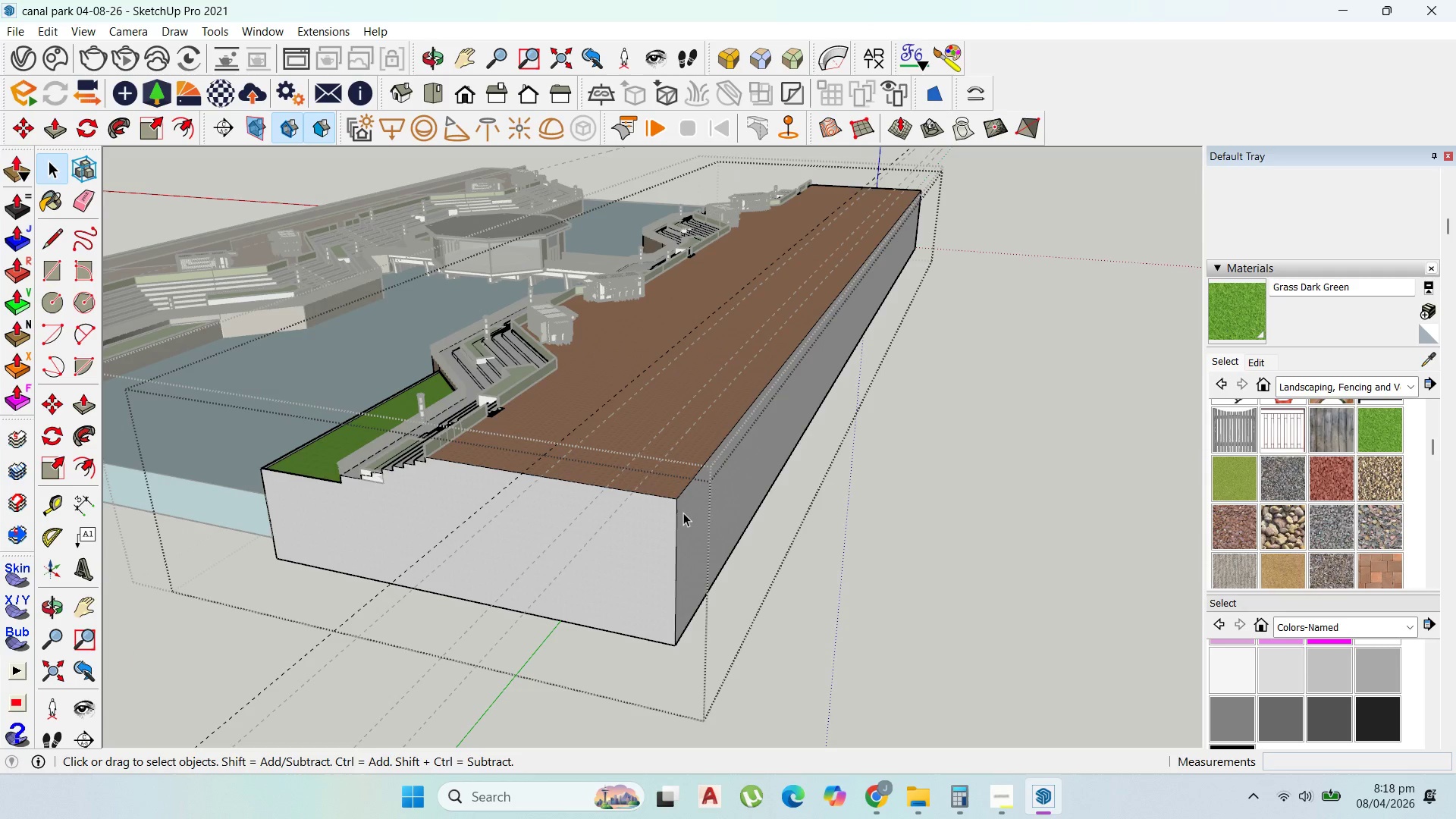 
triple_click([683, 513])
 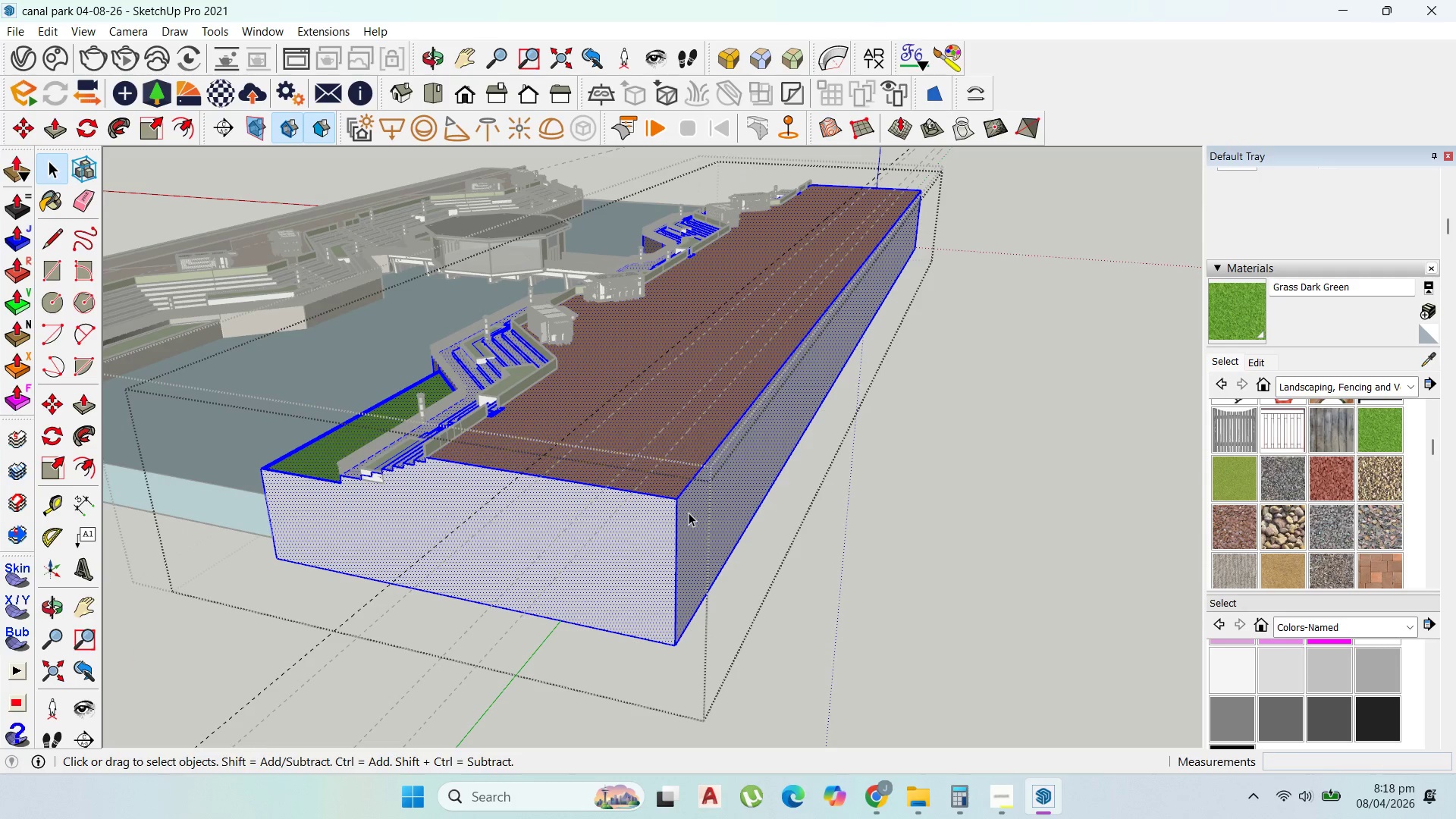 
key(P)
 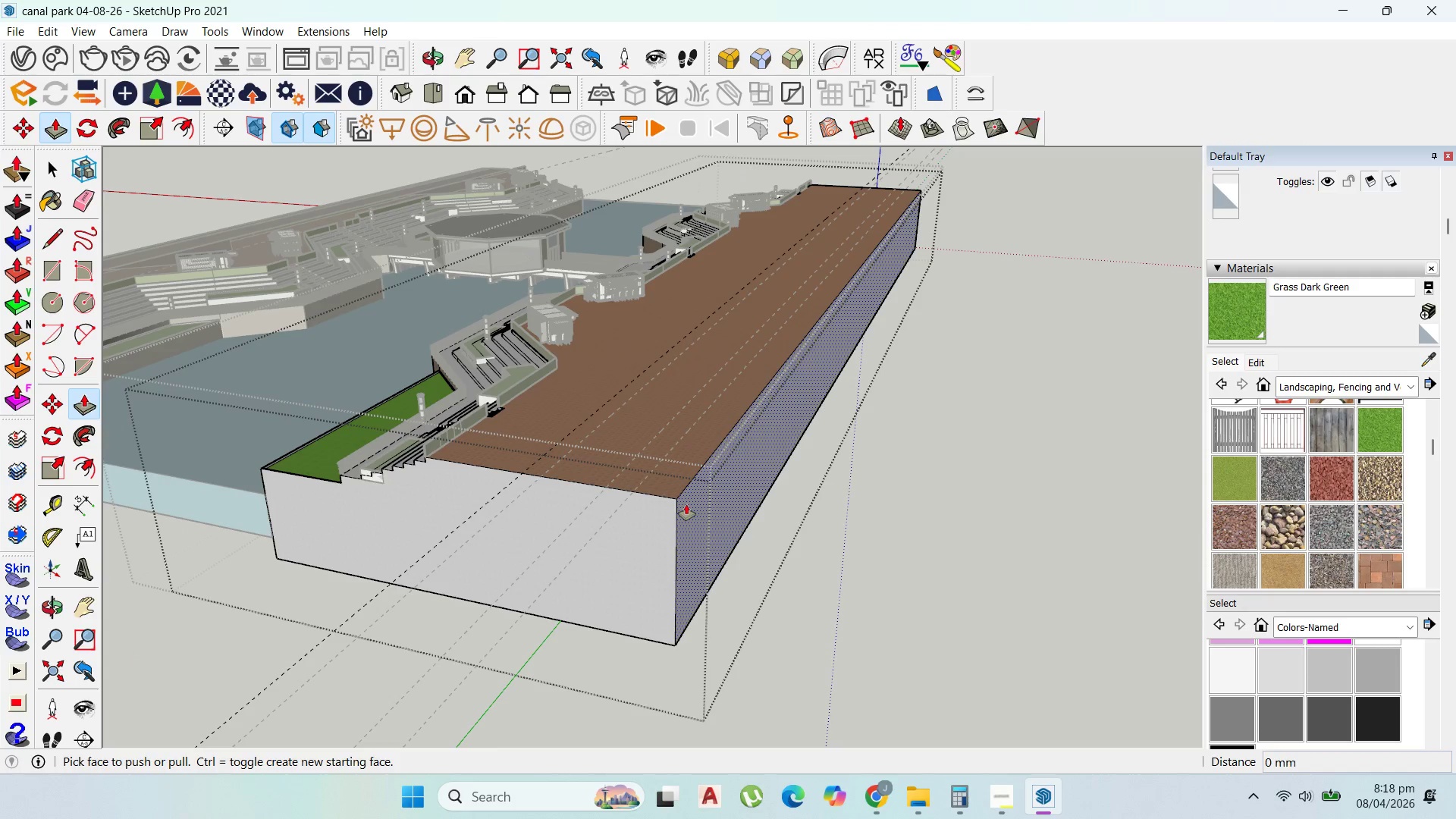 
left_click_drag(start_coordinate=[687, 504], to_coordinate=[657, 468])
 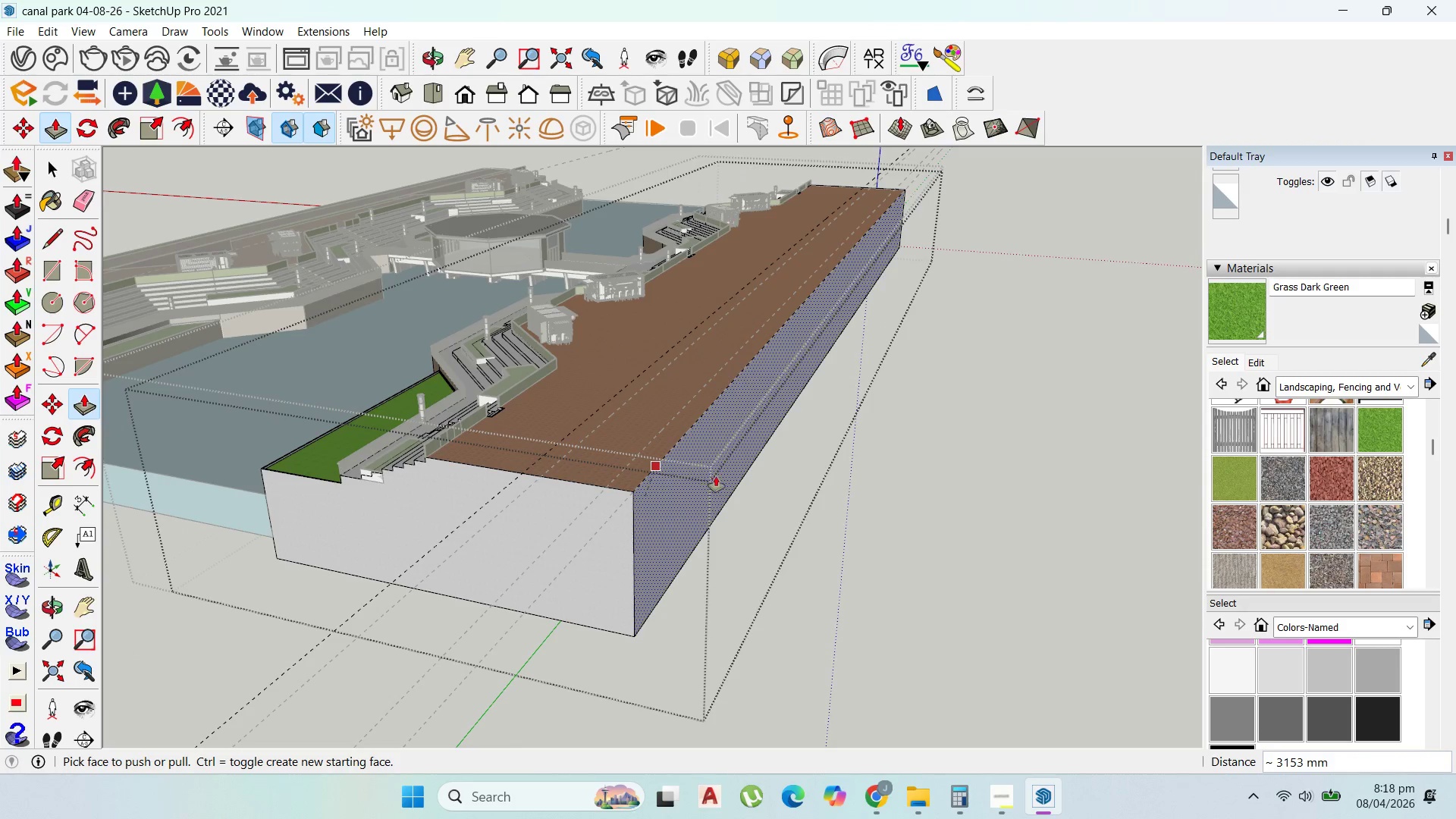 
scroll: coordinate [720, 479], scroll_direction: down, amount: 3.0
 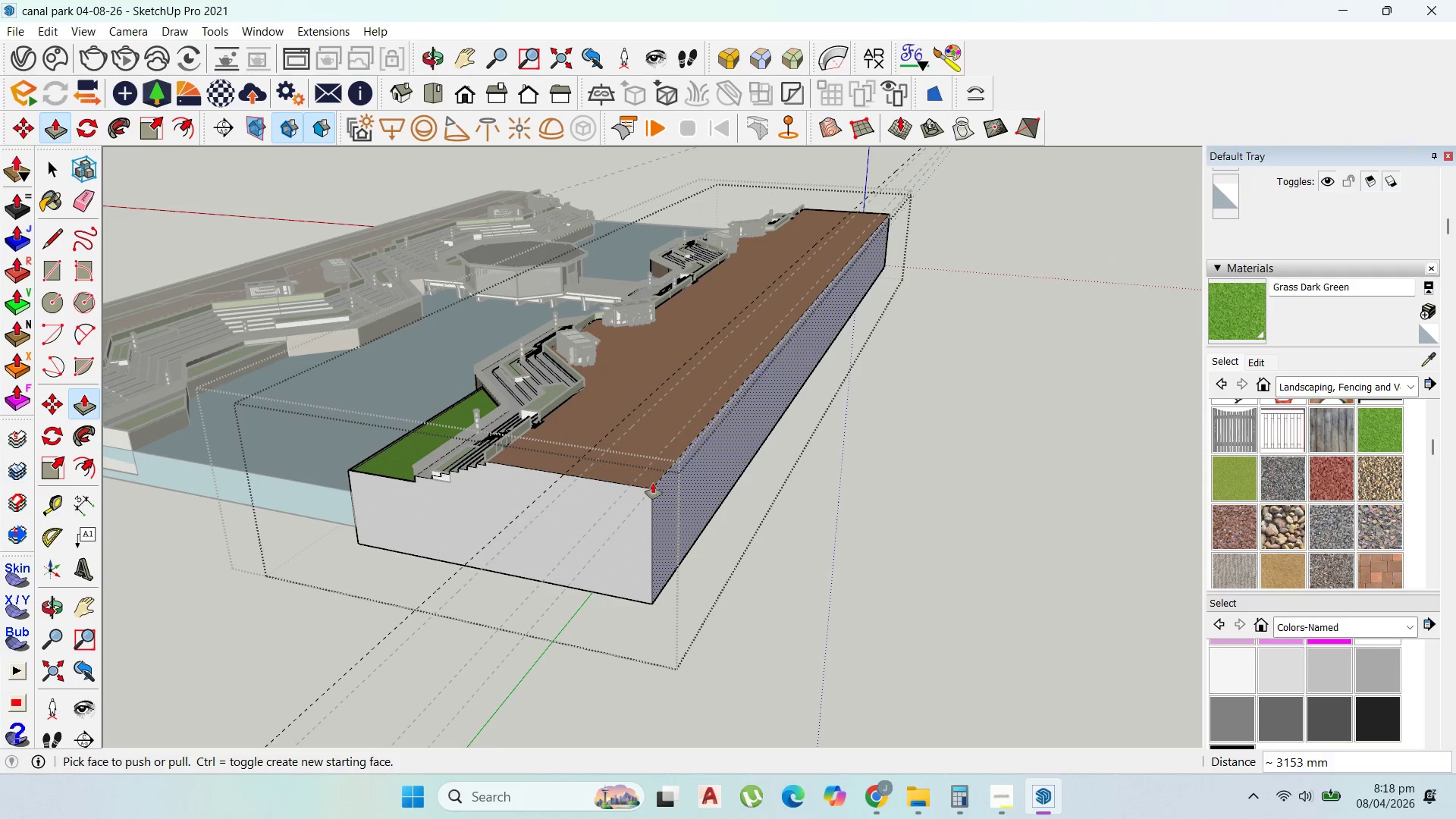 
scroll: coordinate [652, 488], scroll_direction: up, amount: 4.0
 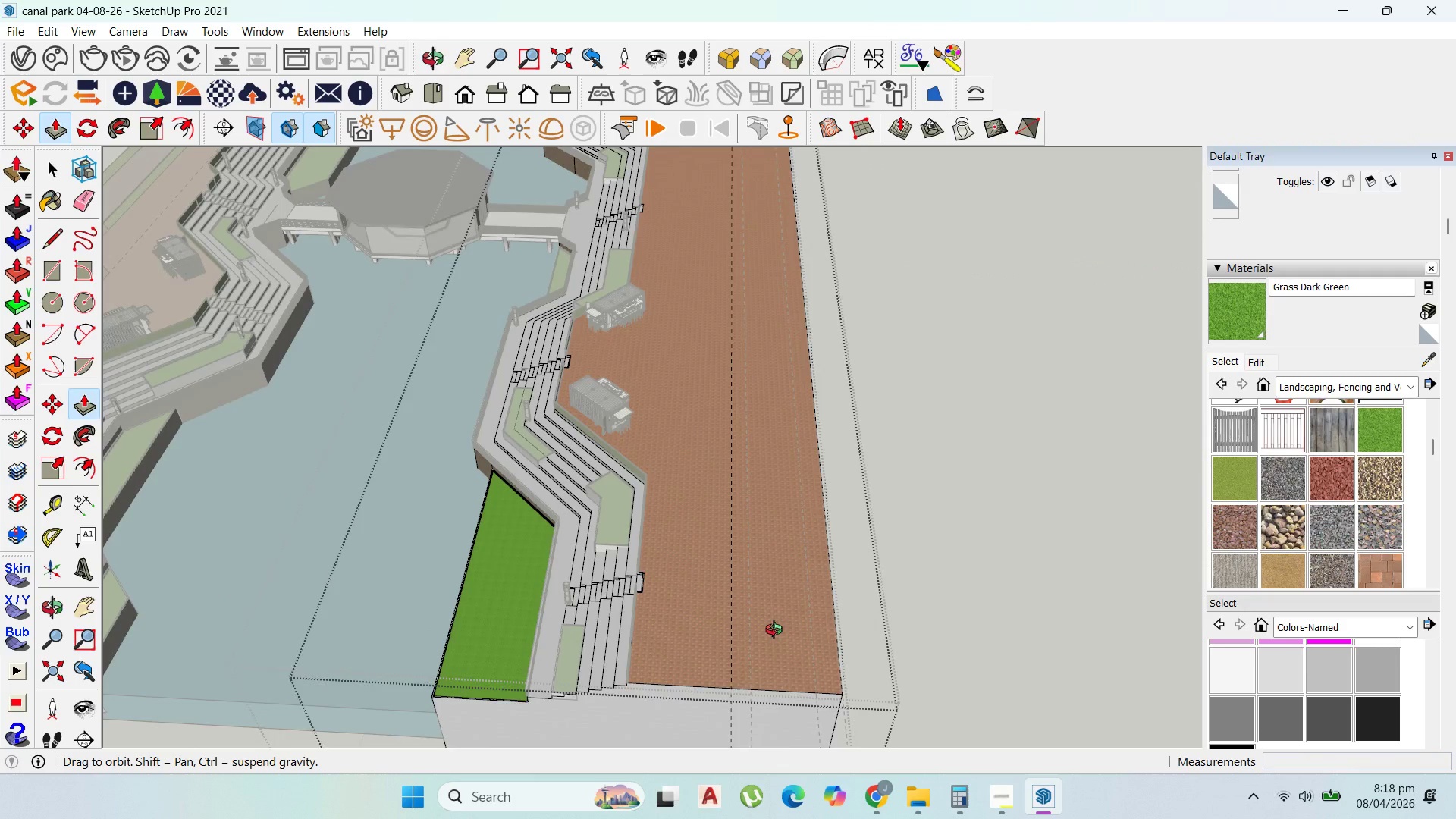 
scroll: coordinate [630, 583], scroll_direction: down, amount: 11.0
 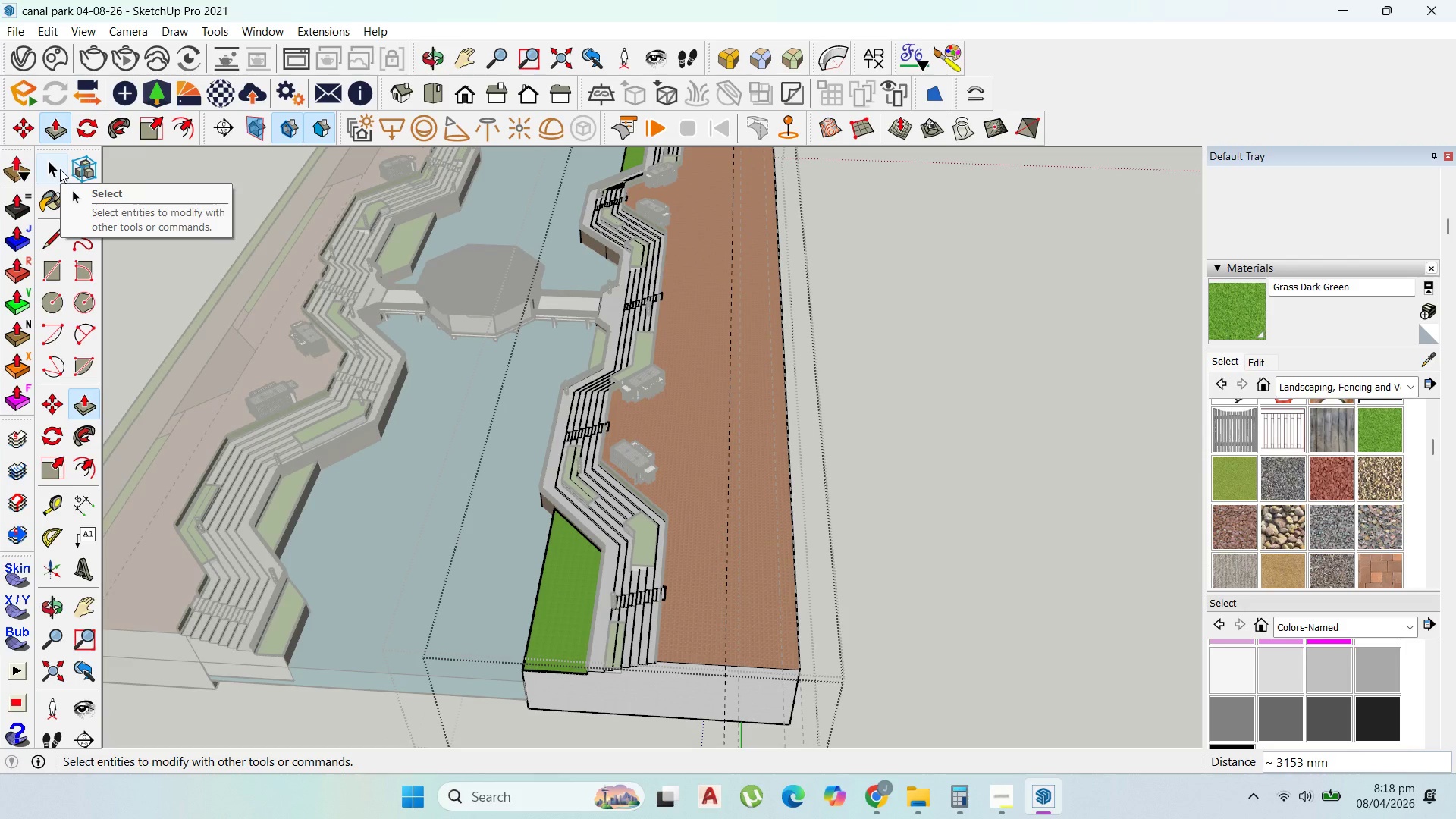 
wait(8.1)
 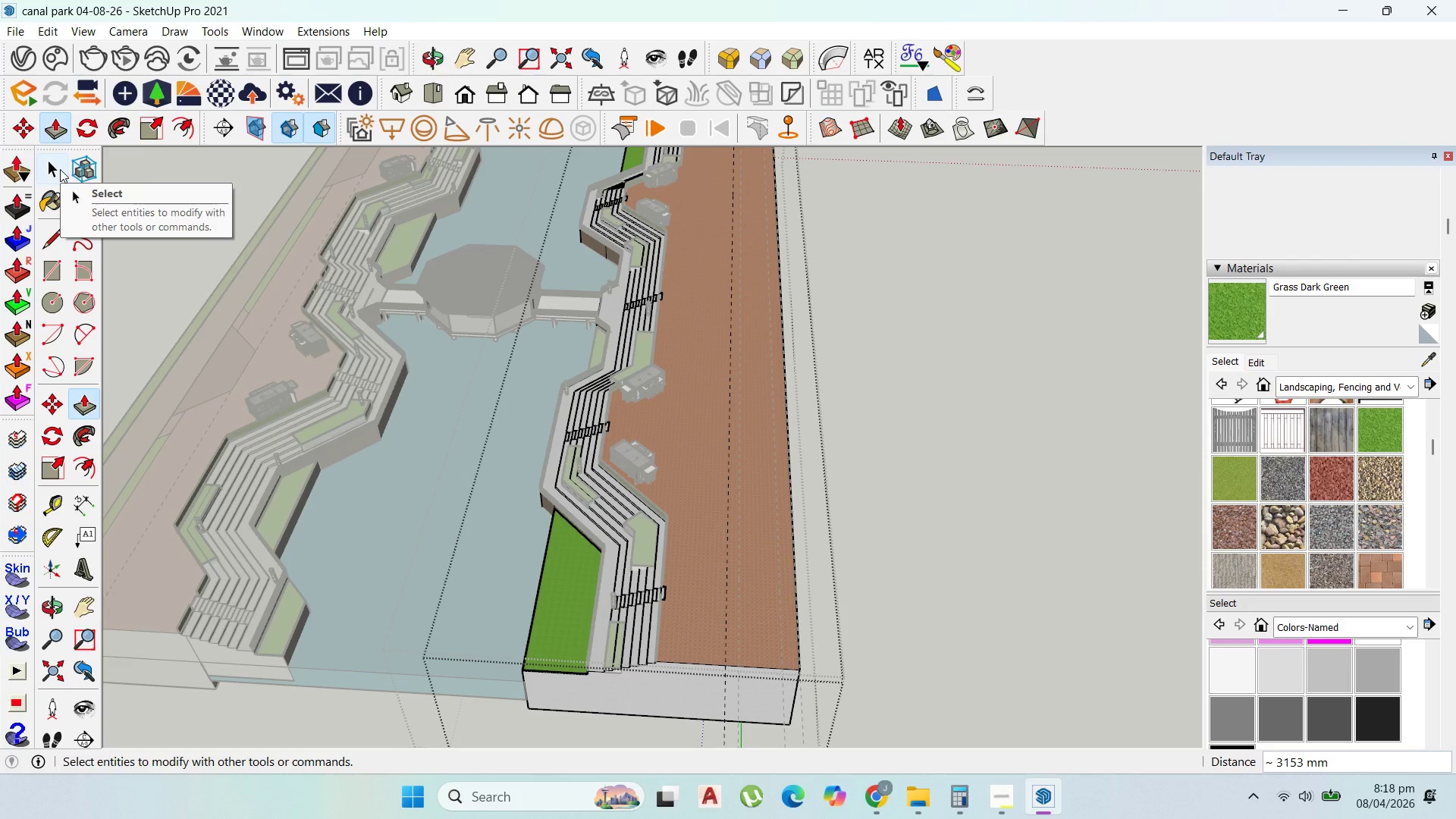 
left_click([60, 167])
 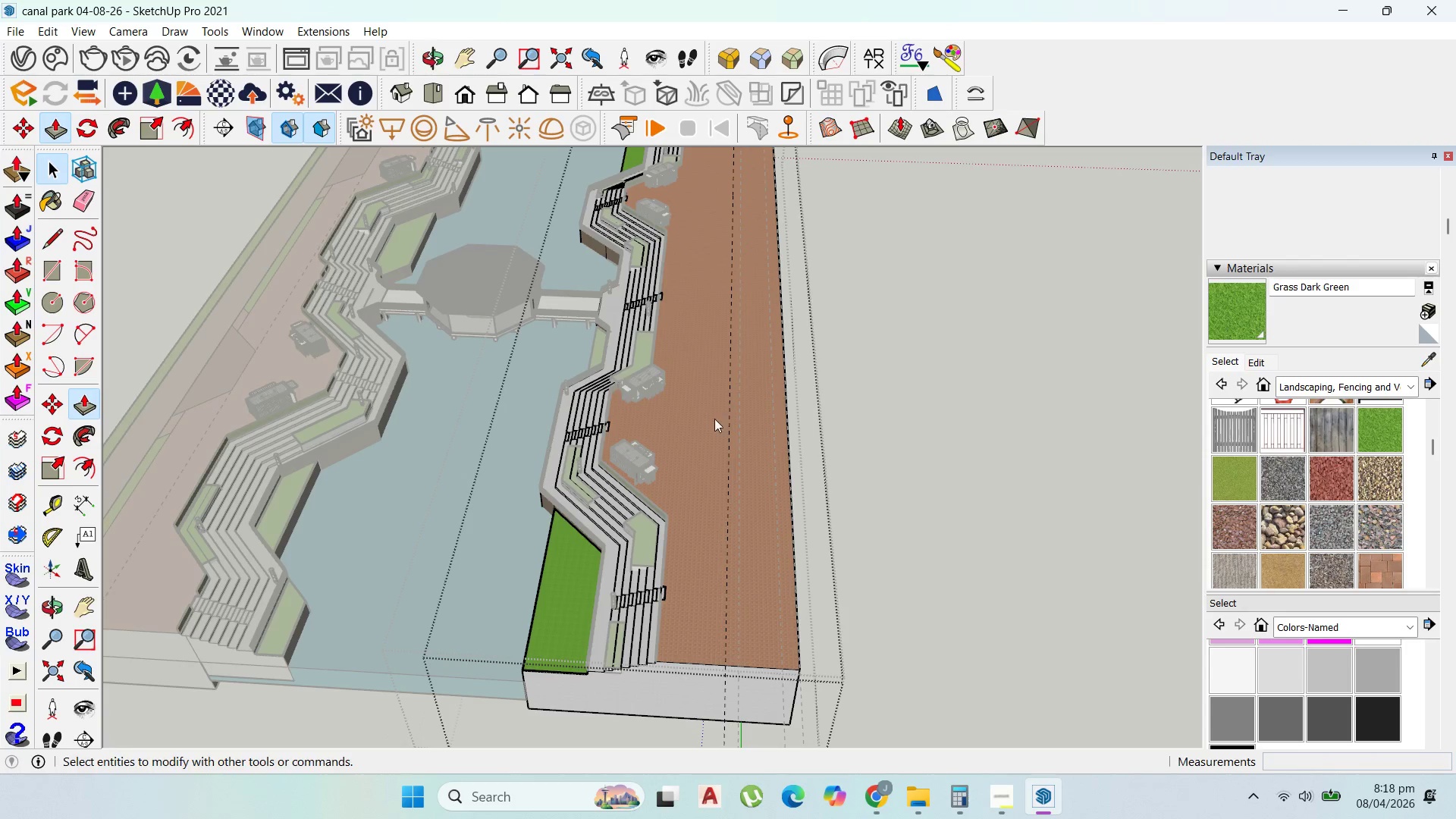 
key(Escape)
 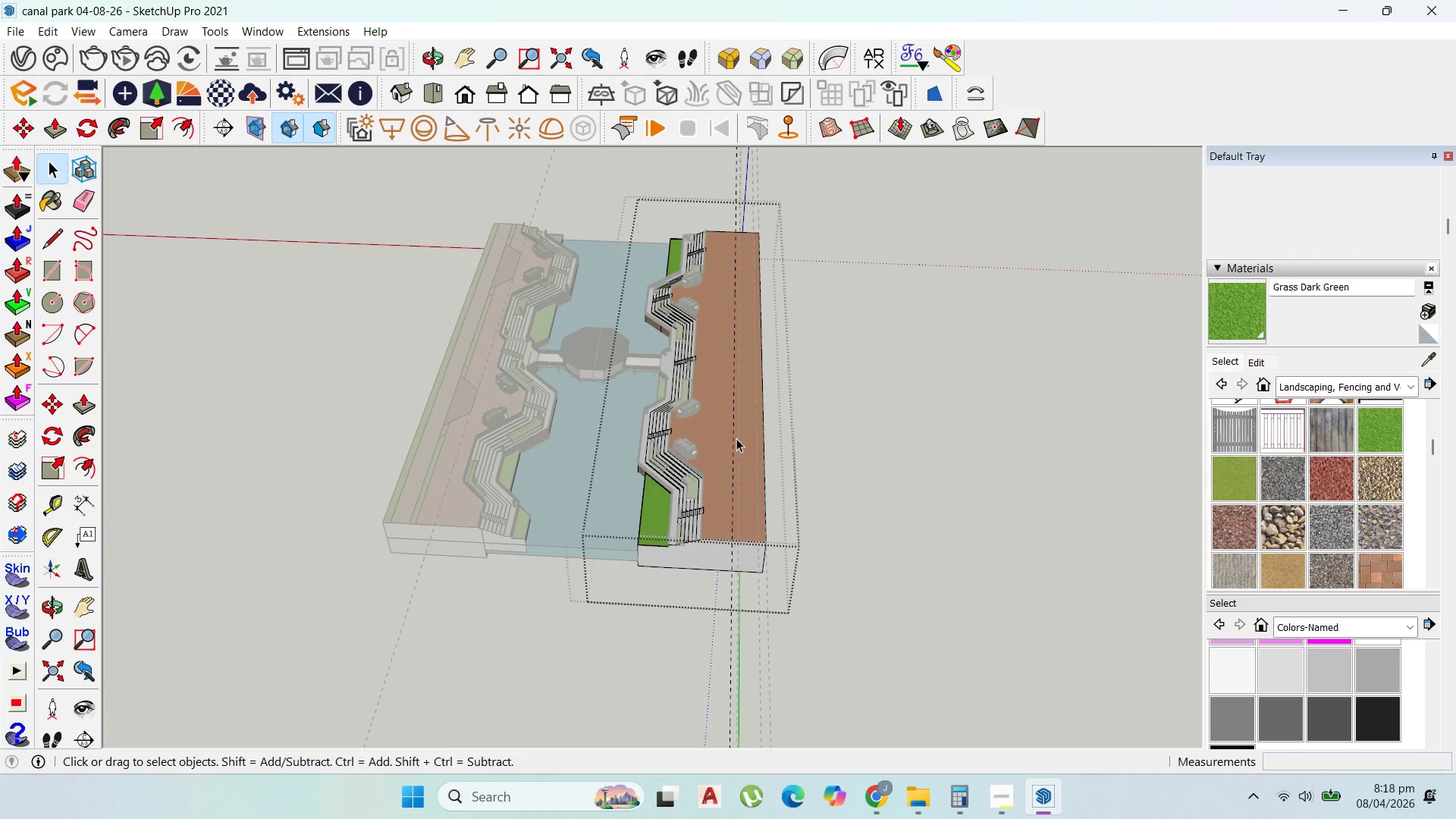 
key(Escape)
 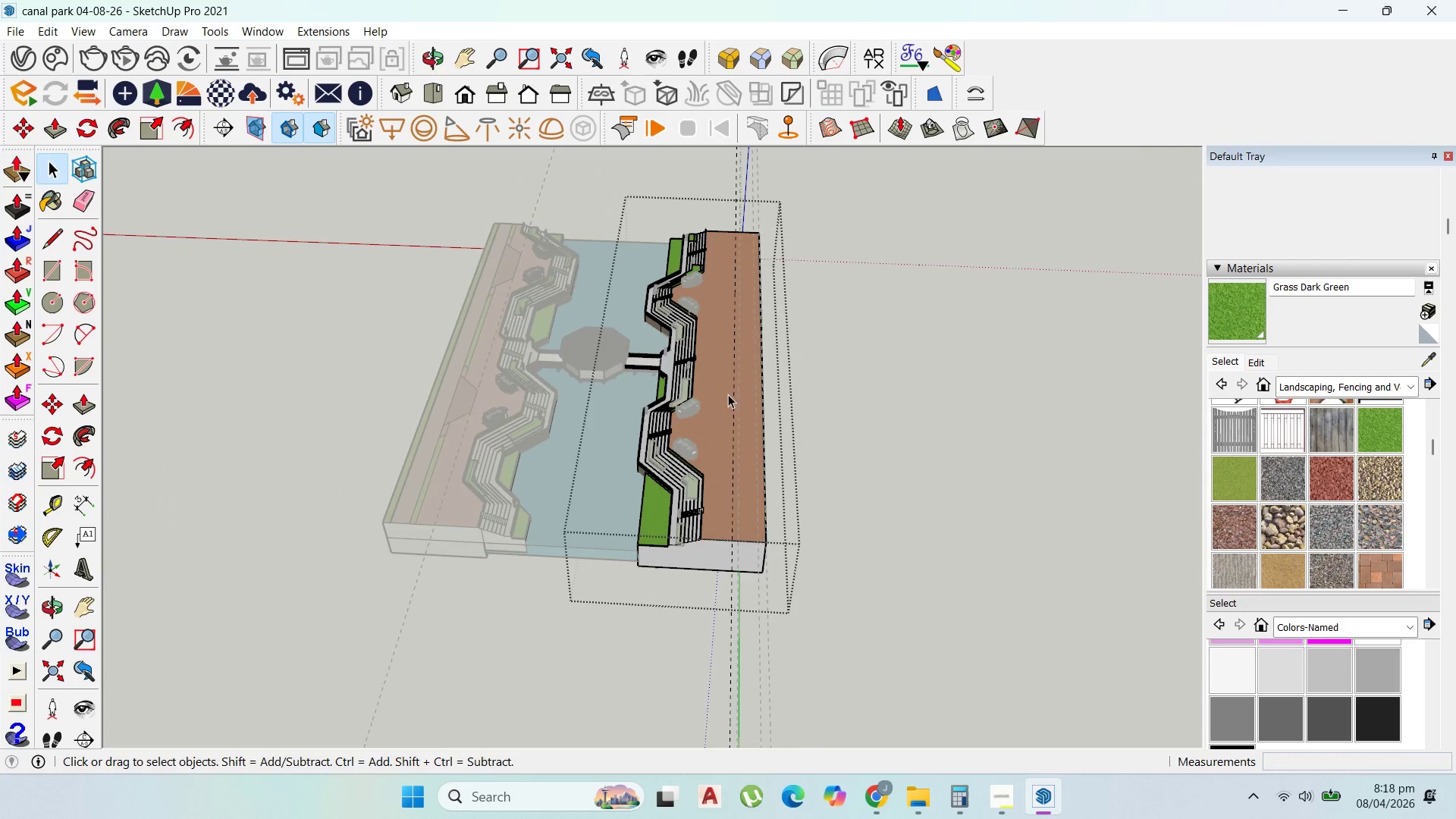 
key(Escape)
 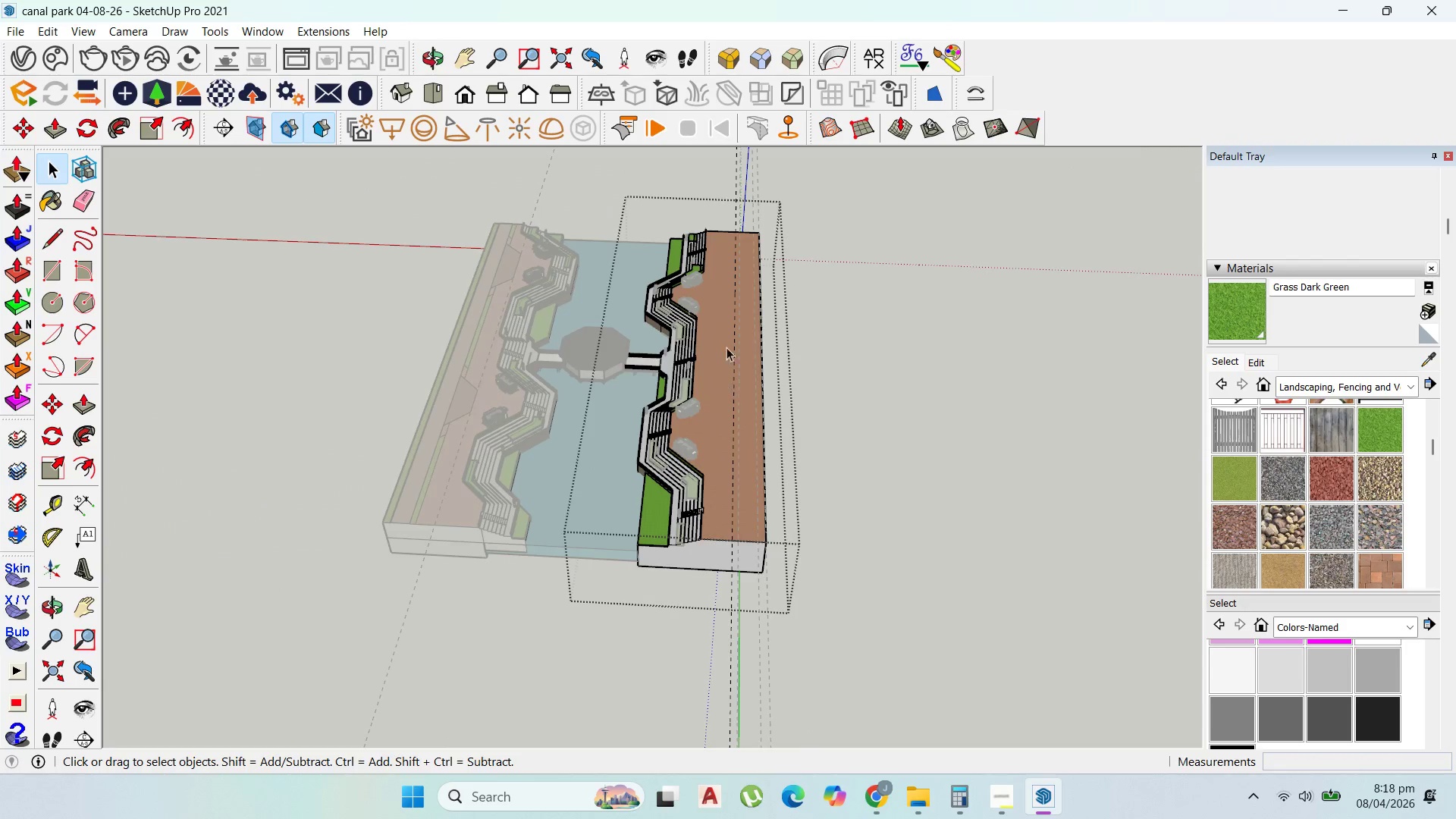 
key(Escape)
 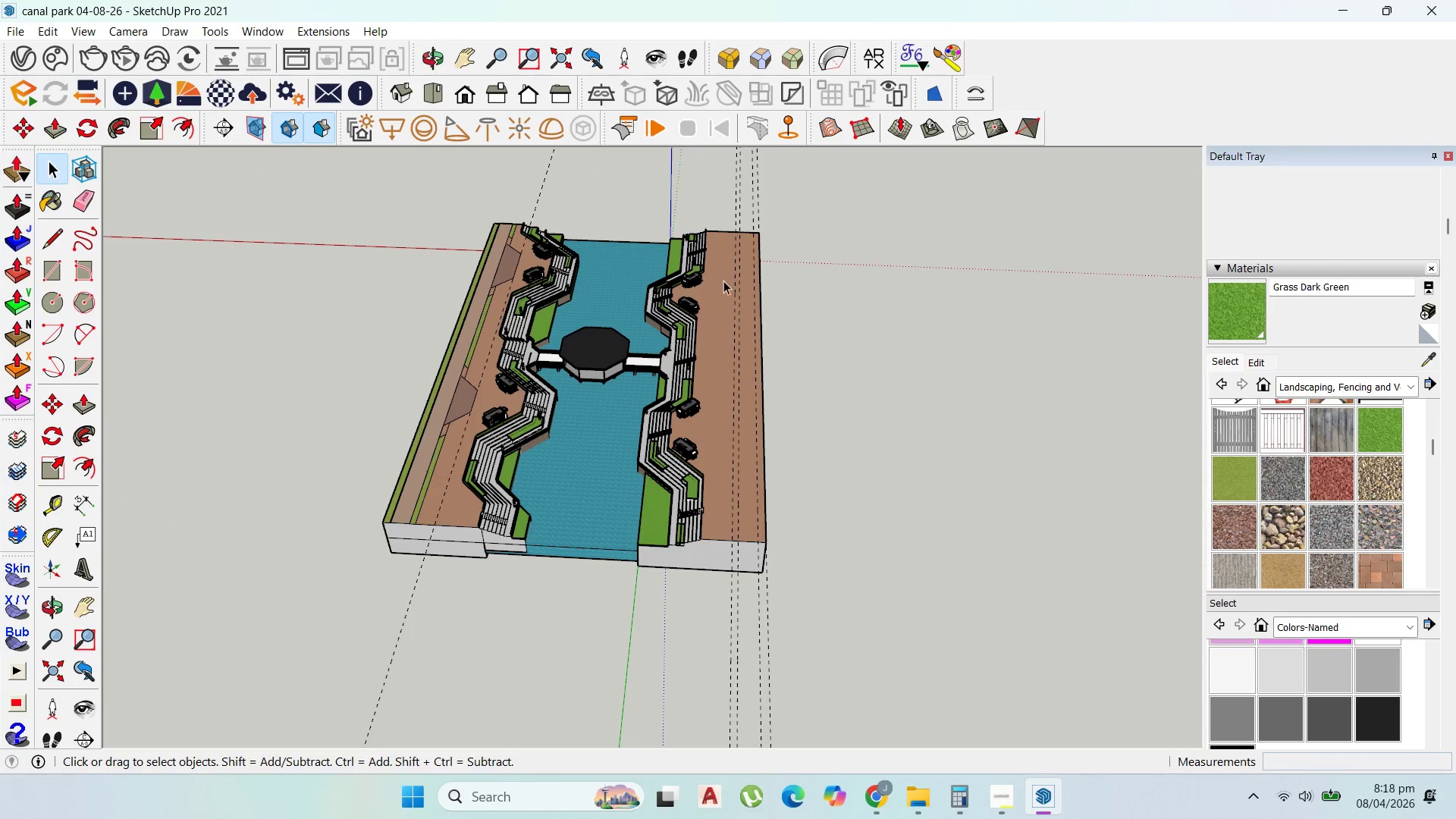 
scroll: coordinate [738, 438], scroll_direction: down, amount: 12.0
 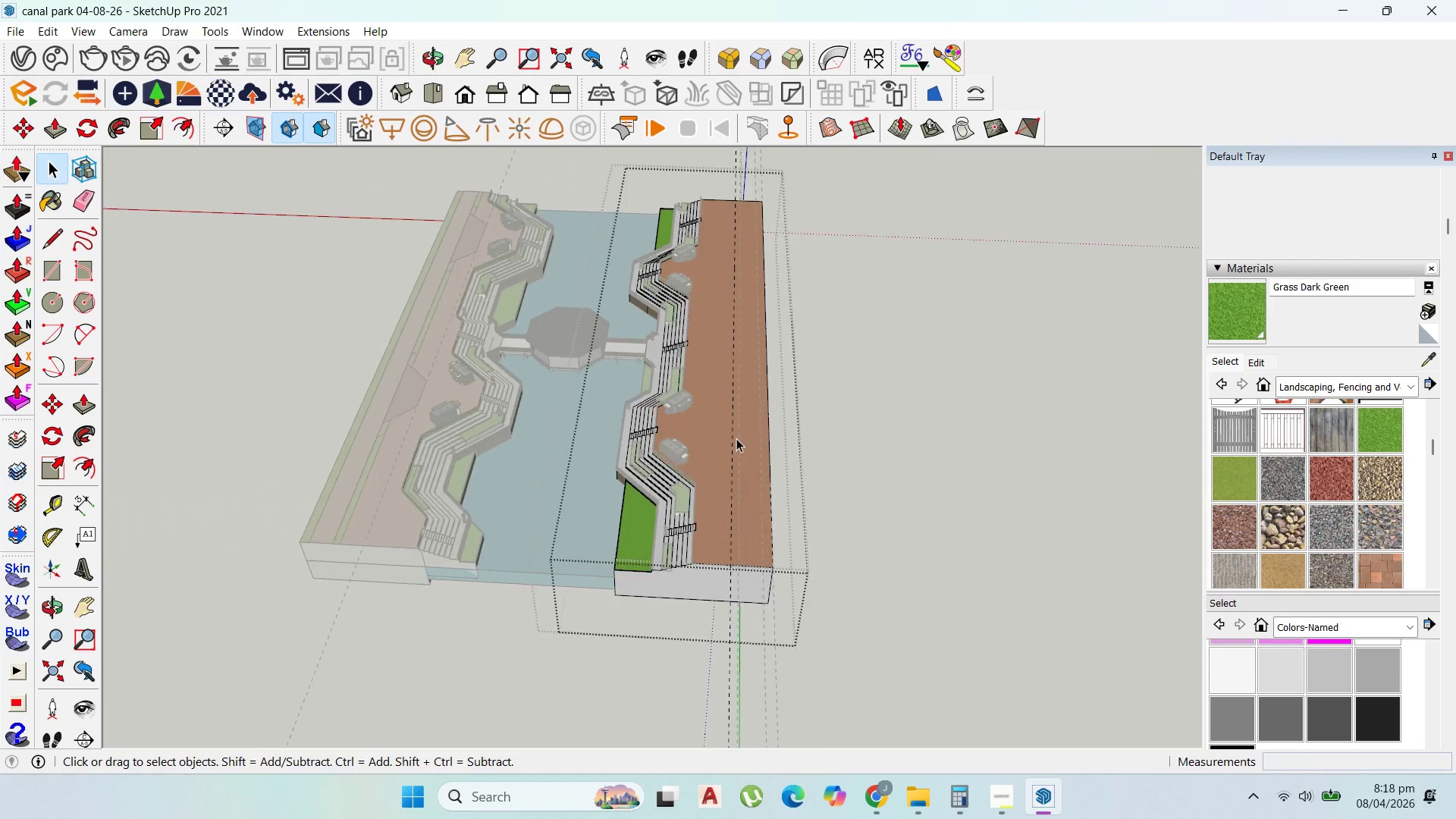 
key(Escape)
 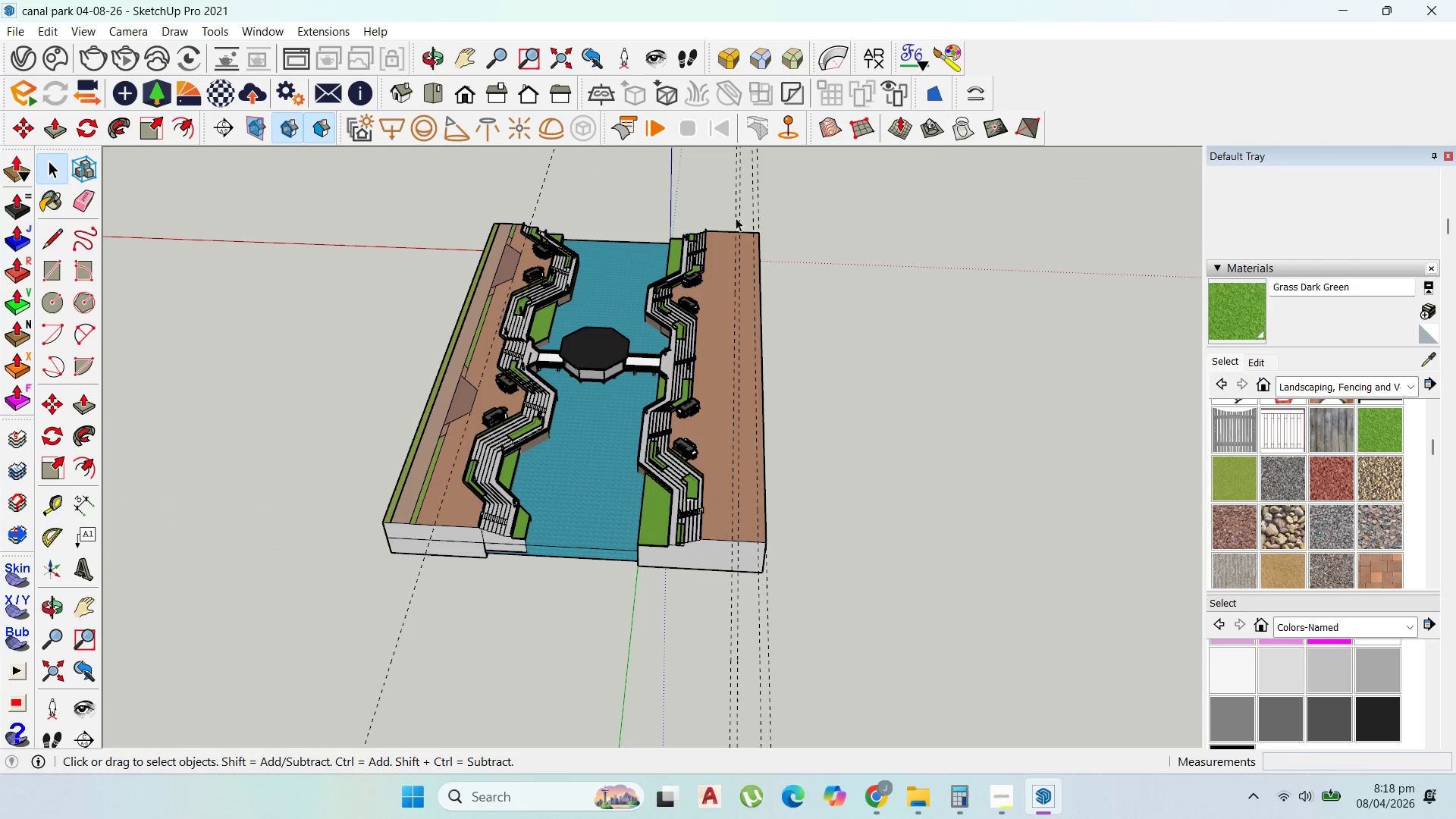 
left_click([733, 216])
 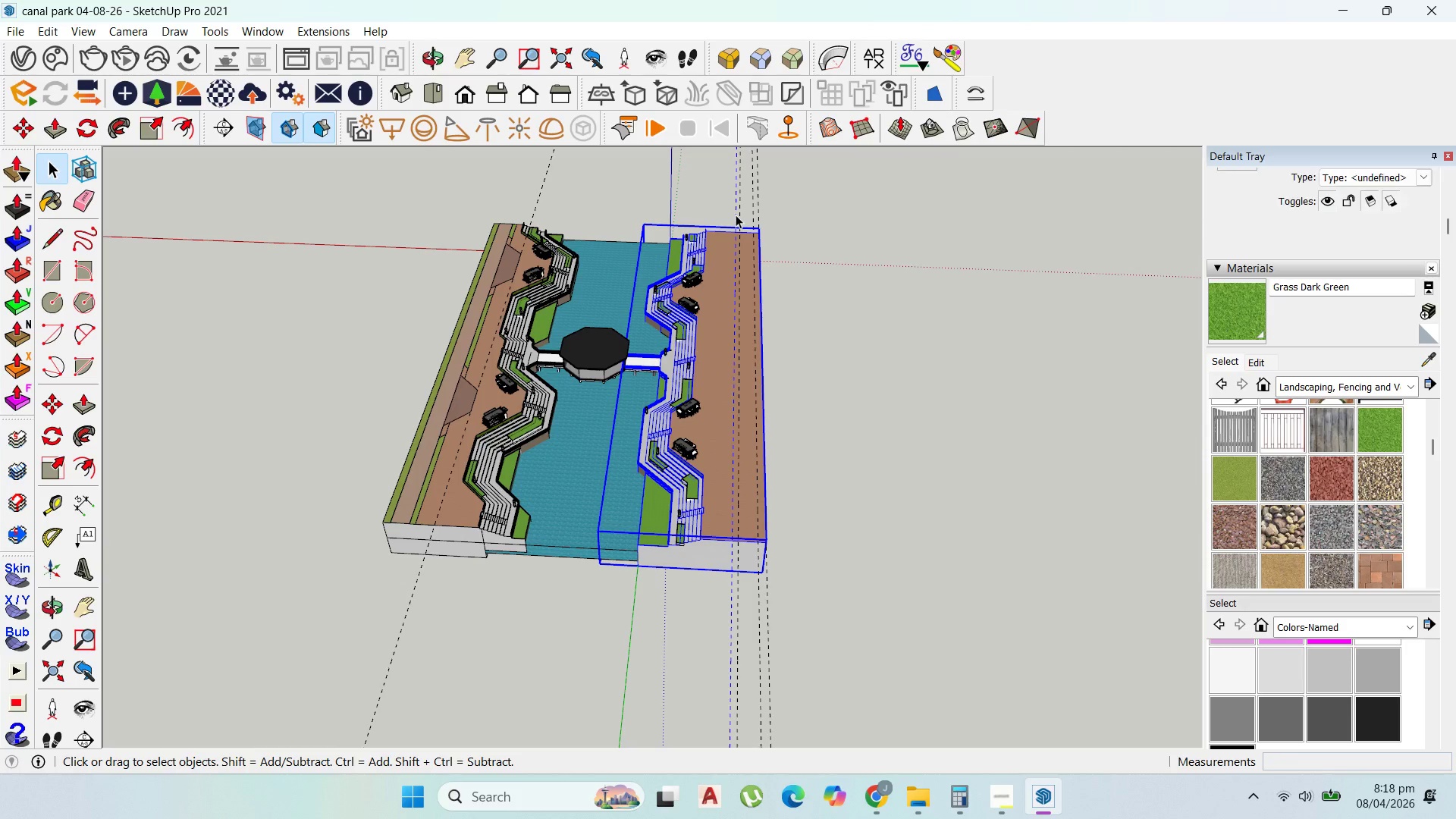 
double_click([736, 215])
 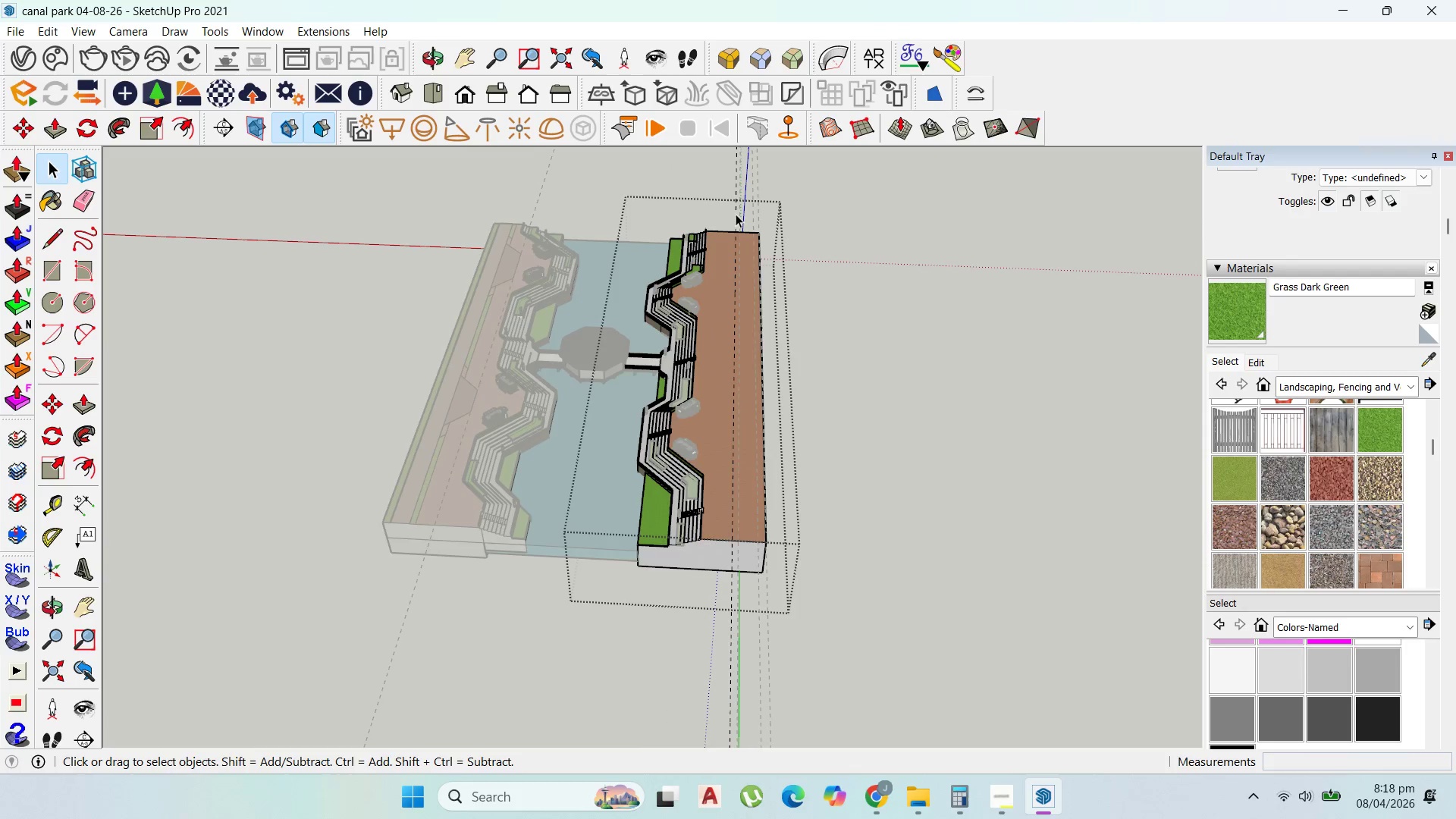 
triple_click([736, 214])
 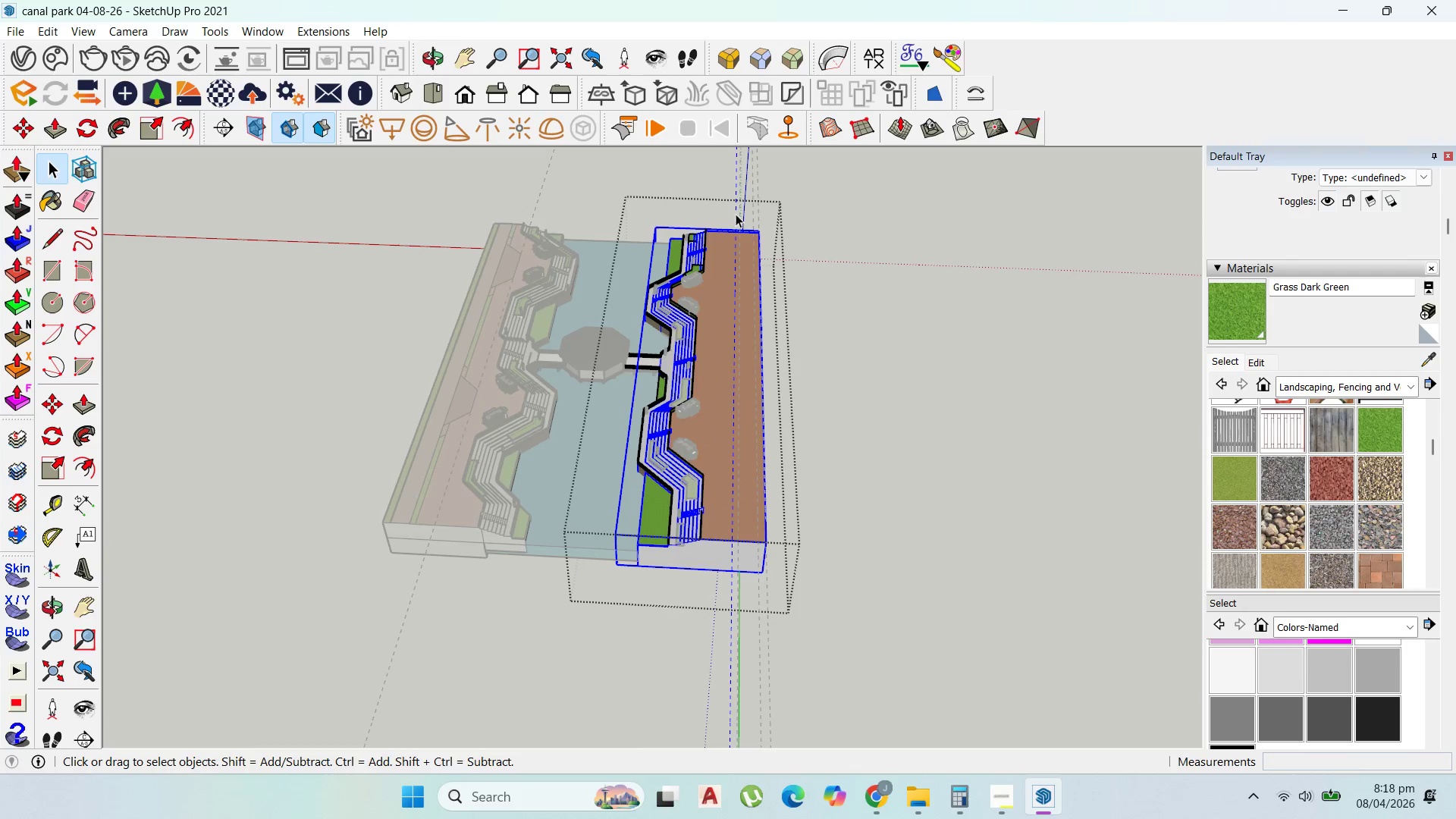 
triple_click([736, 214])
 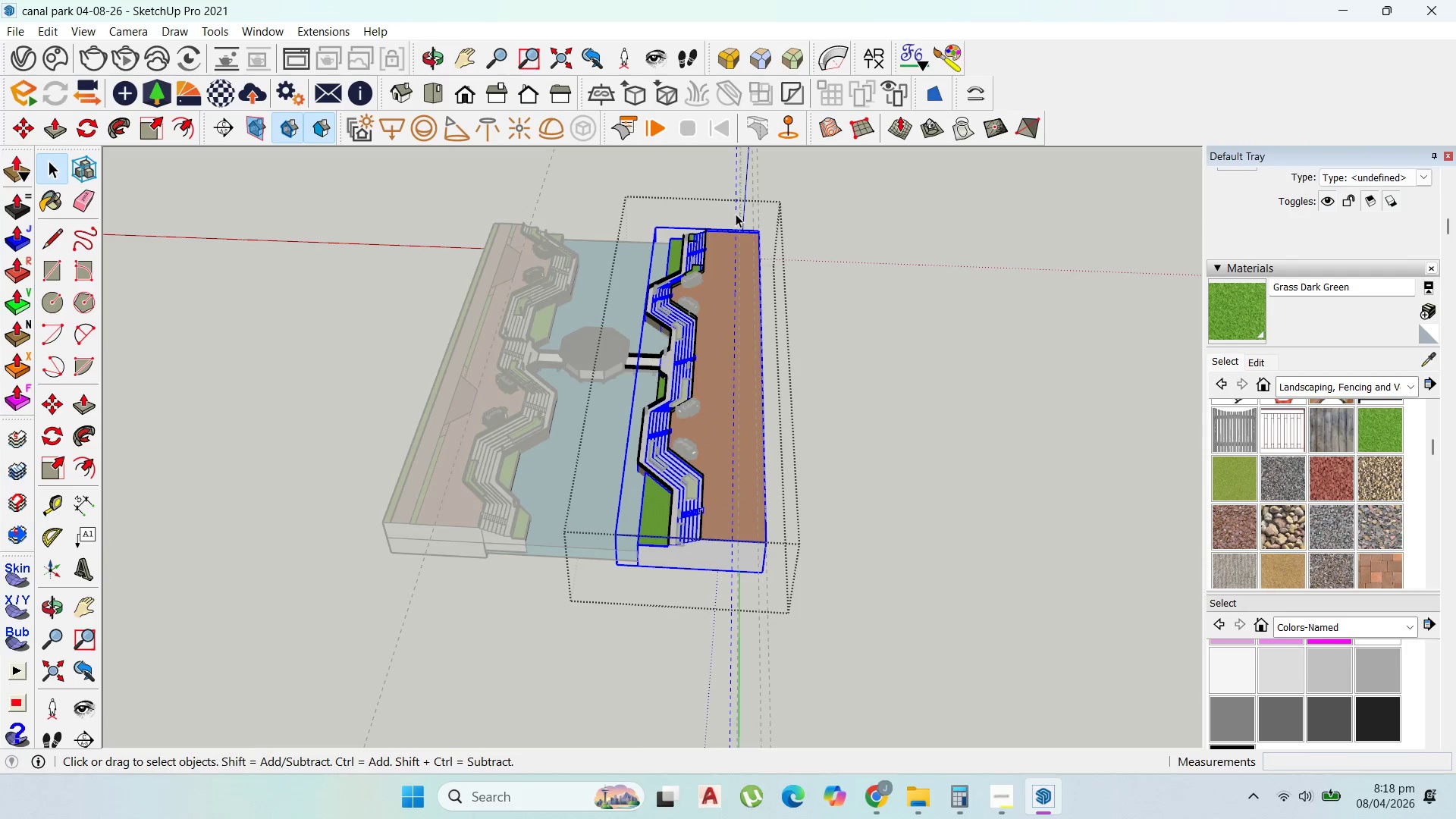 
triple_click([736, 214])
 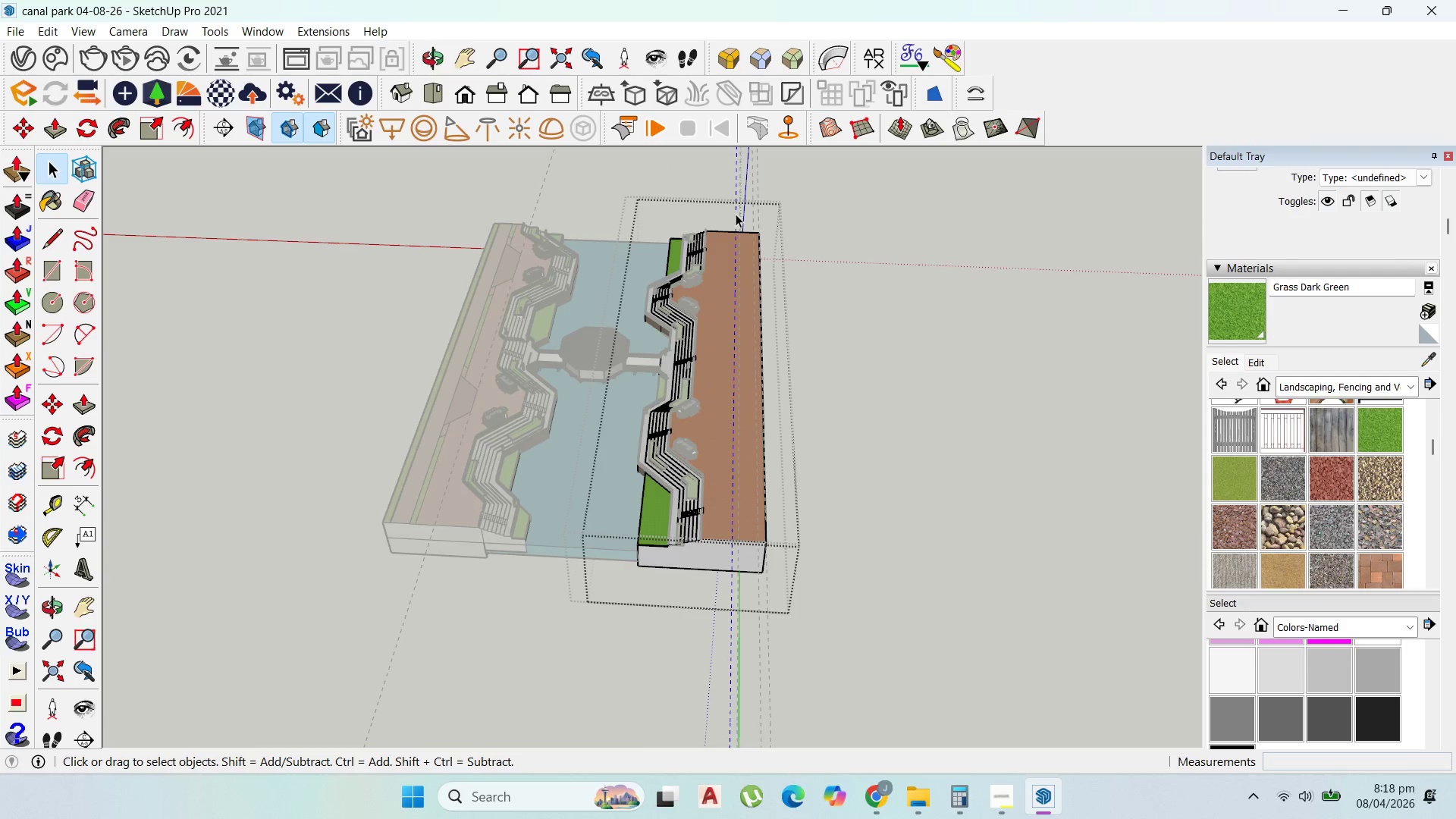 
triple_click([736, 214])
 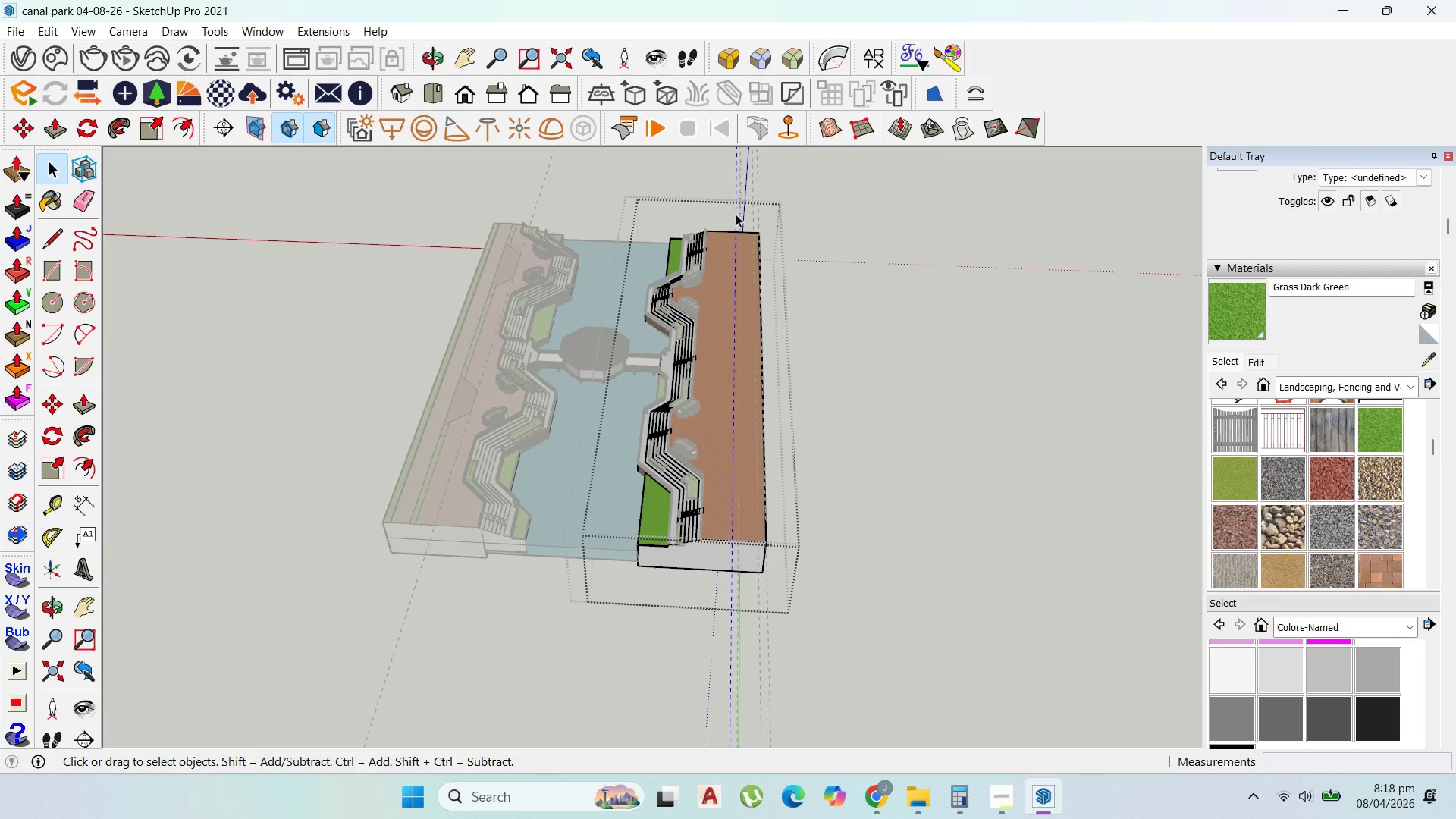 
triple_click([736, 214])
 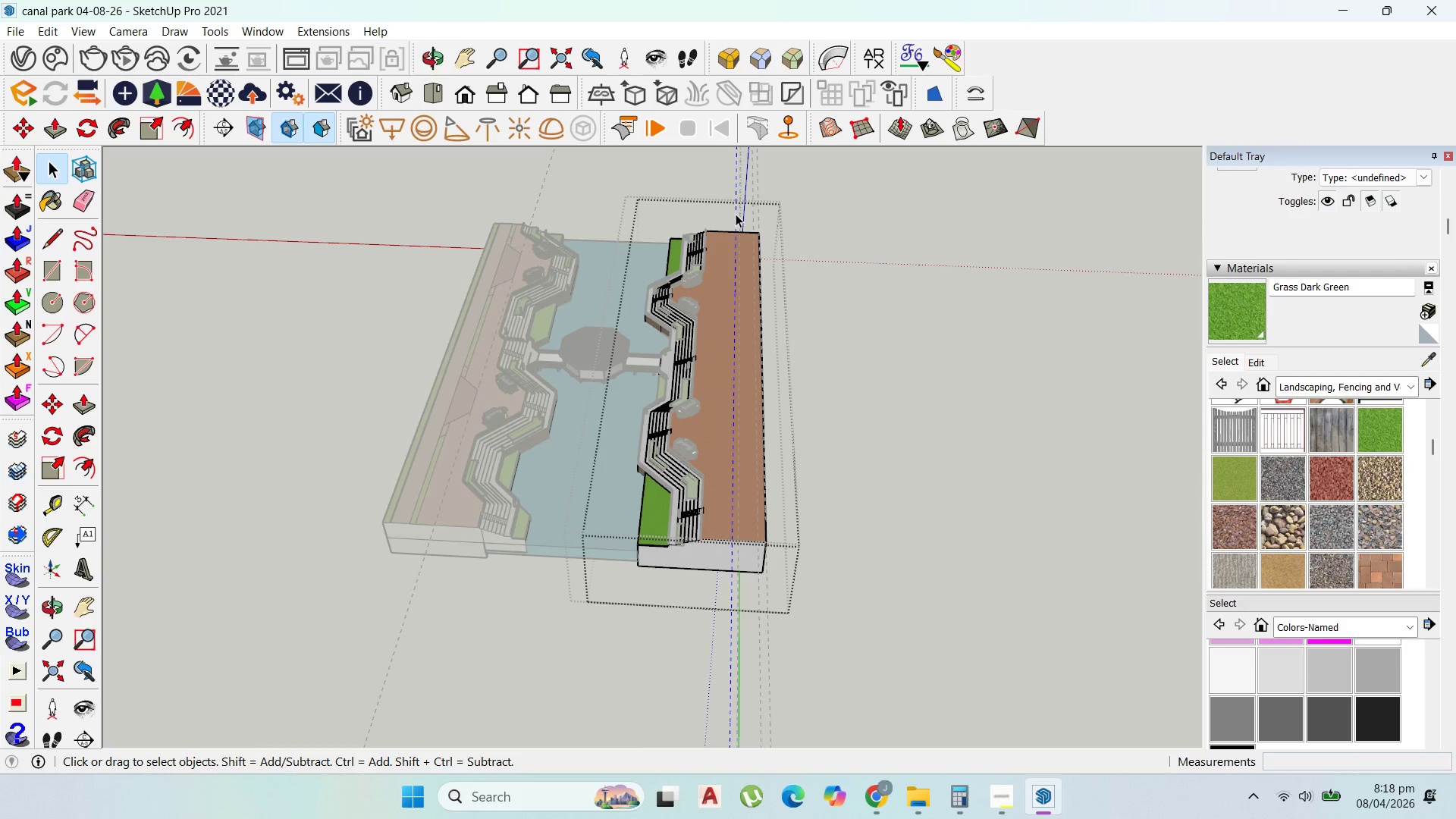 
triple_click([736, 214])
 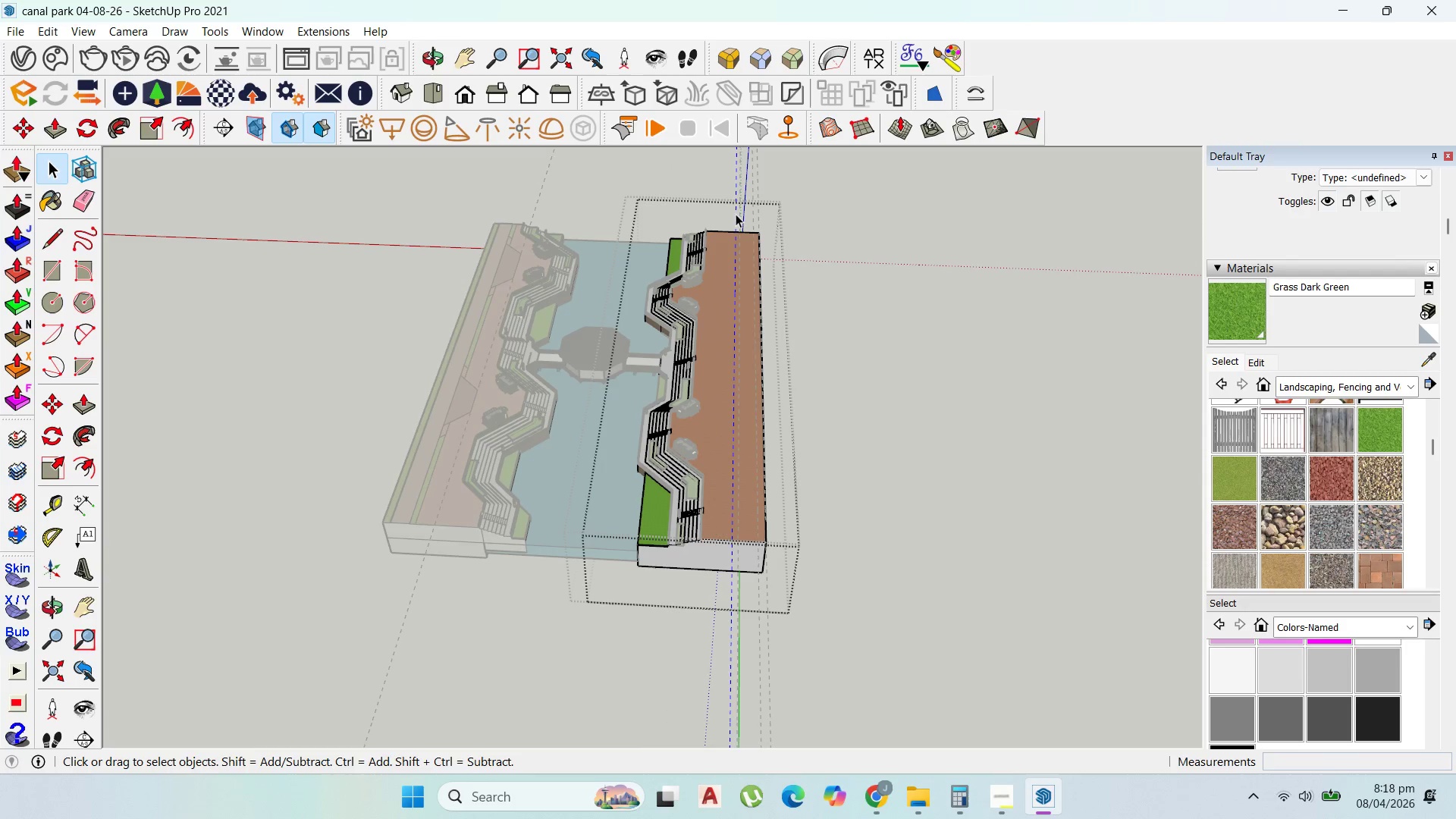 
triple_click([736, 214])
 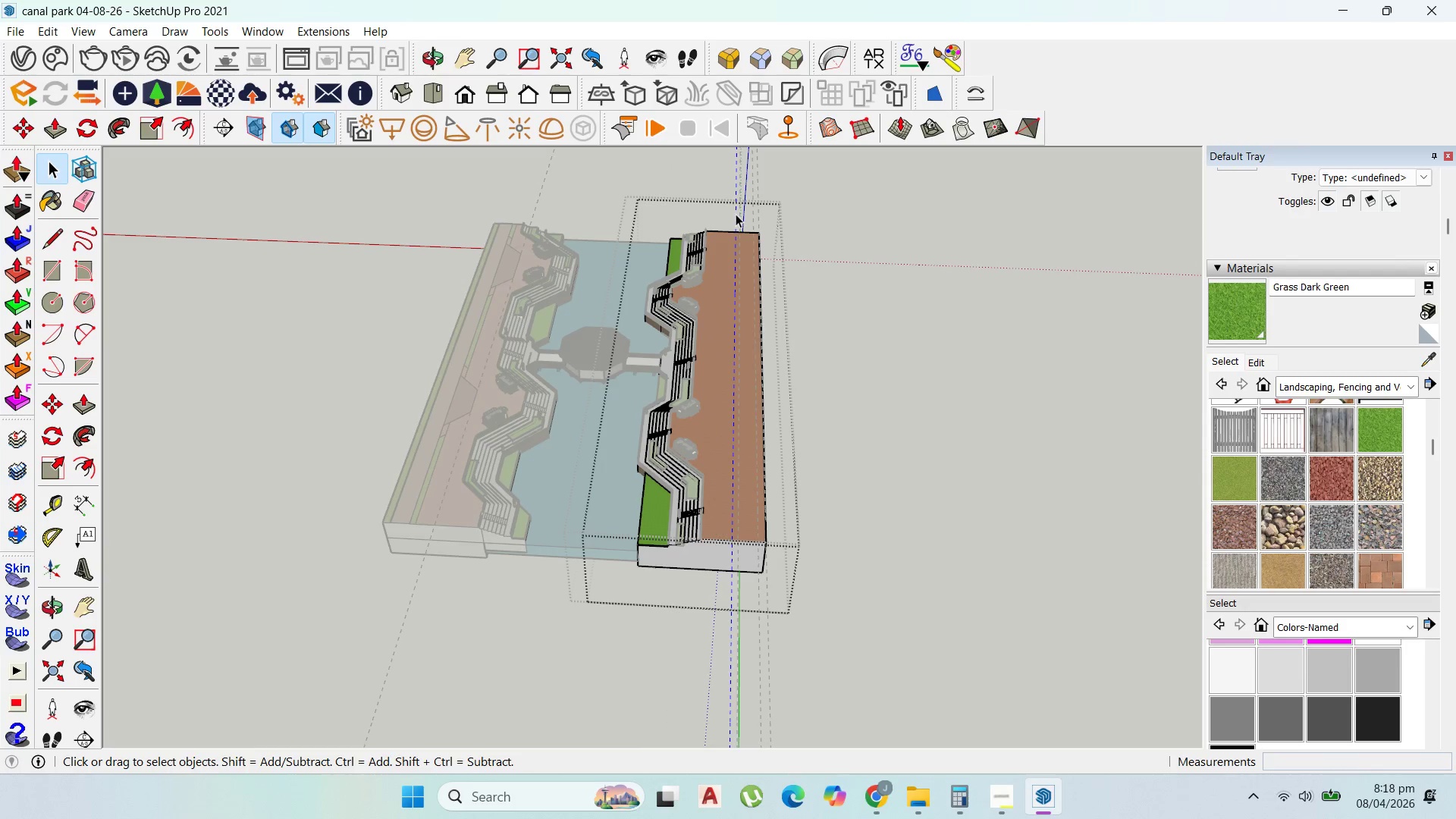 
triple_click([736, 214])
 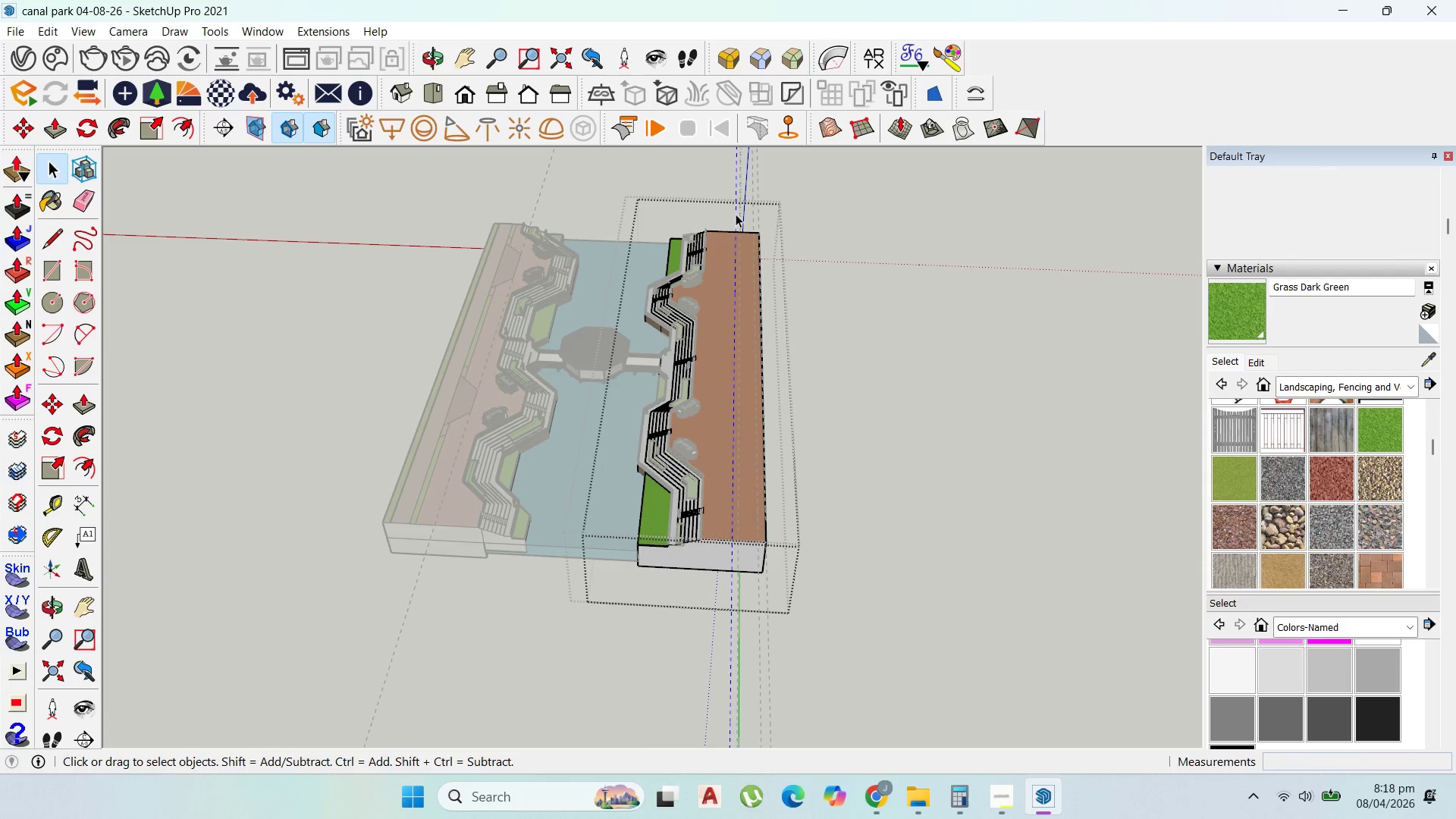 
key(Delete)
 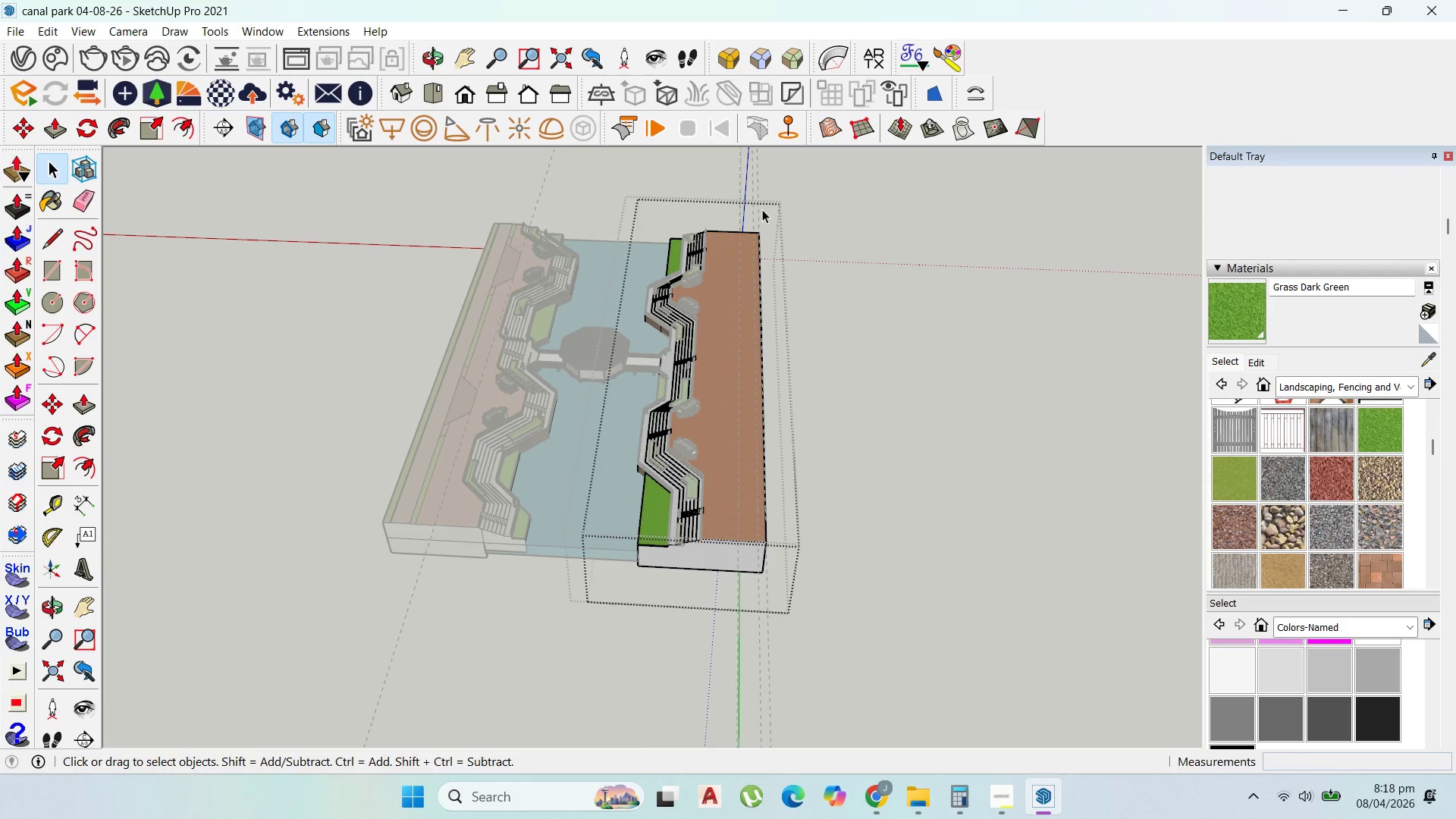 
key(Escape)
 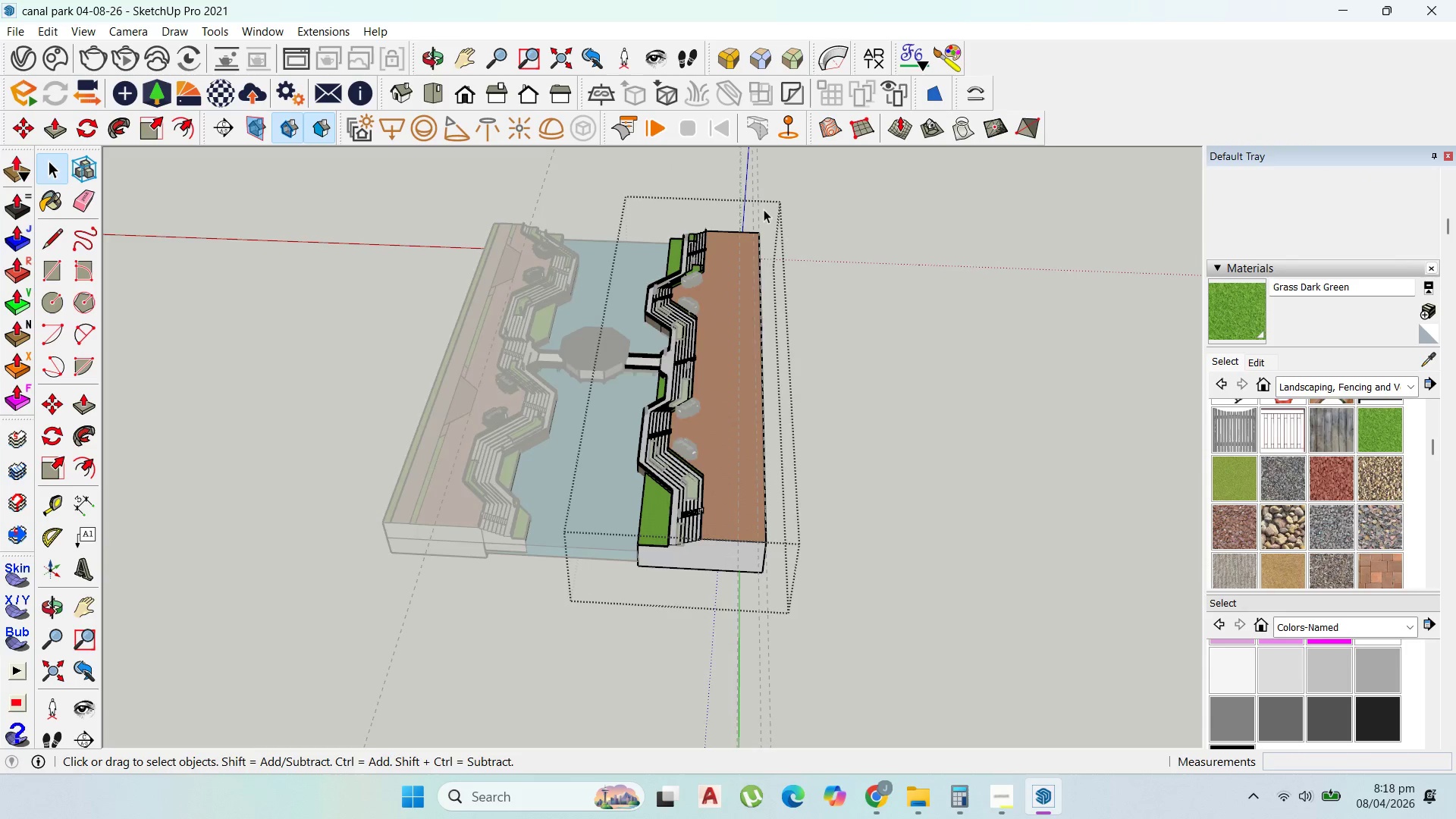 
key(Escape)
 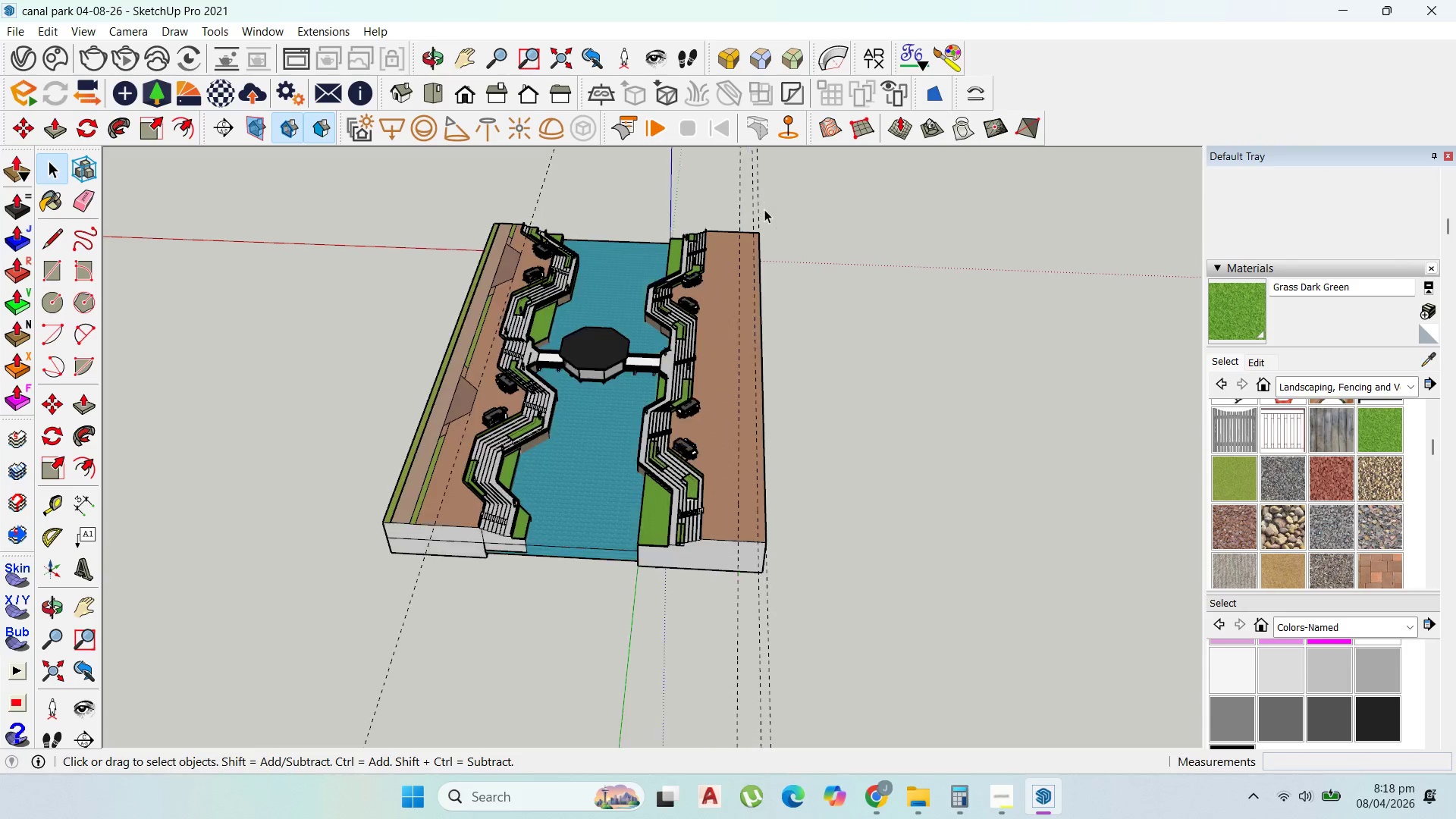 
key(Escape)
 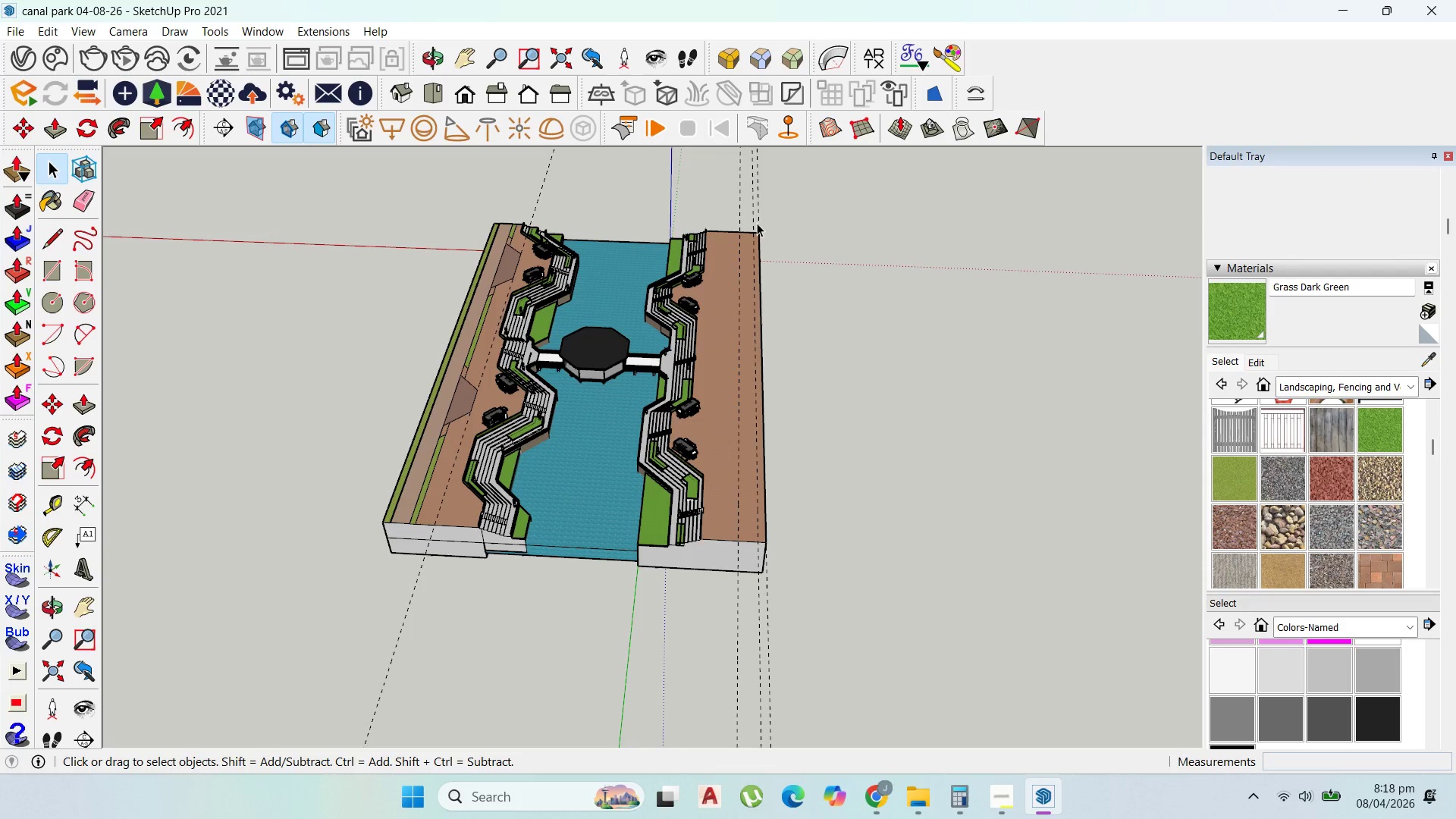 
key(Control+Z)
 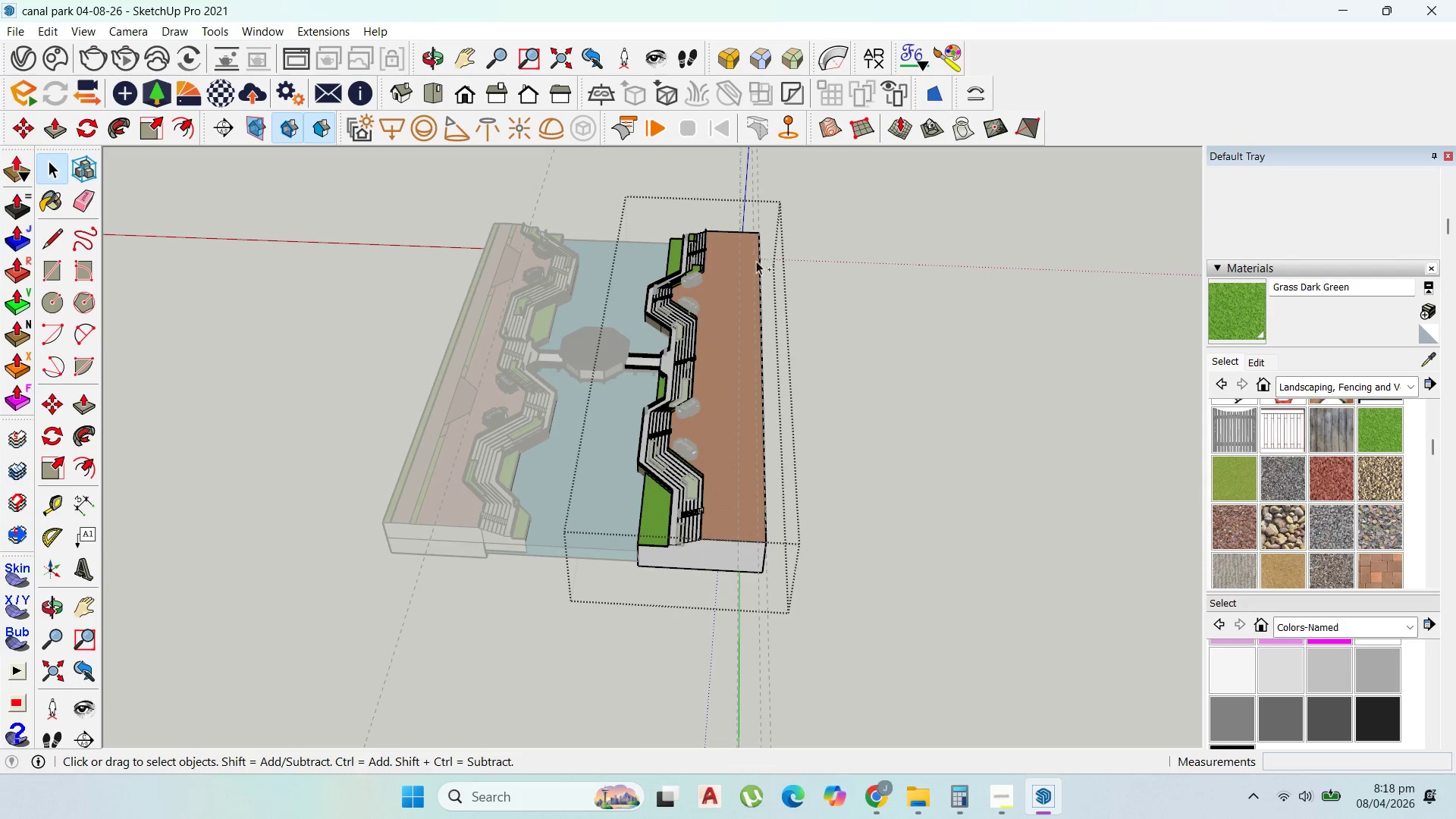 
key(Control+Z)
 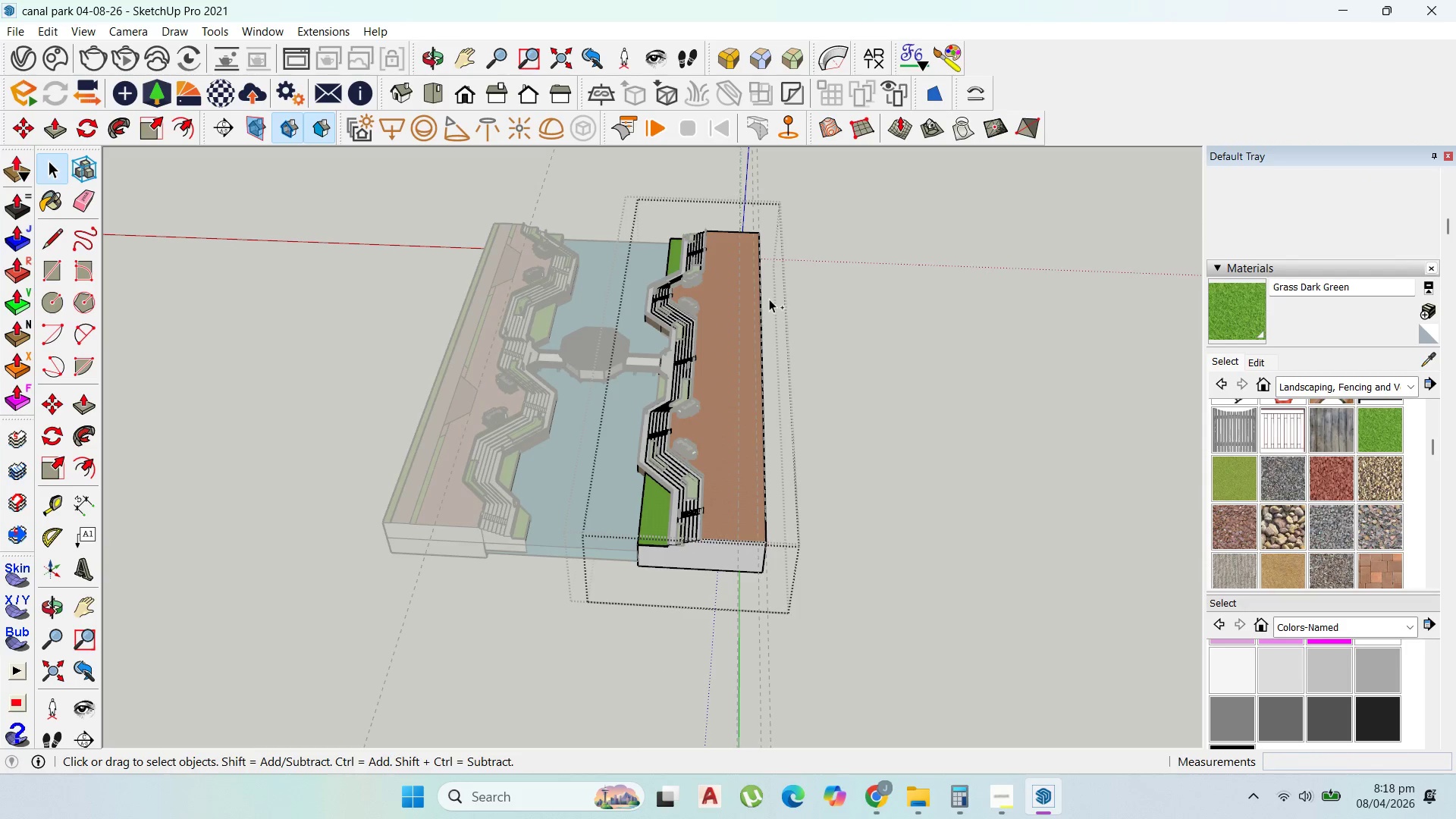 
key(Control+Z)
 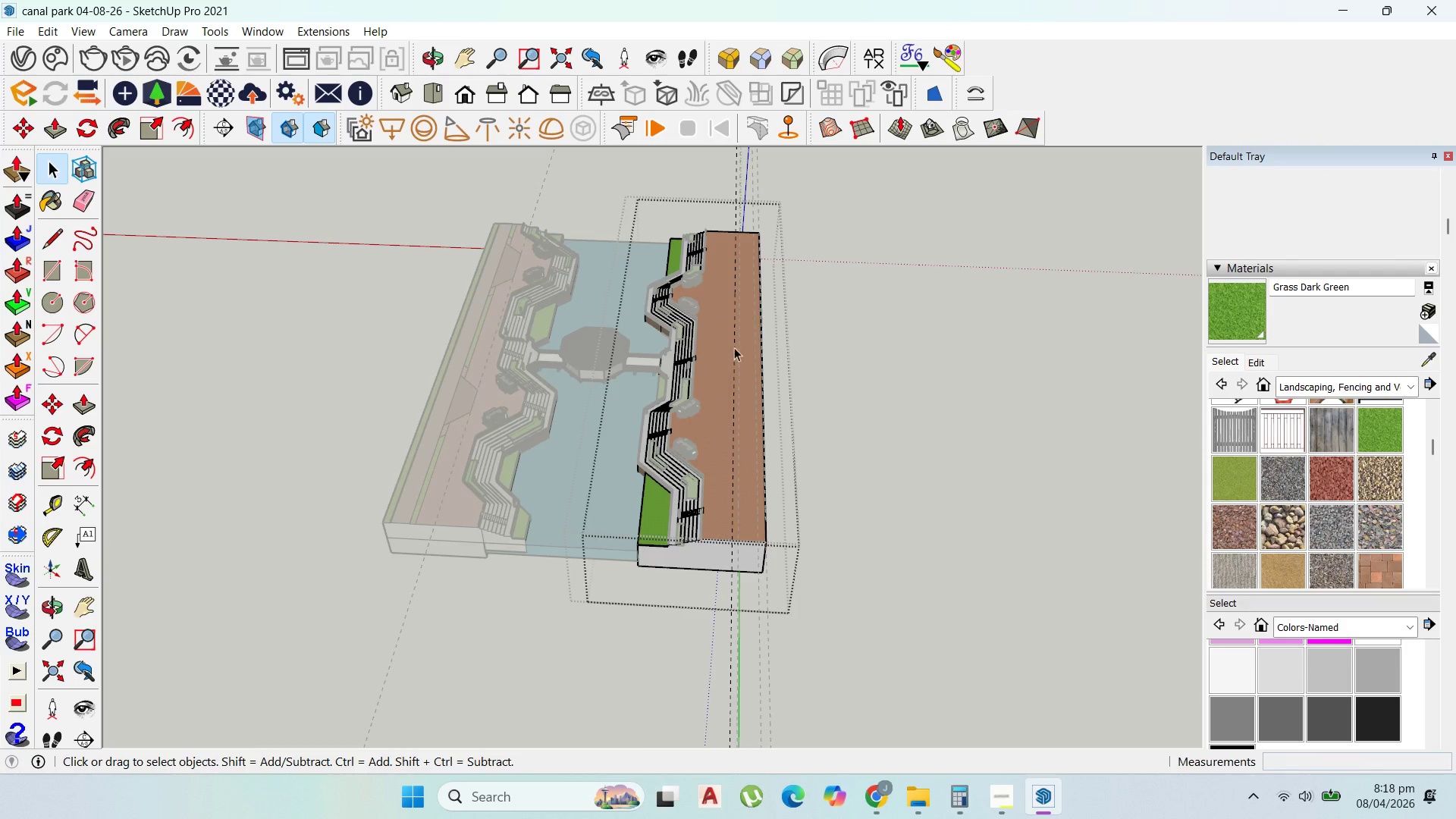 
key(Escape)
 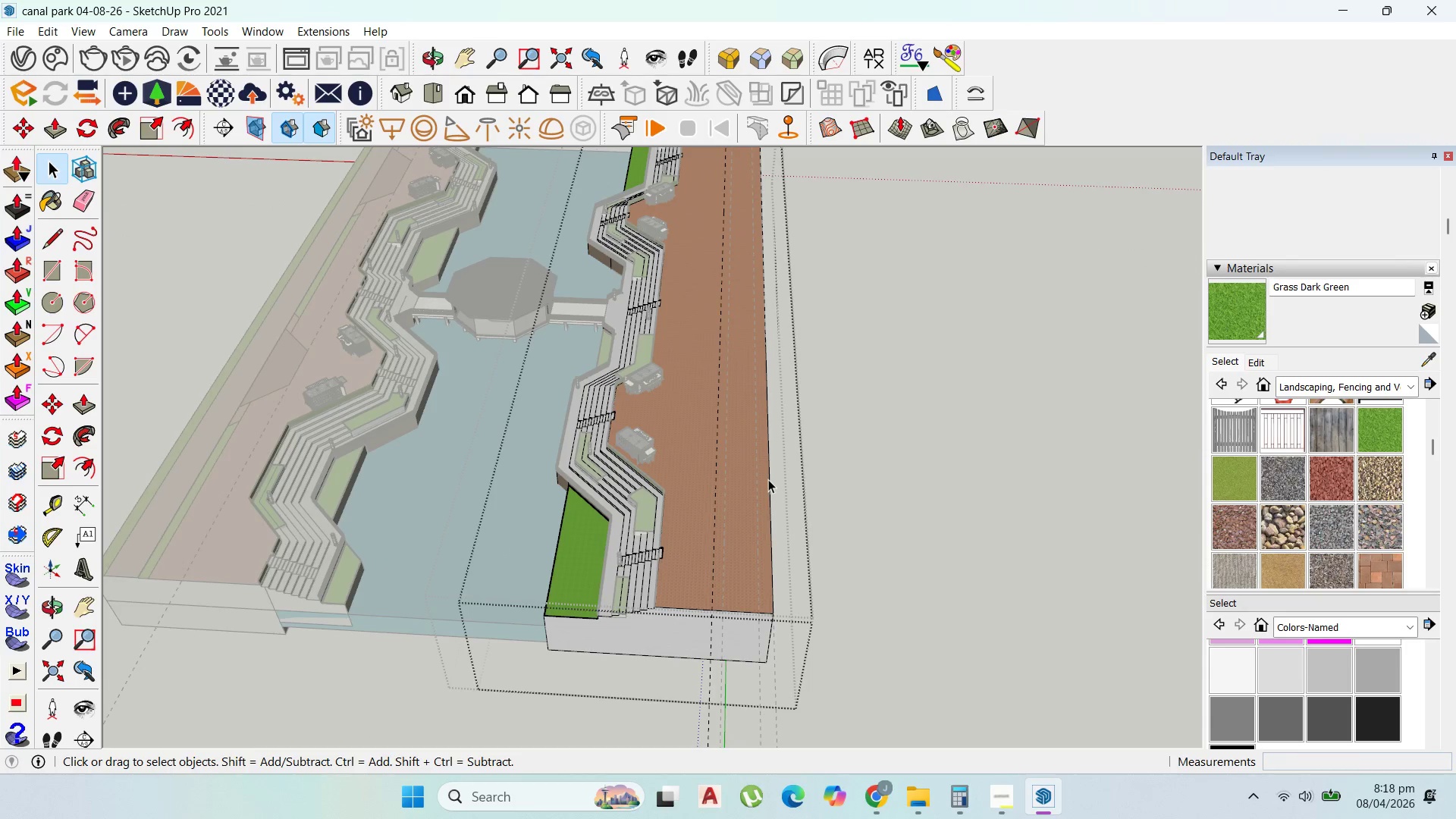 
key(Escape)
 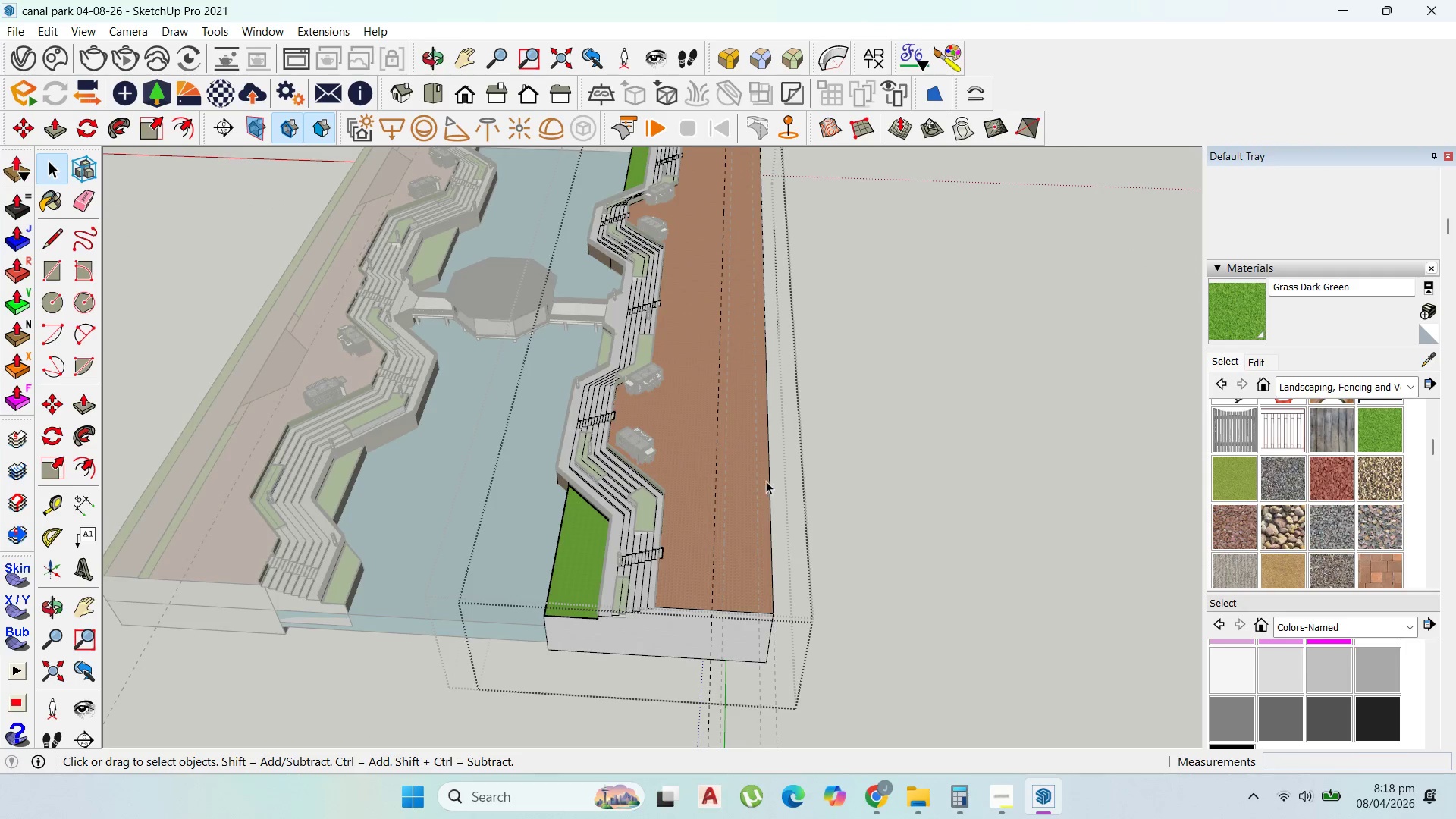 
key(Escape)
 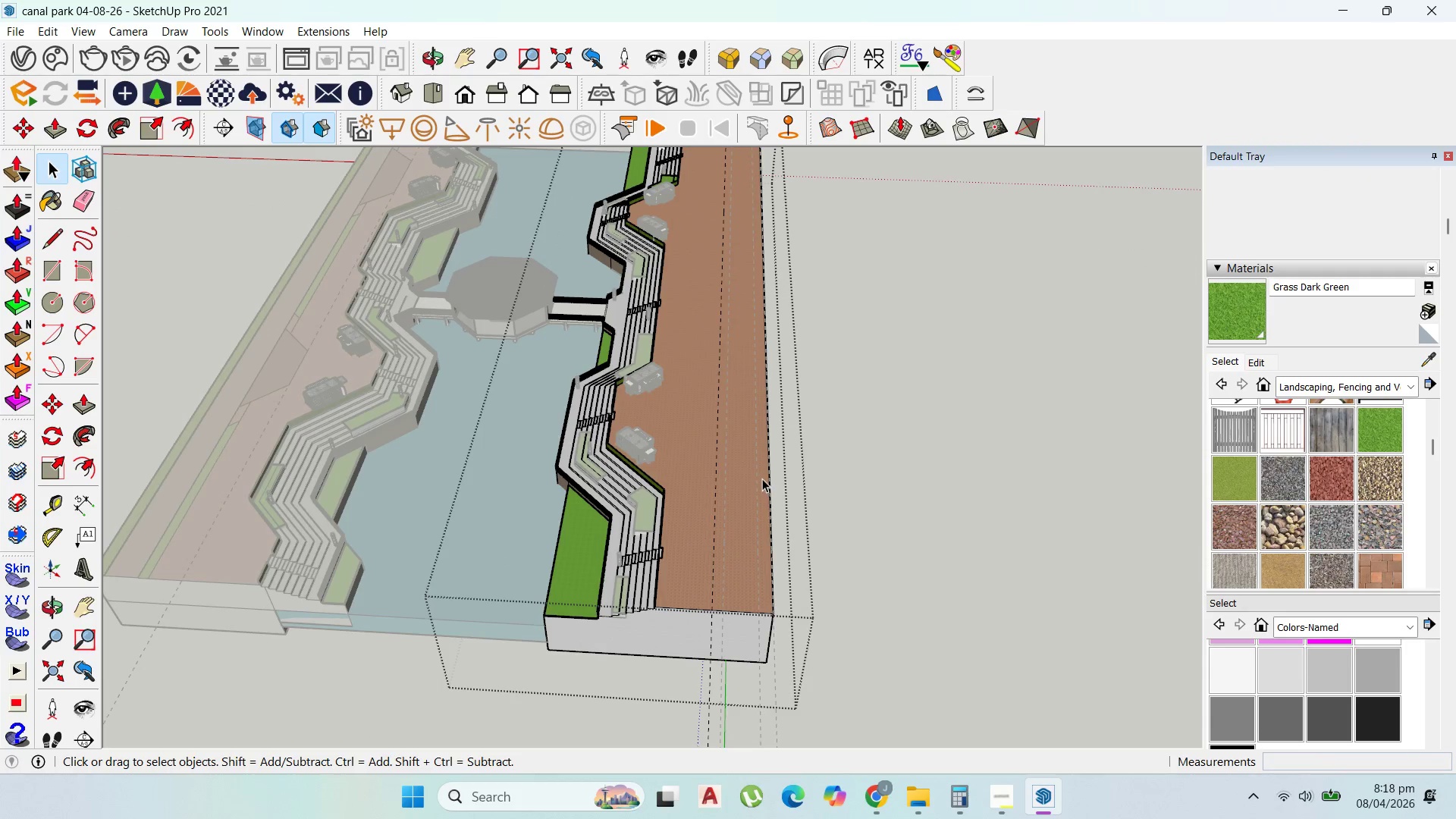 
scroll: coordinate [768, 479], scroll_direction: up, amount: 6.0
 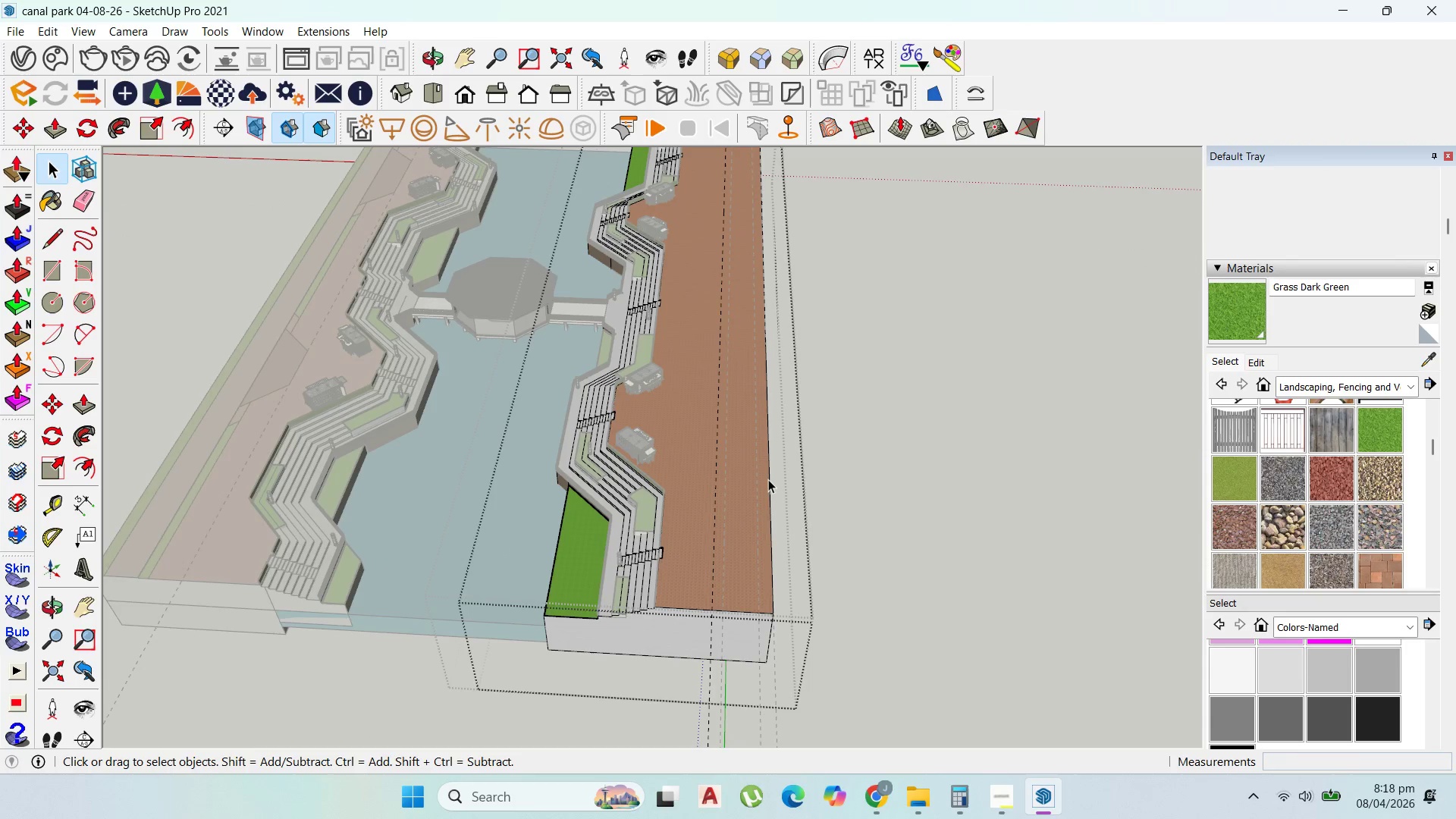 
key(Escape)
 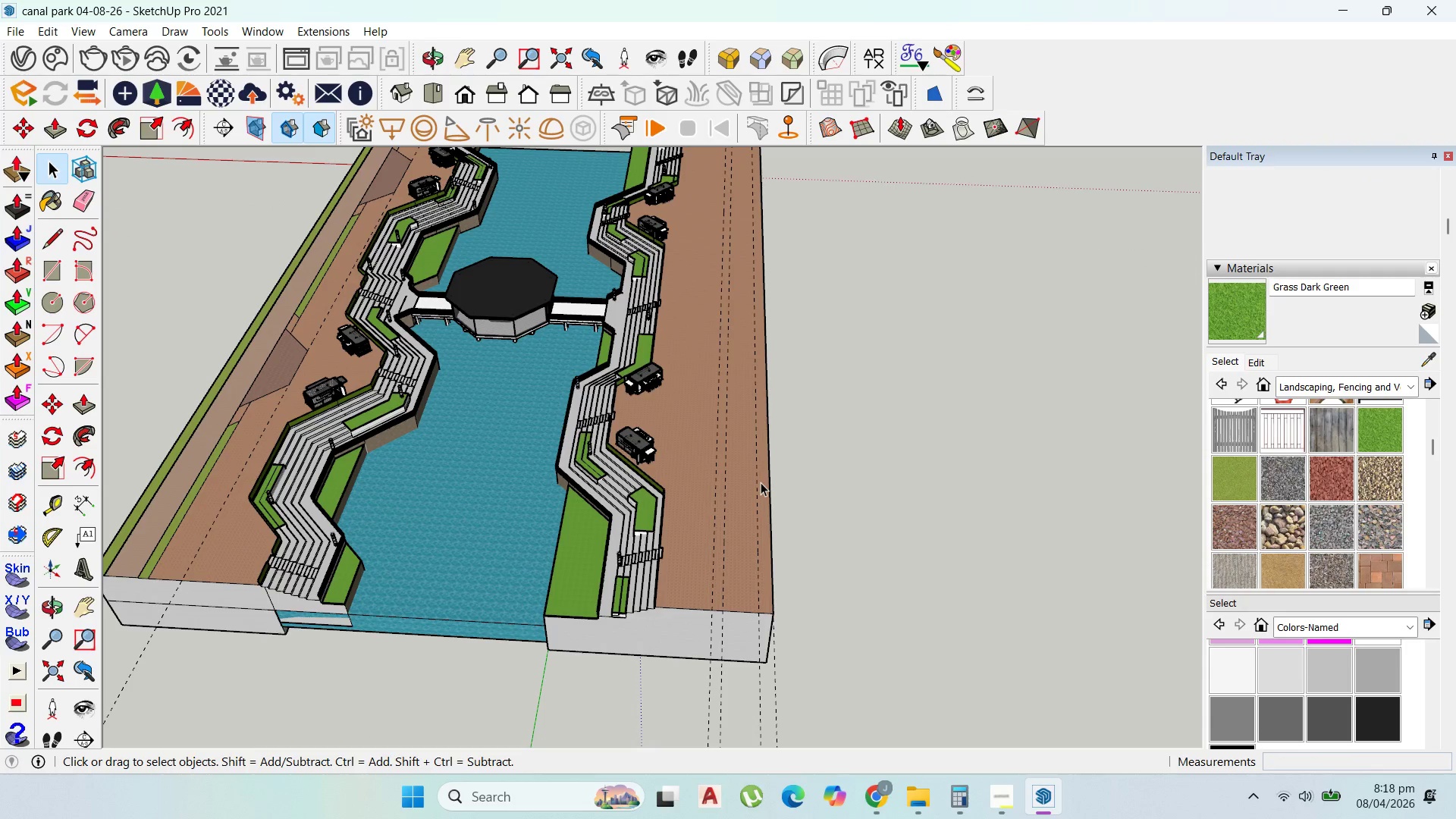 
key(Escape)
 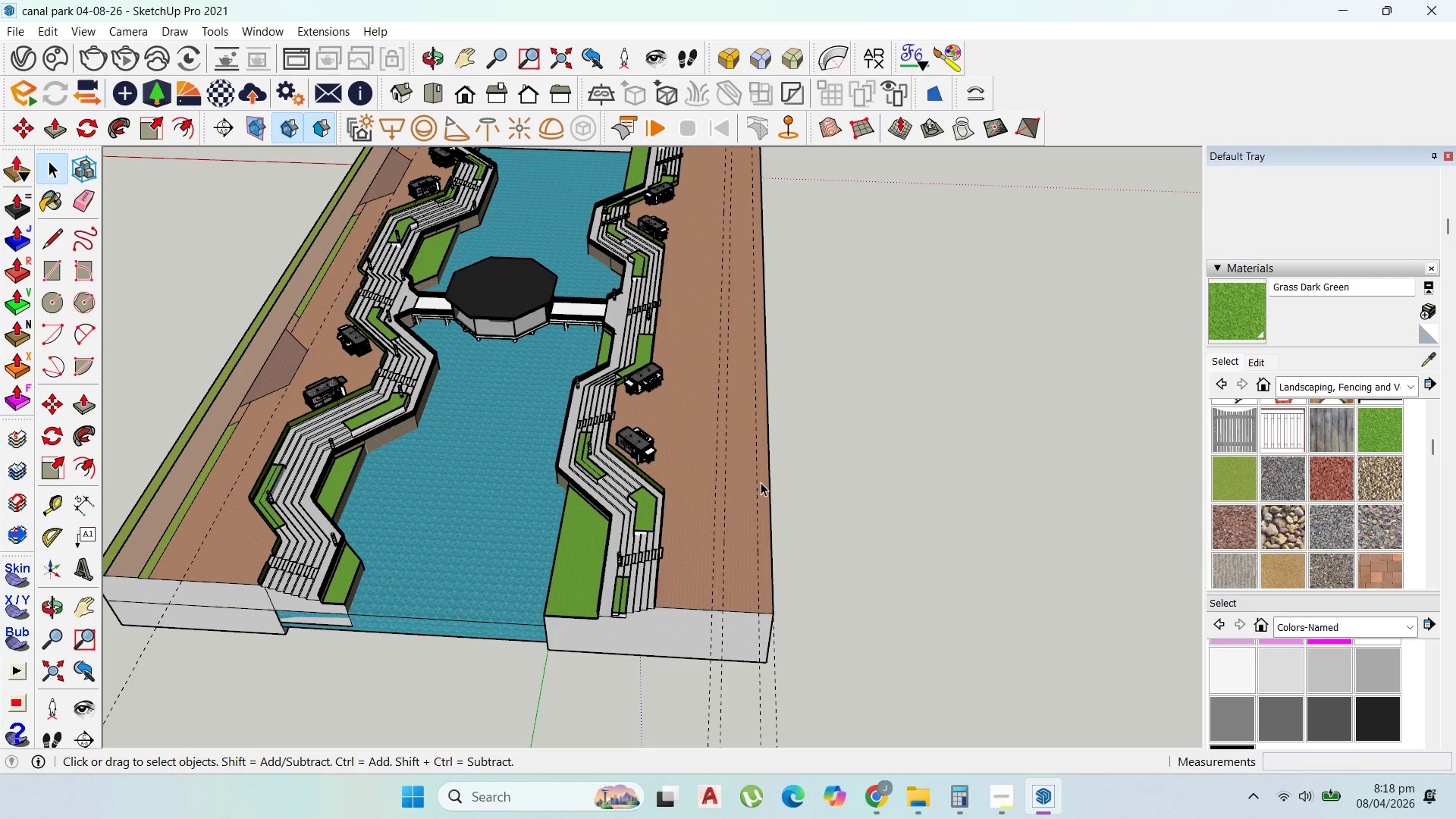 
key(Escape)
 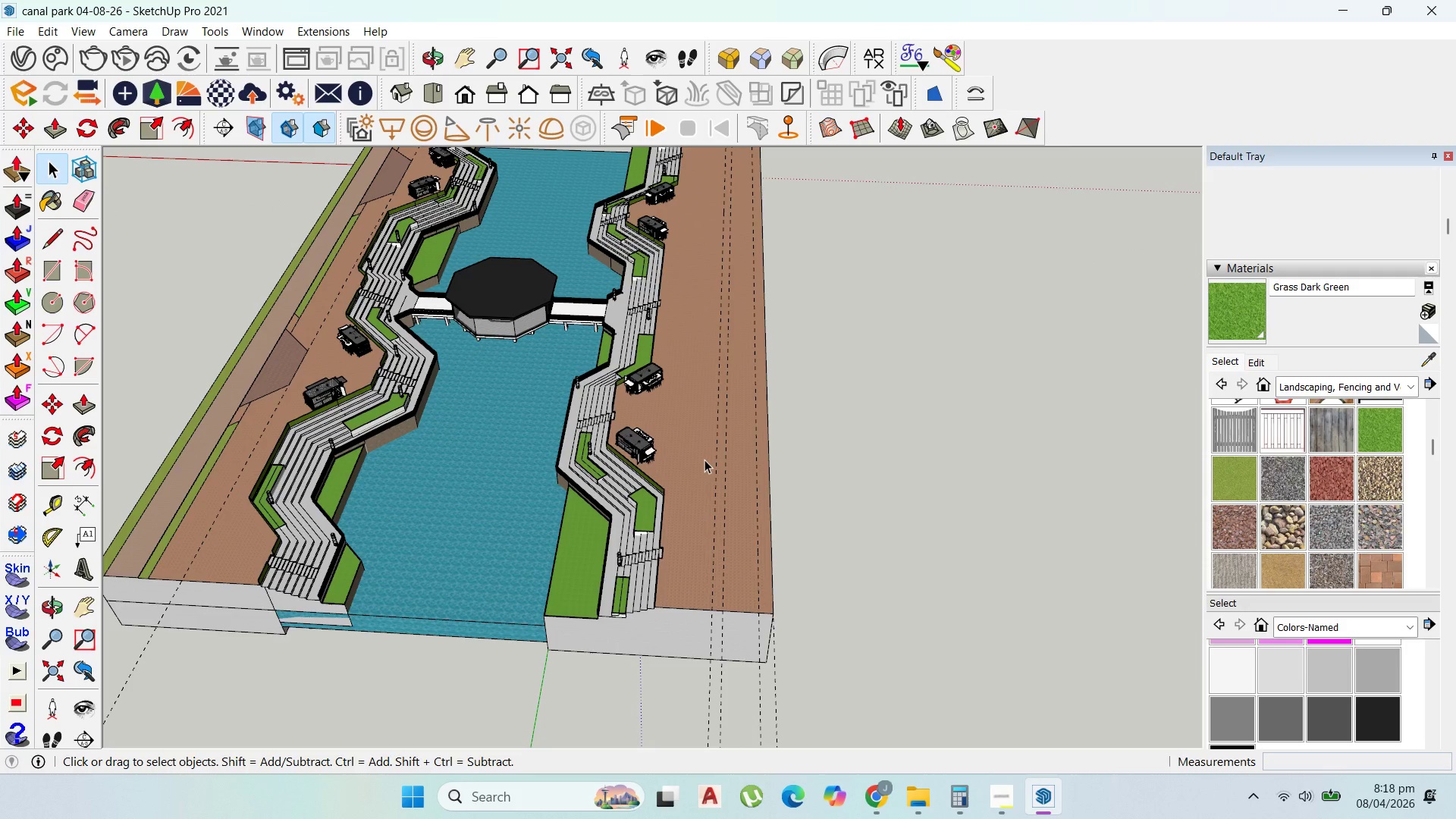 
double_click([704, 460])
 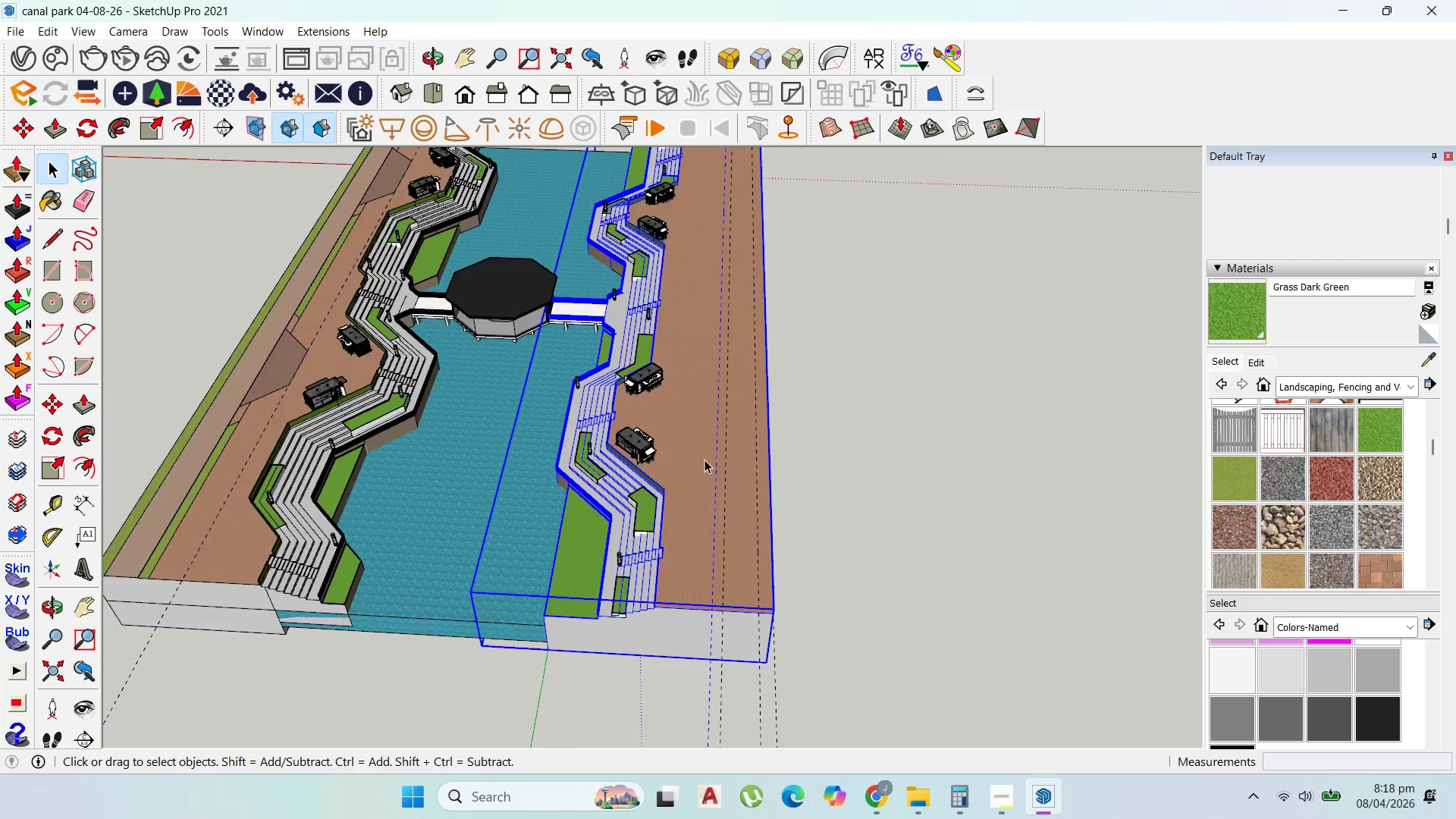 
triple_click([704, 460])
 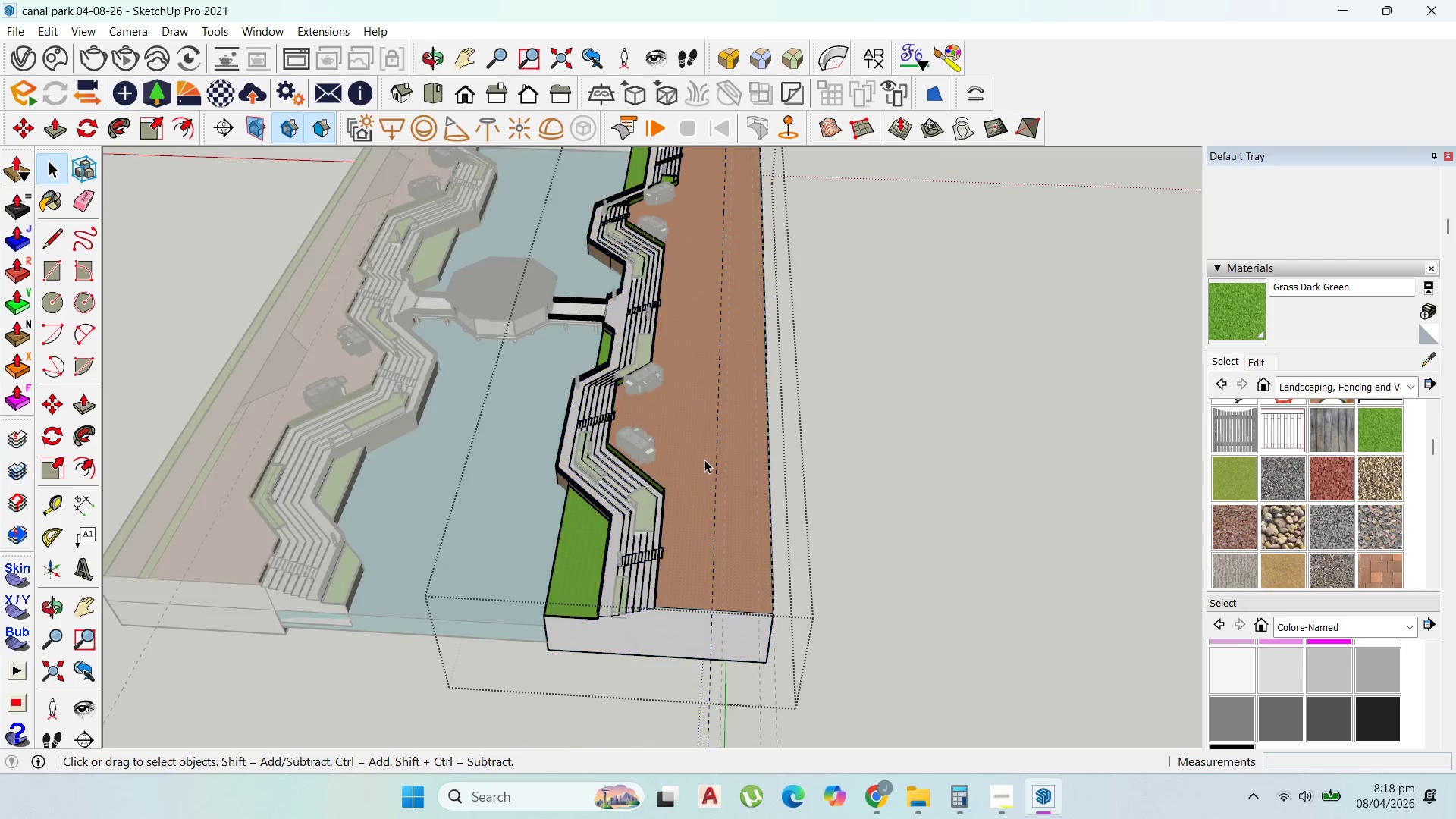 
triple_click([704, 460])
 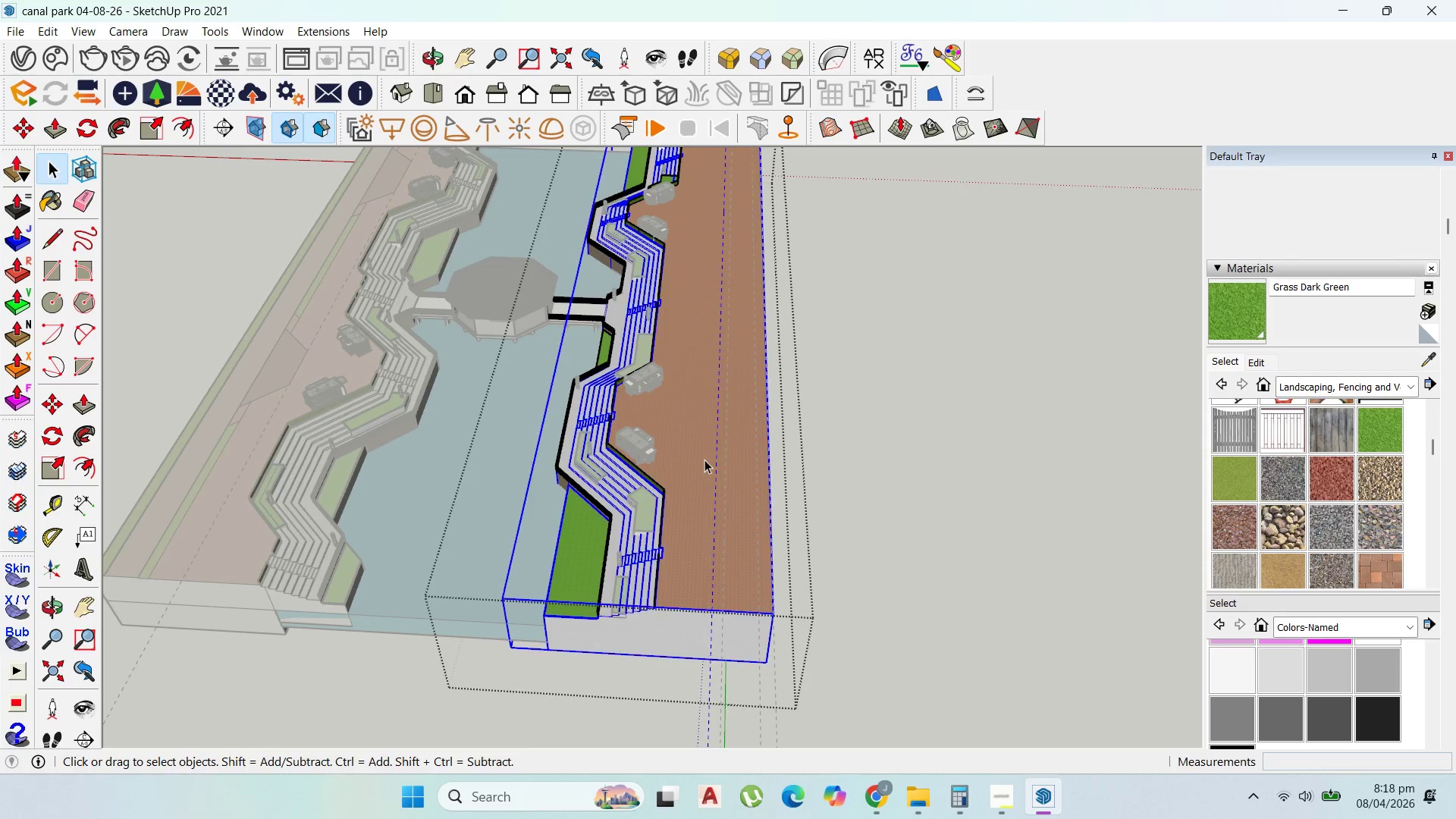 
triple_click([704, 460])
 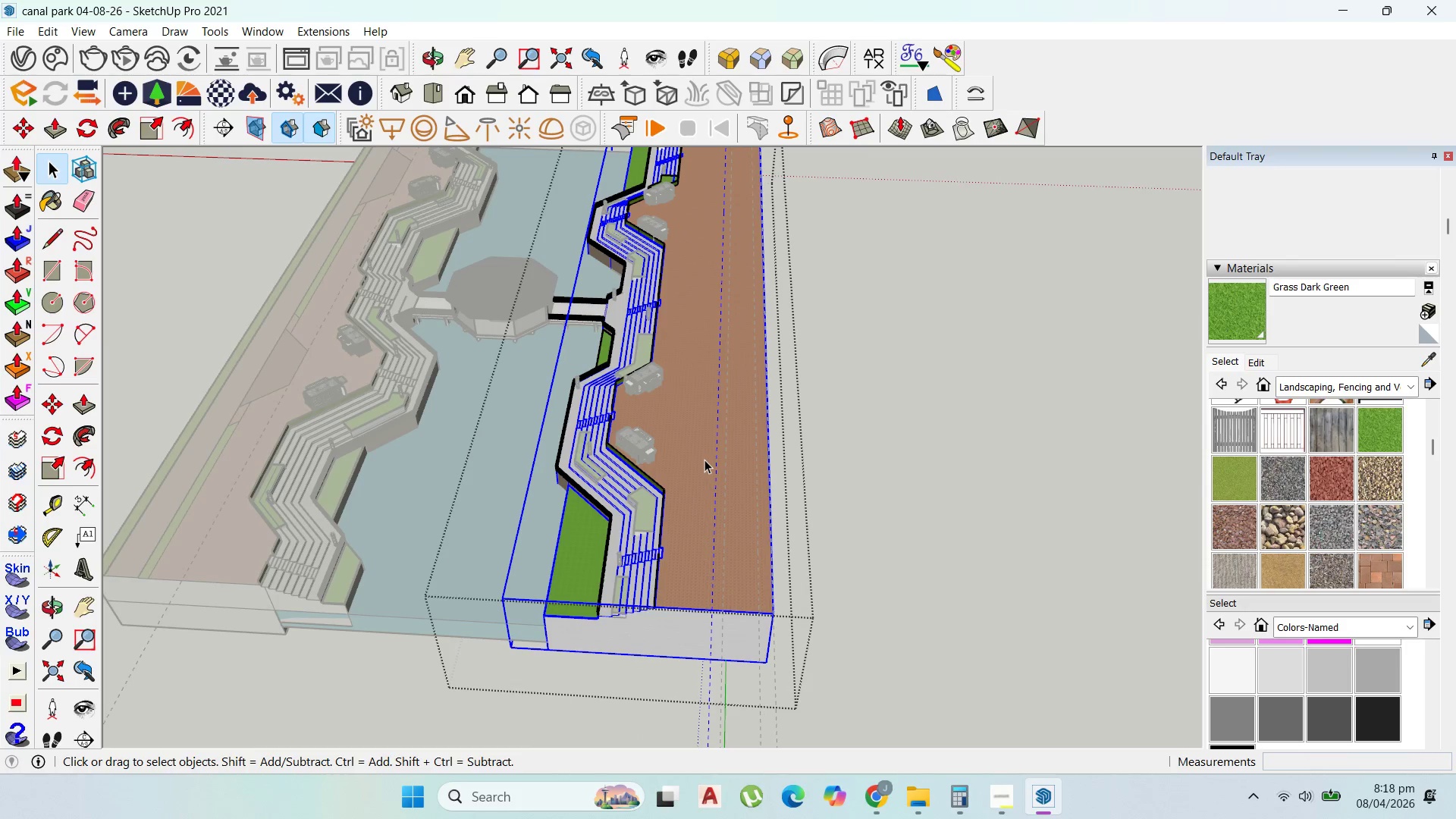 
triple_click([704, 460])
 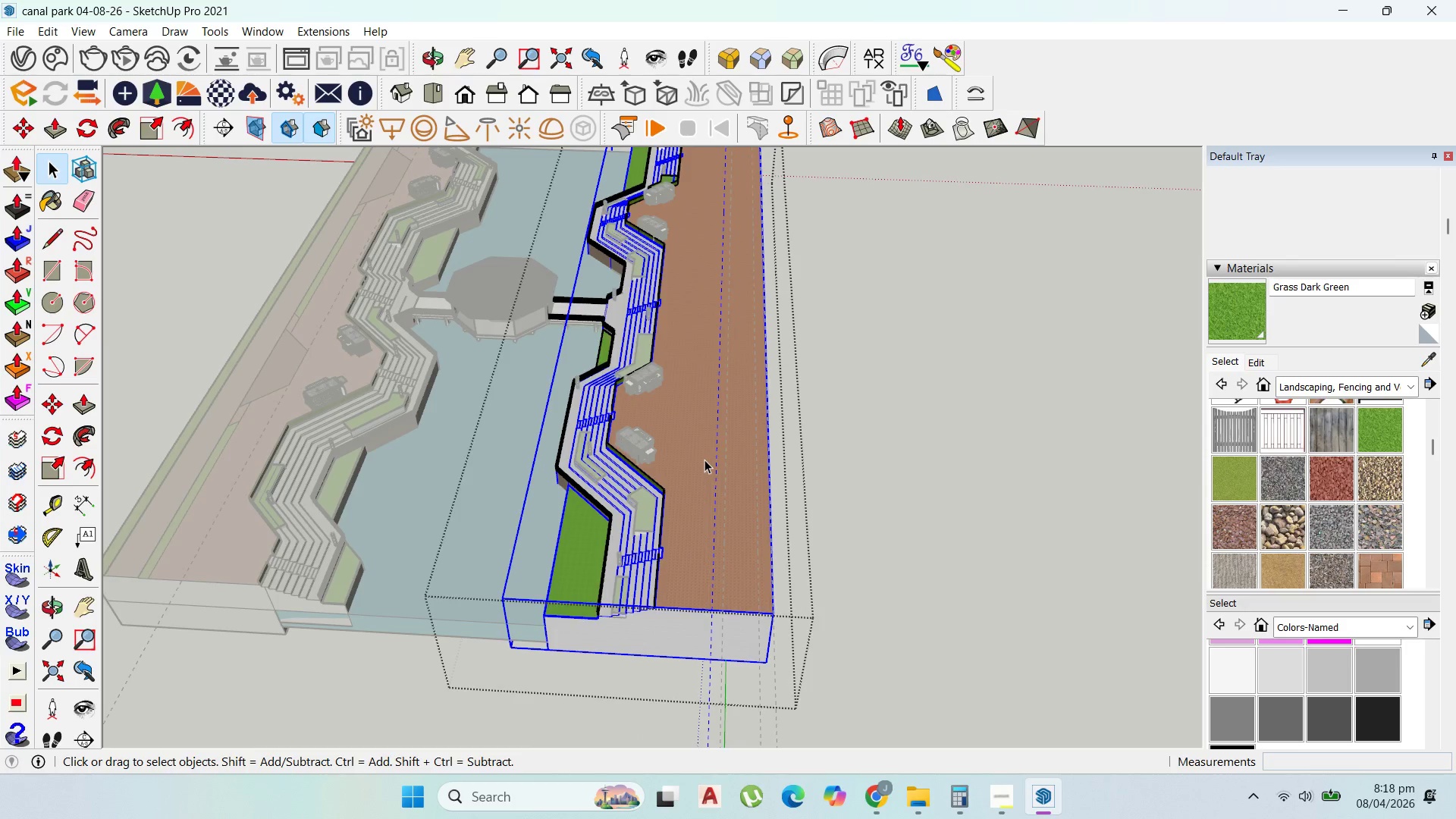 
triple_click([704, 460])
 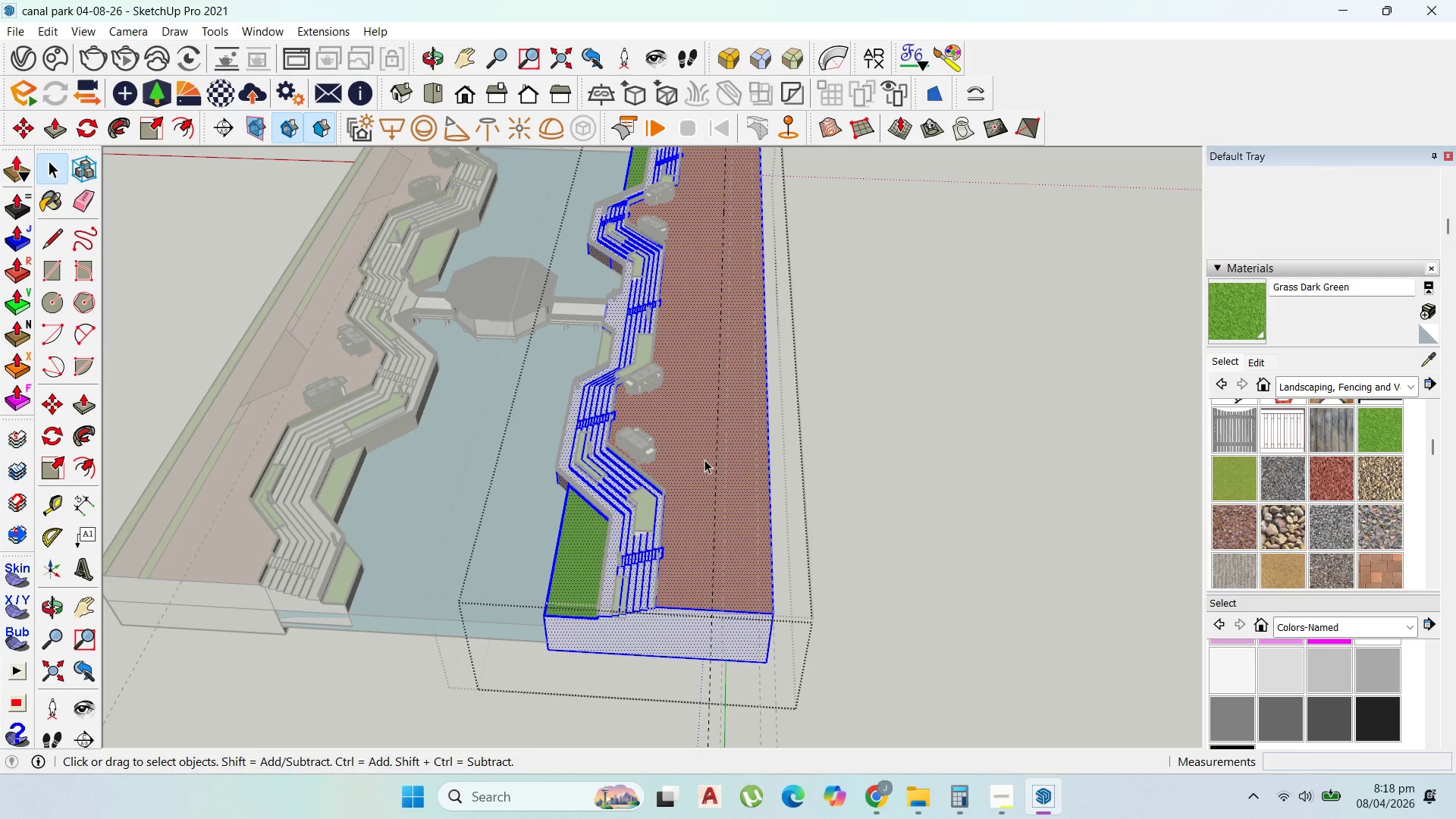 
scroll: coordinate [704, 460], scroll_direction: down, amount: 2.0
 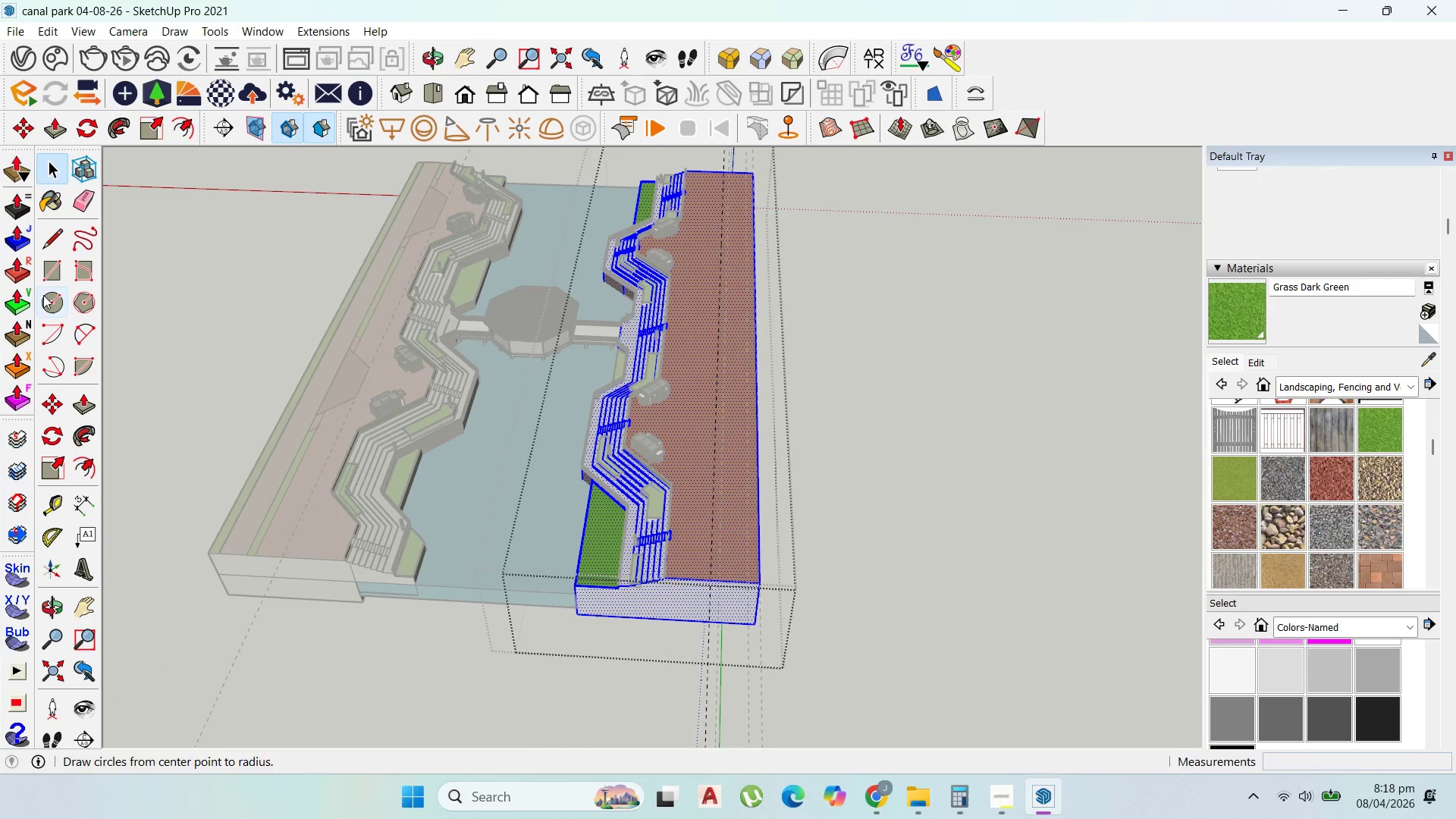 
left_click_drag(start_coordinate=[52, 281], to_coordinate=[56, 277])
 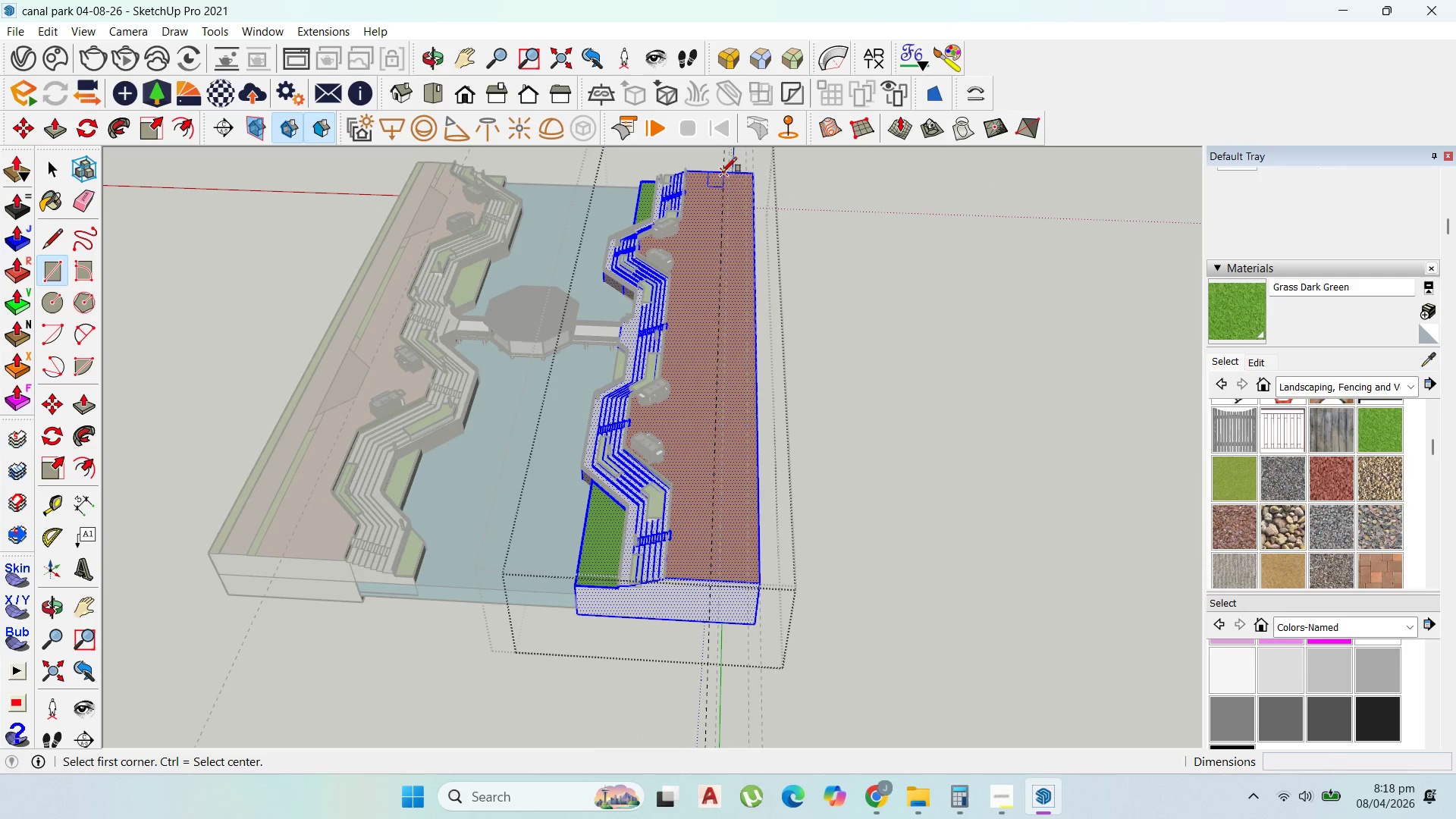 
left_click([722, 172])
 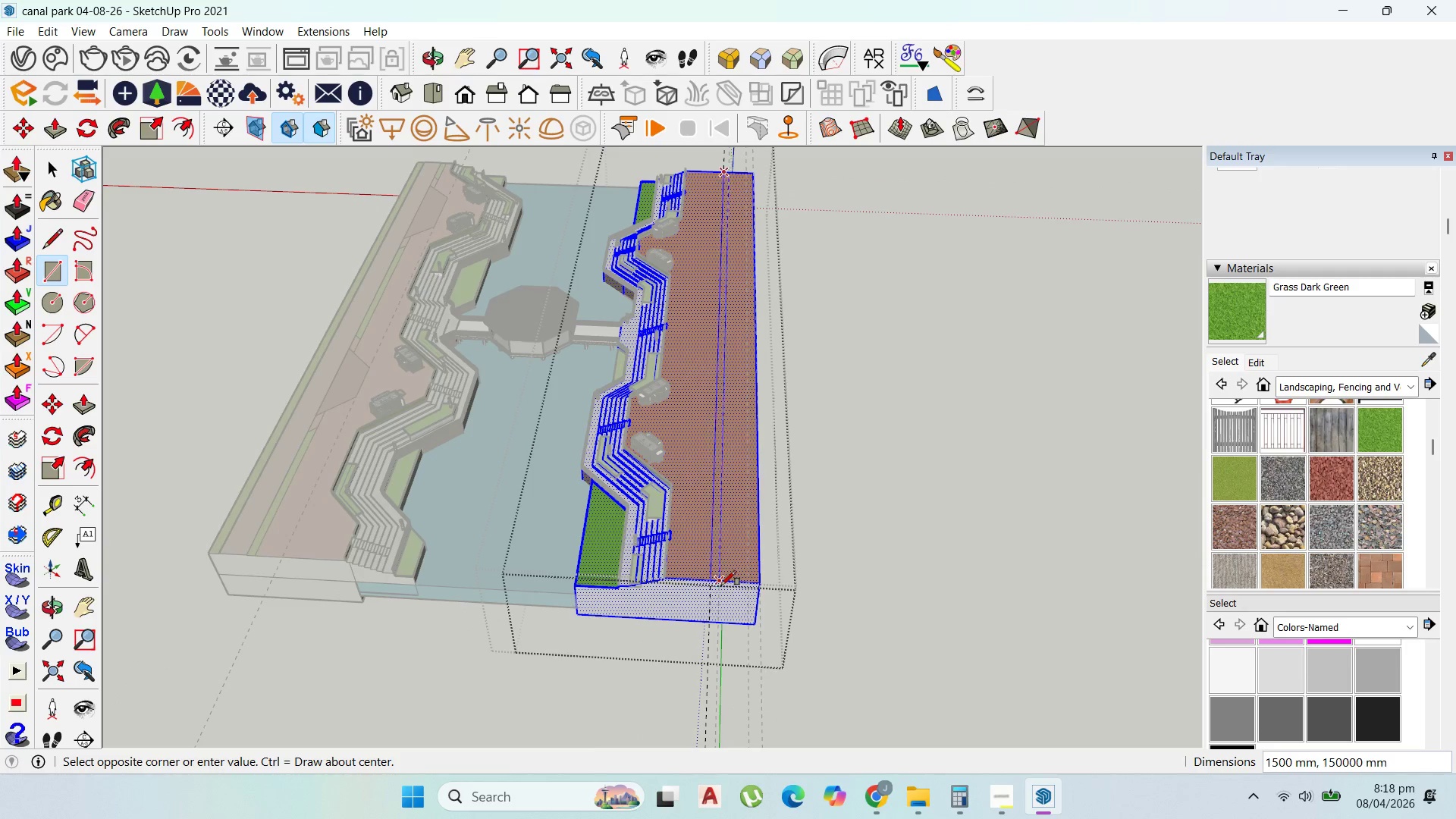 
left_click([721, 585])
 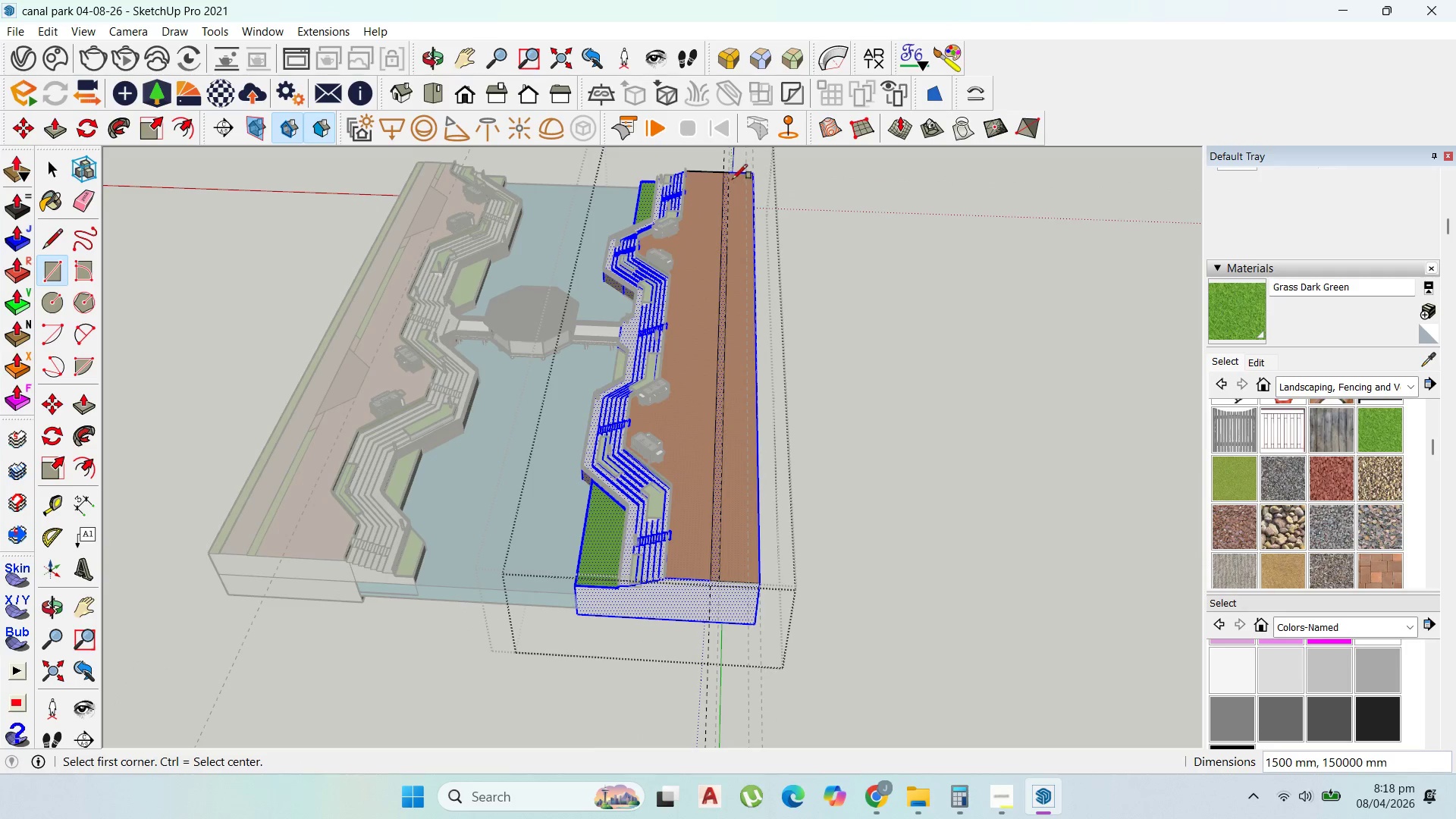 
left_click([730, 174])
 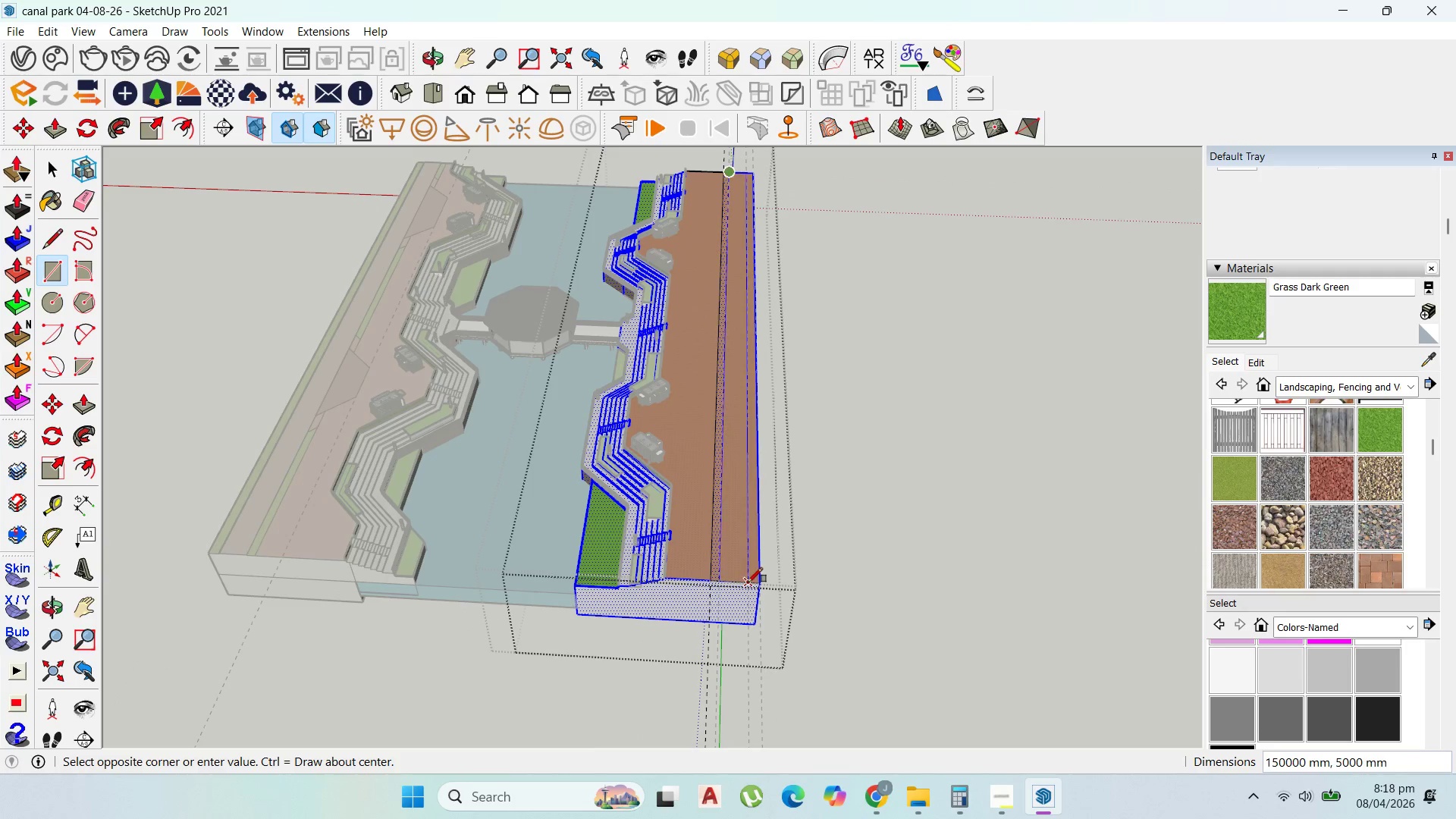 
left_click([746, 583])
 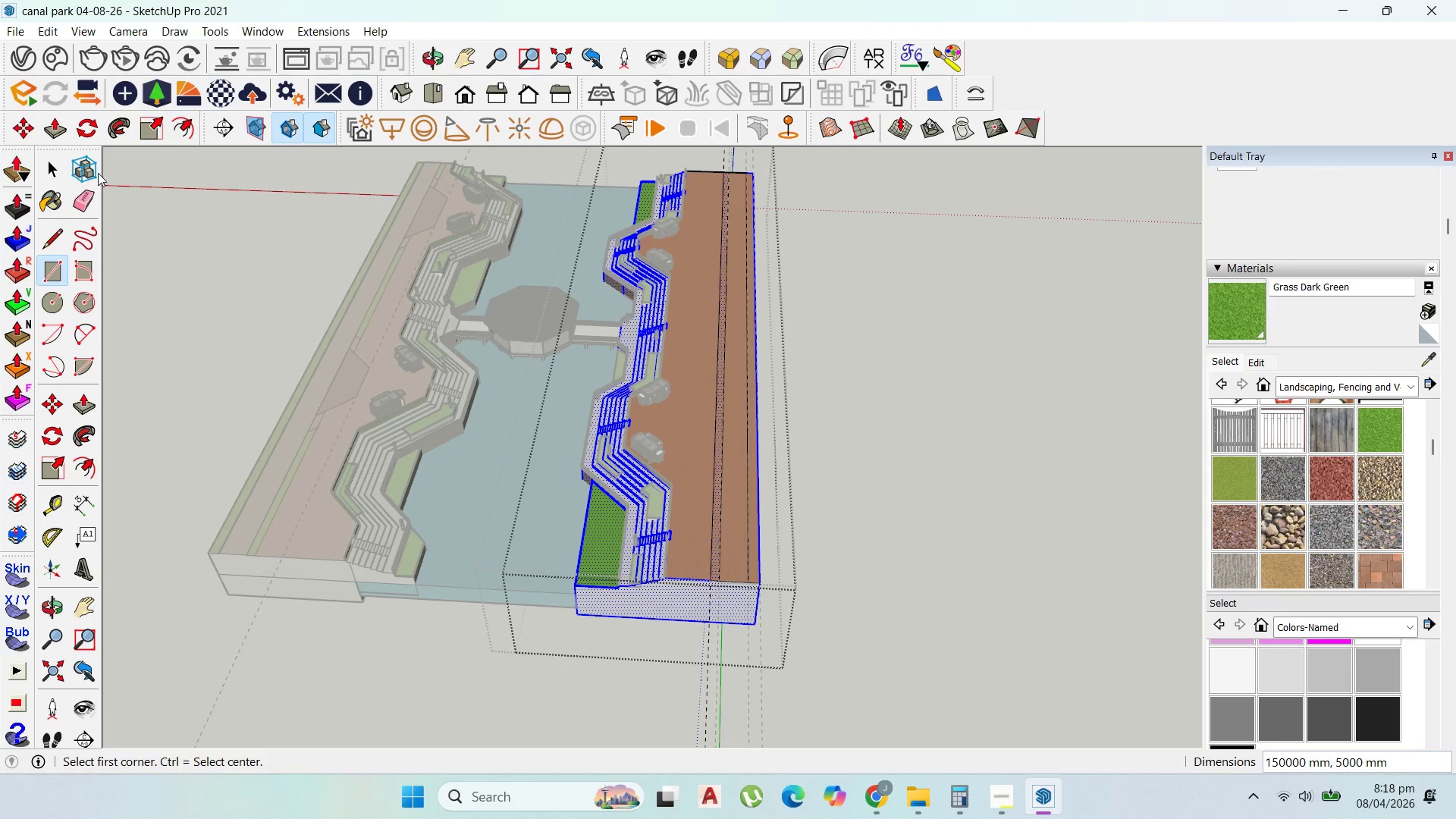 
left_click([56, 163])
 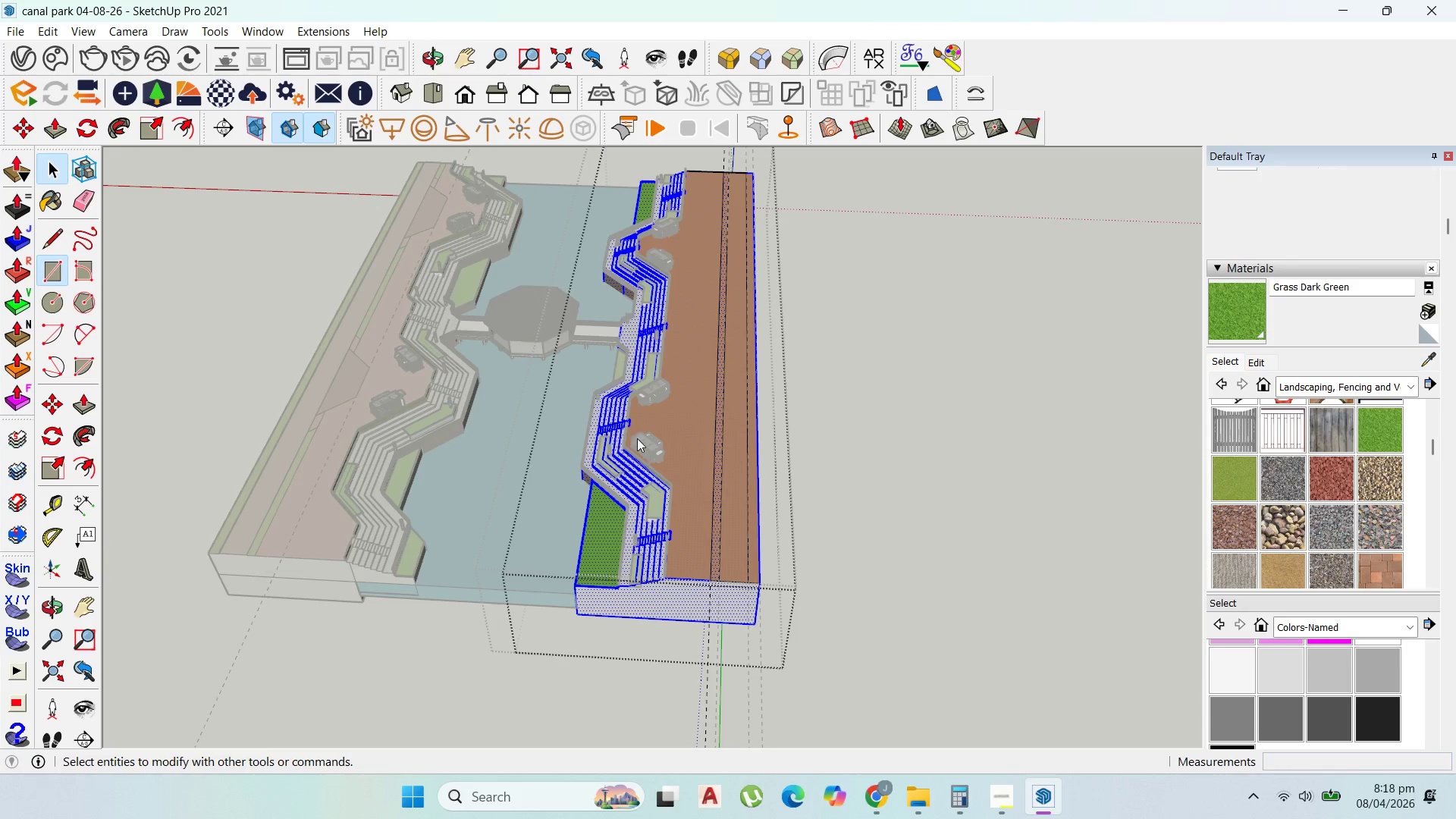 
scroll: coordinate [637, 440], scroll_direction: down, amount: 3.0
 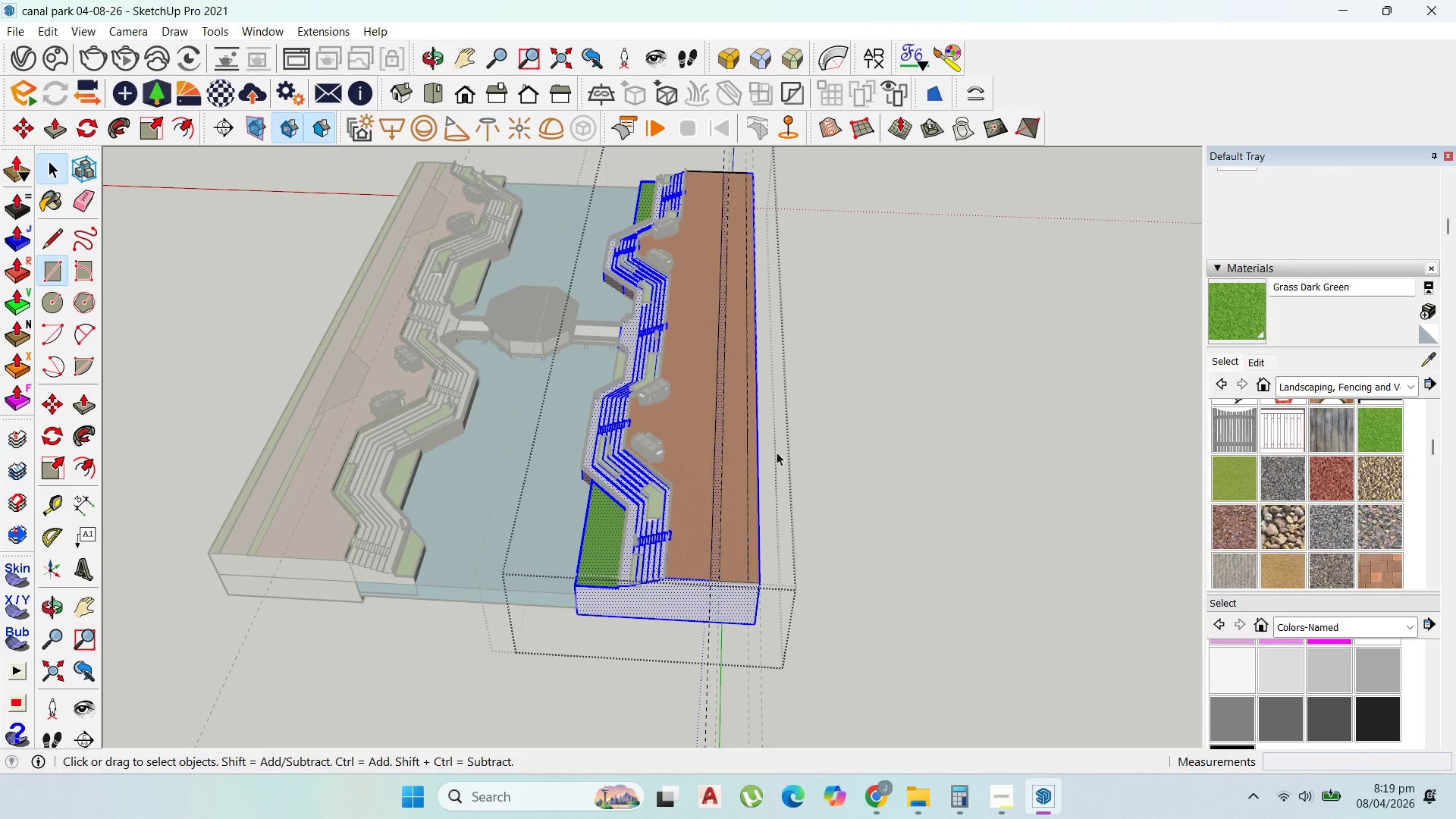 
scroll: coordinate [690, 546], scroll_direction: up, amount: 10.0
 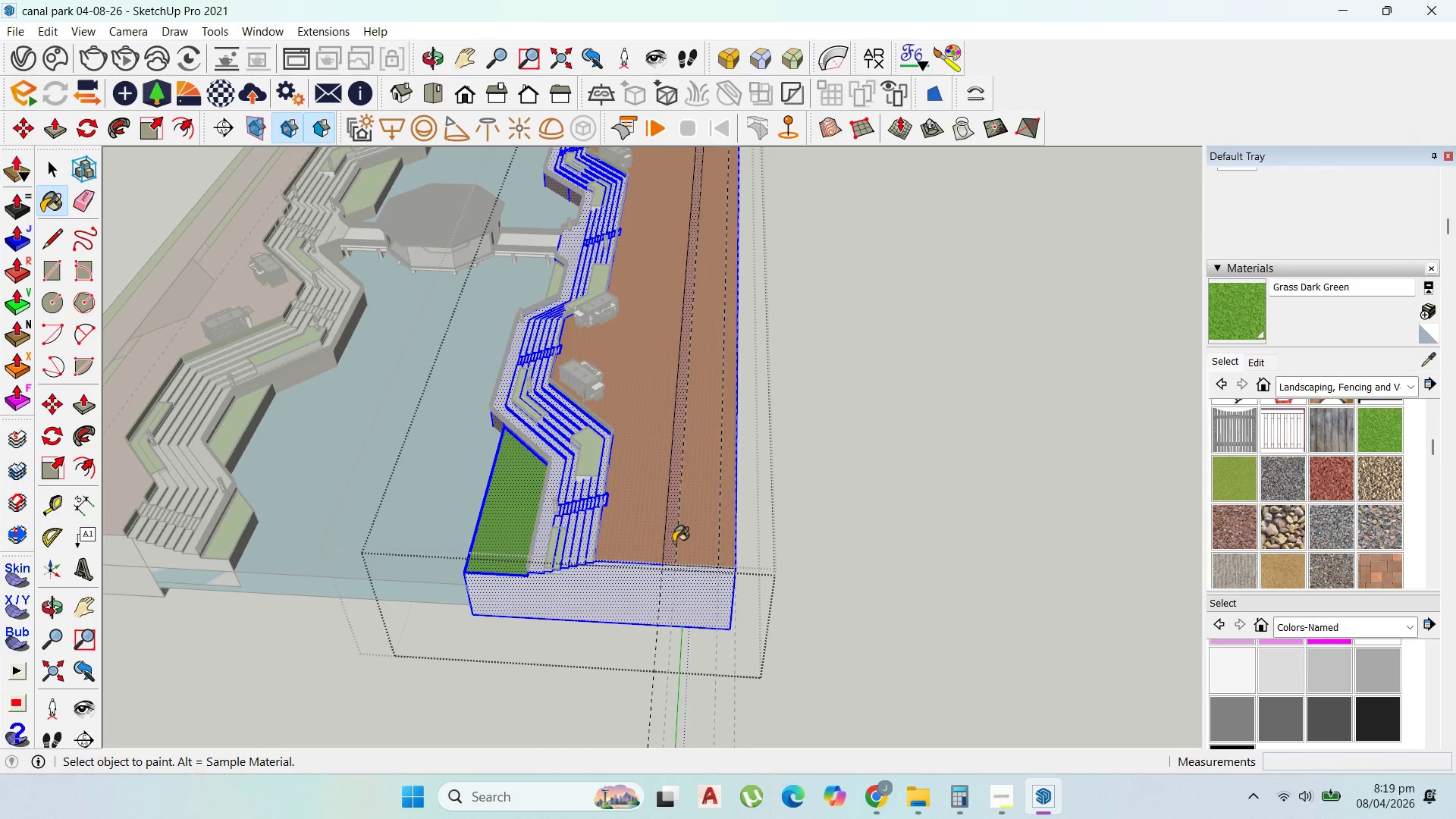 
left_click([668, 541])
 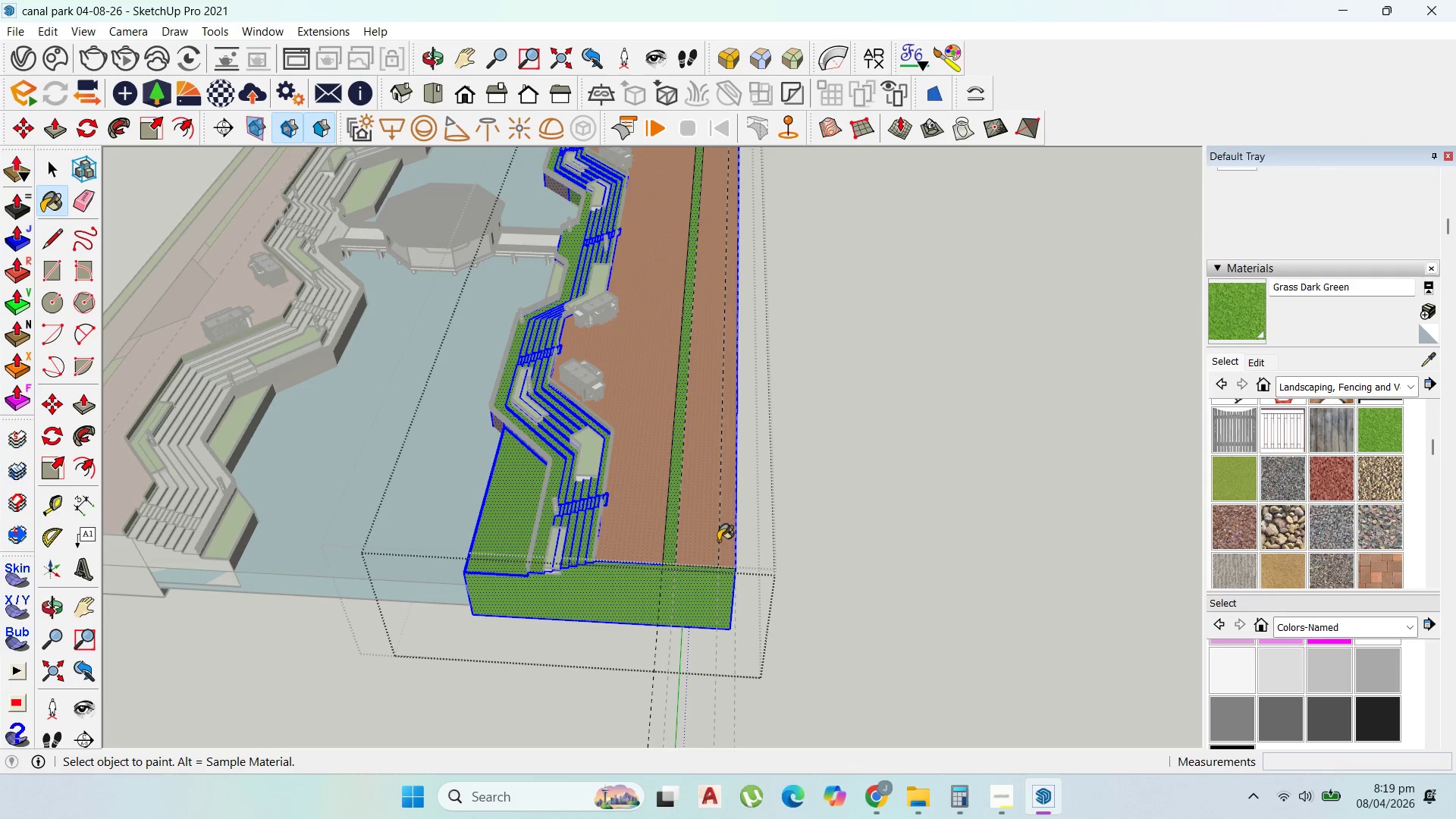 
key(Control+Z)
 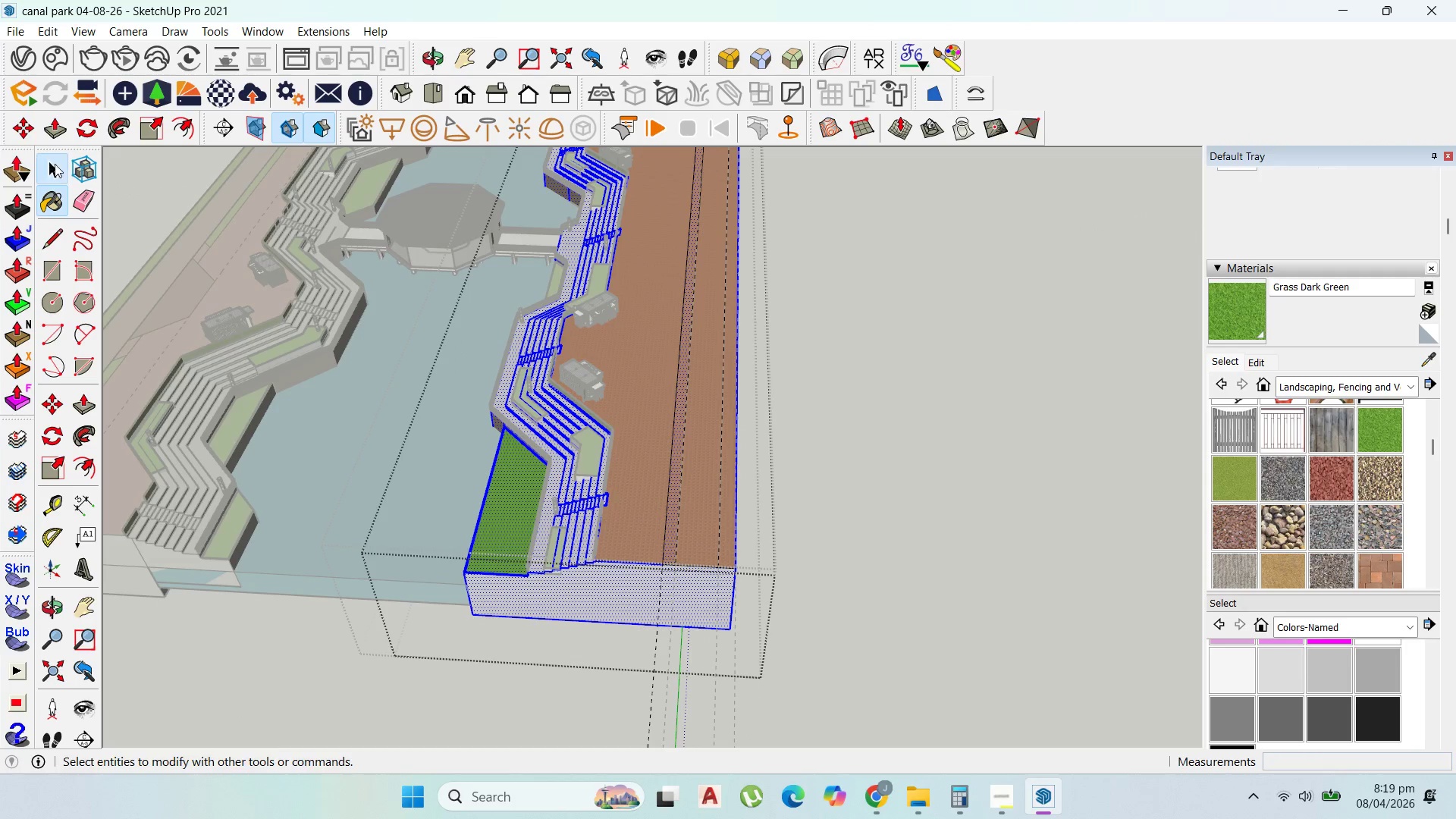 
left_click([674, 526])
 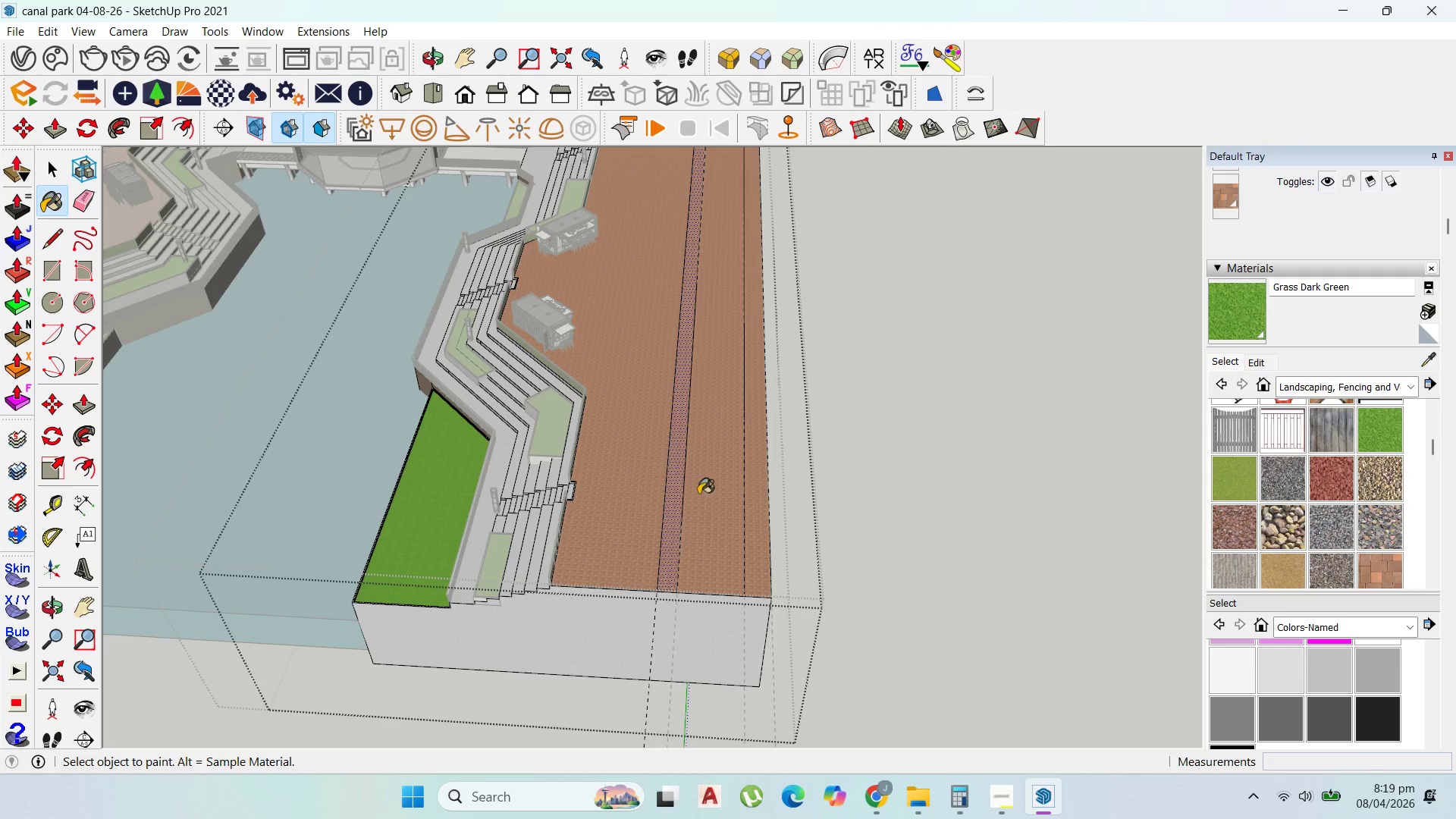 
scroll: coordinate [675, 520], scroll_direction: up, amount: 4.0
 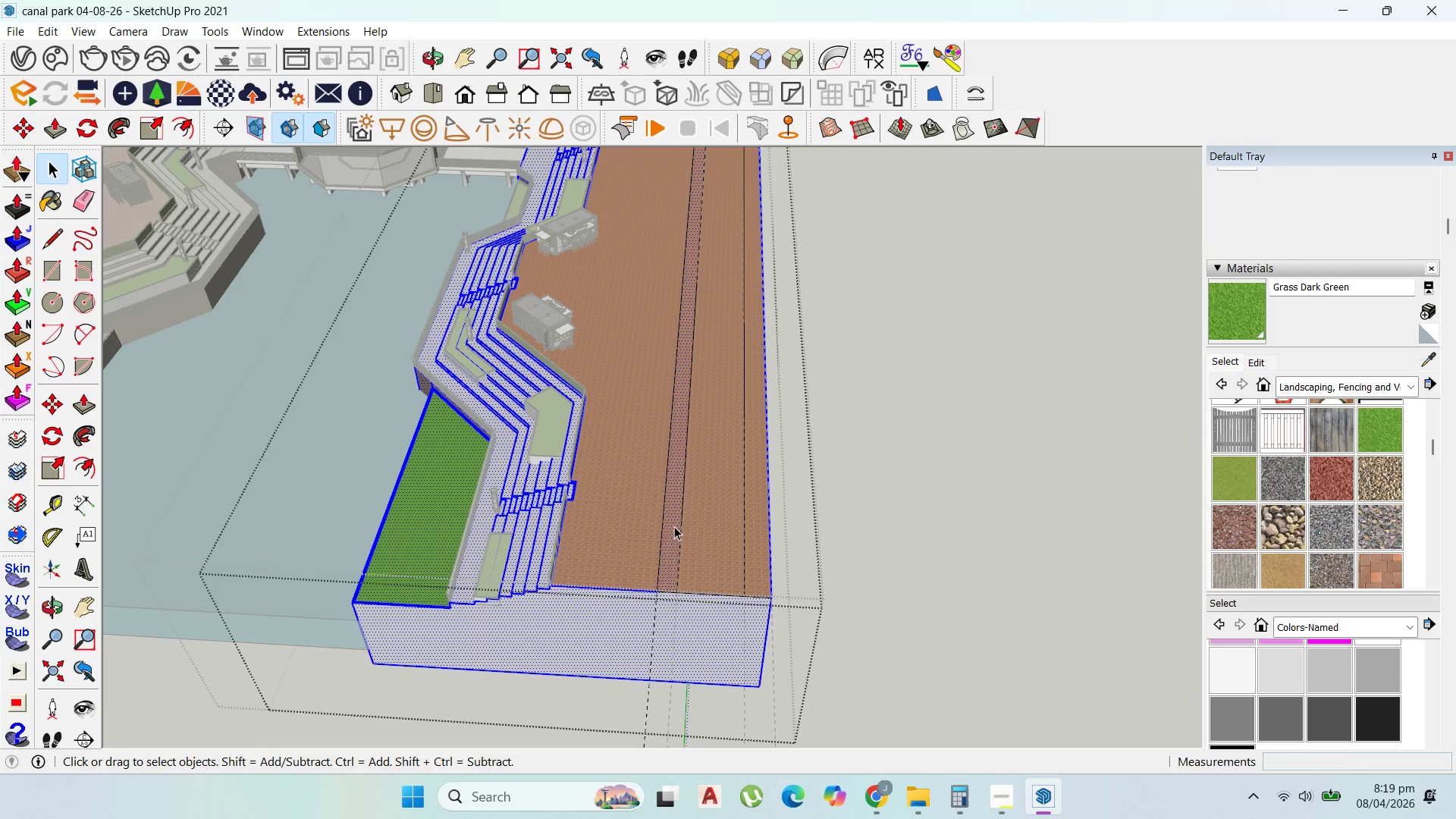 
left_click([670, 494])
 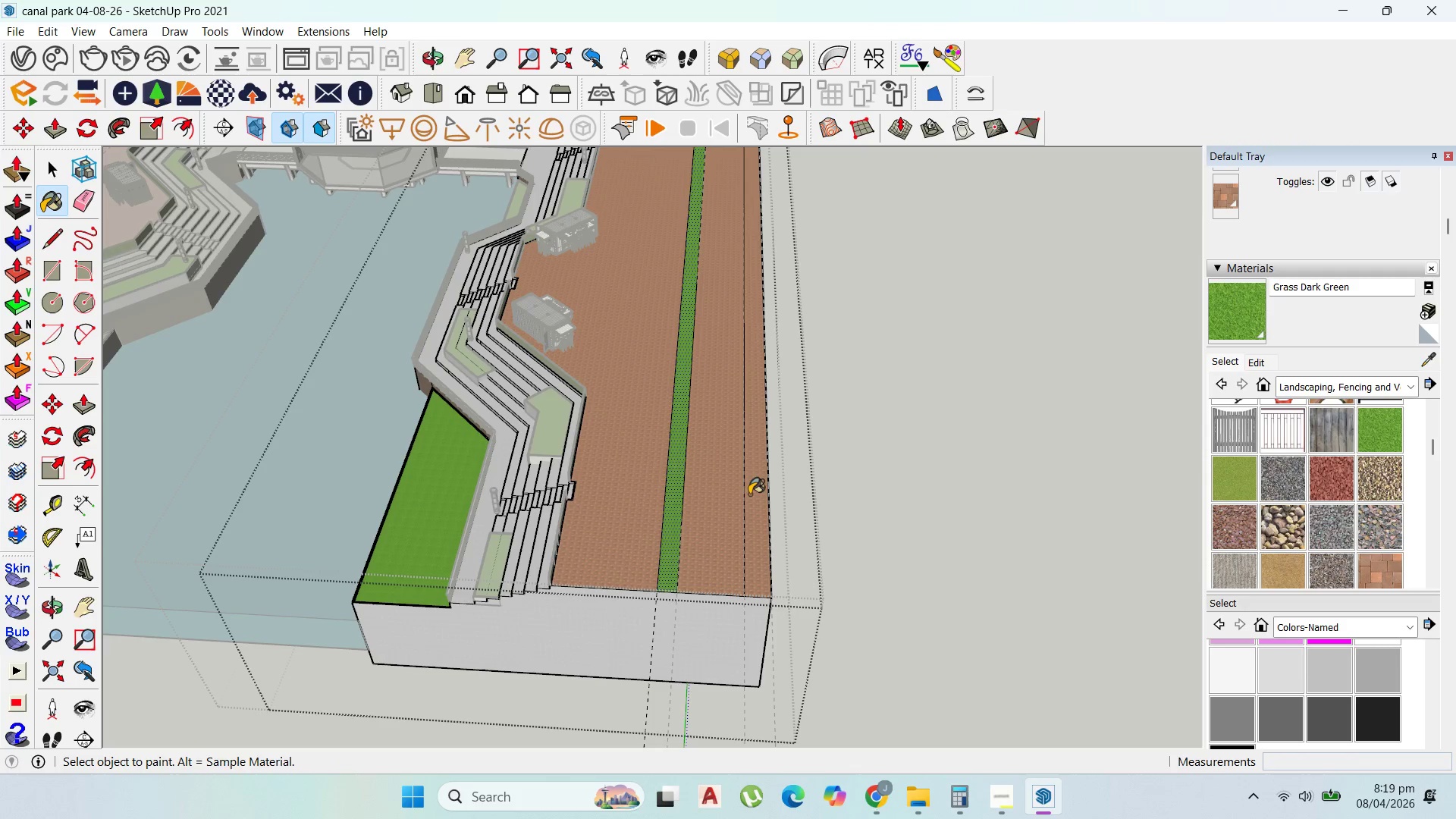 
left_click([753, 496])
 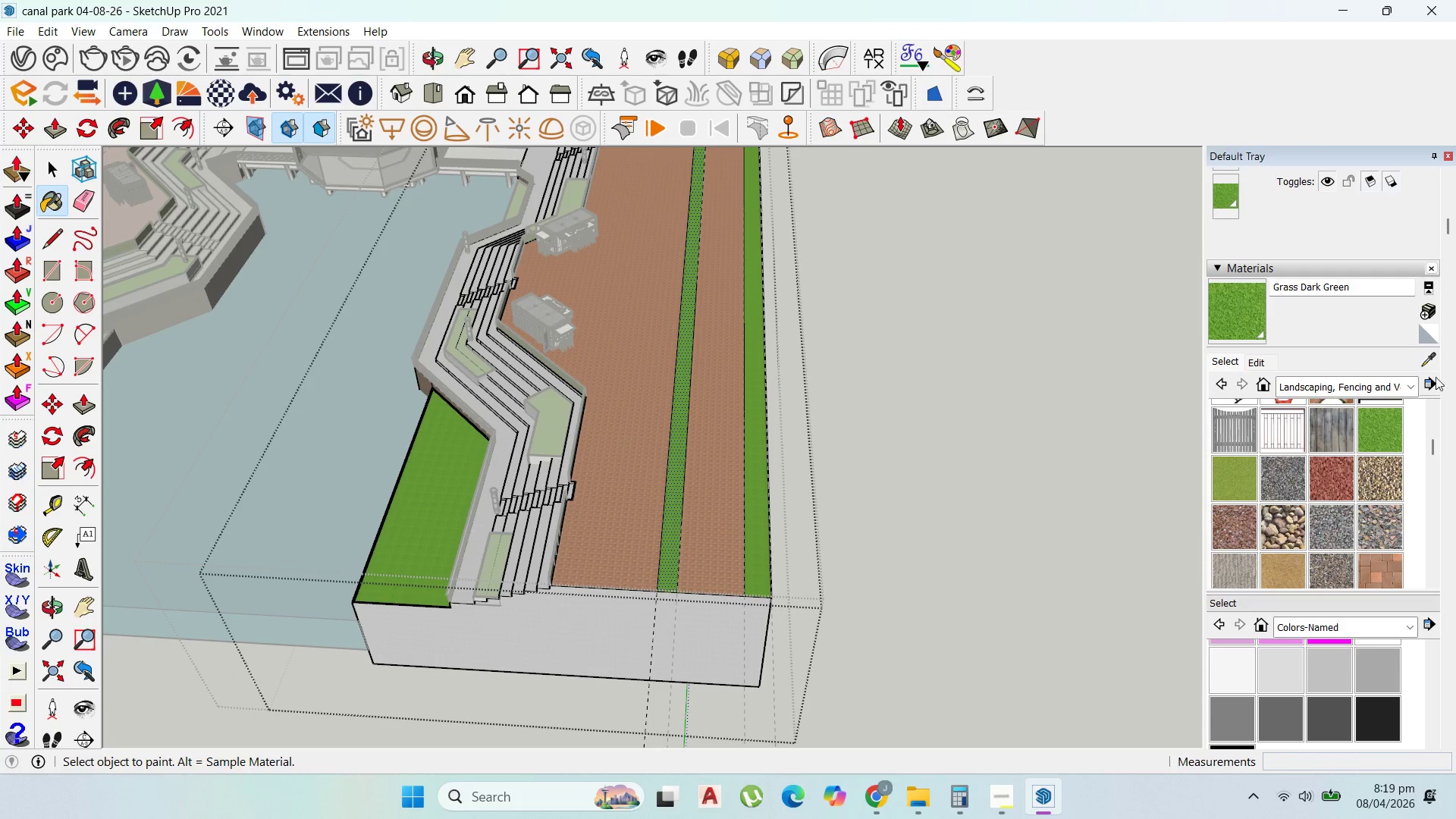 
left_click([1430, 357])
 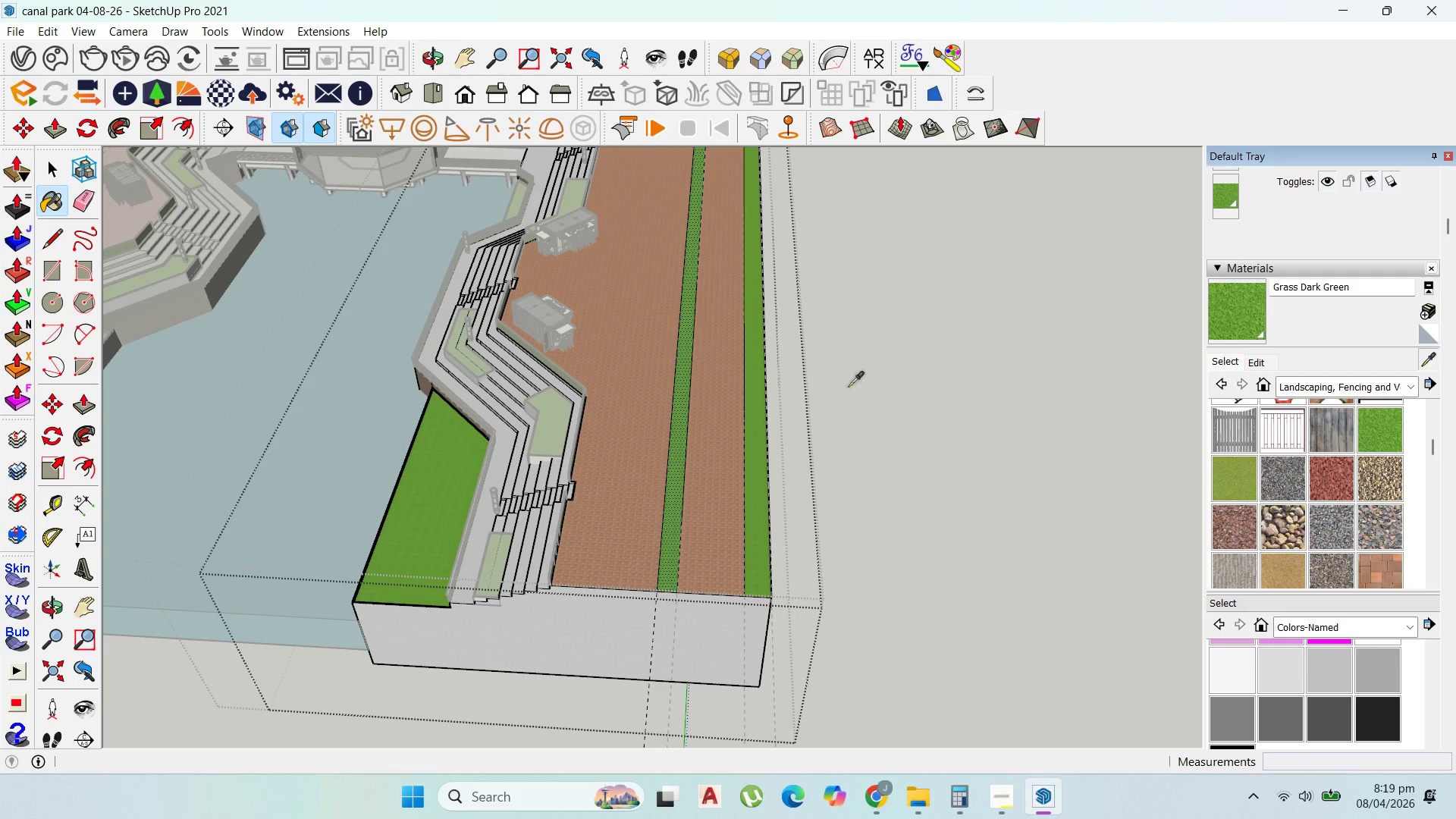 
scroll: coordinate [899, 444], scroll_direction: down, amount: 8.0
 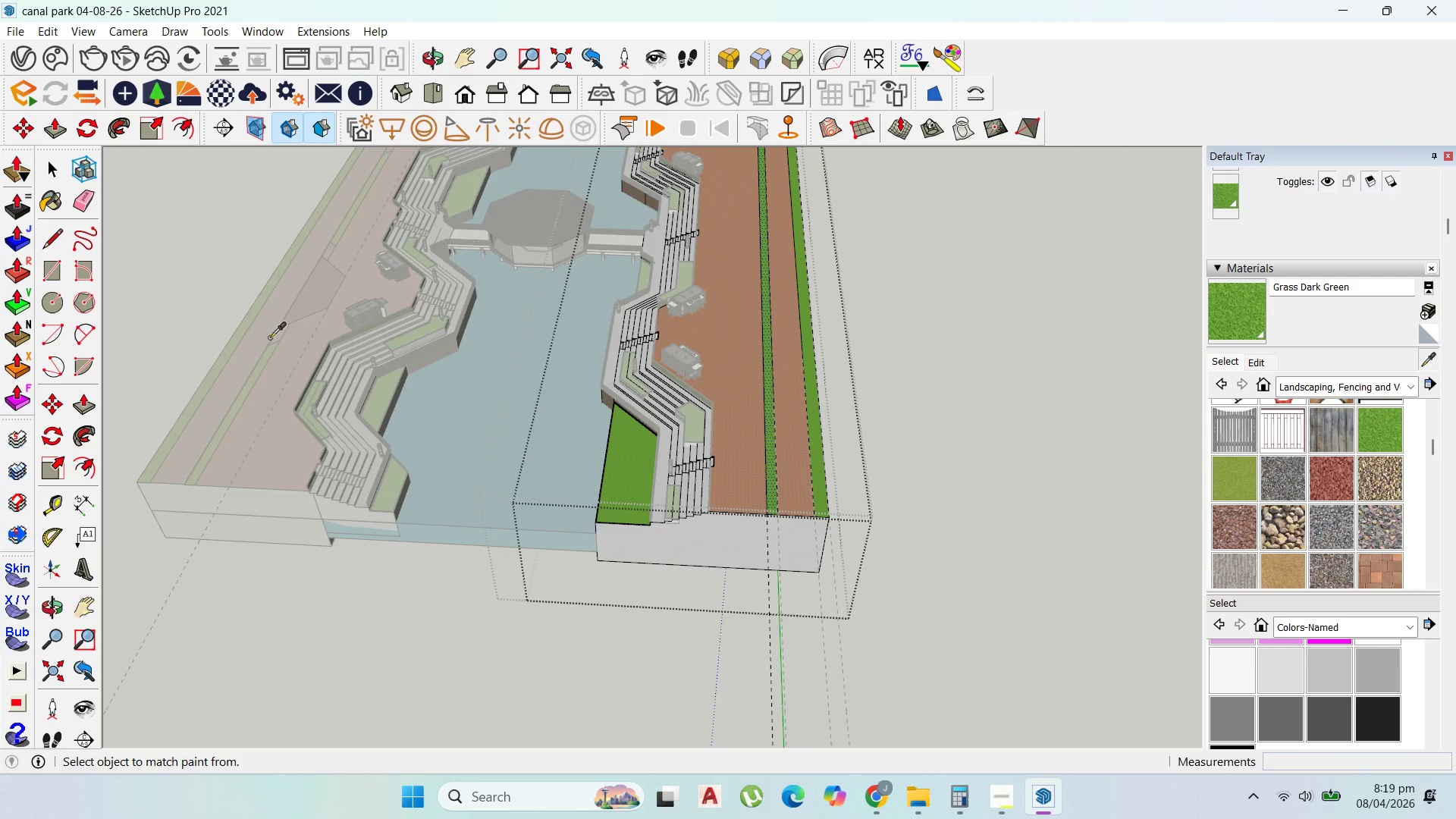 
left_click([262, 336])
 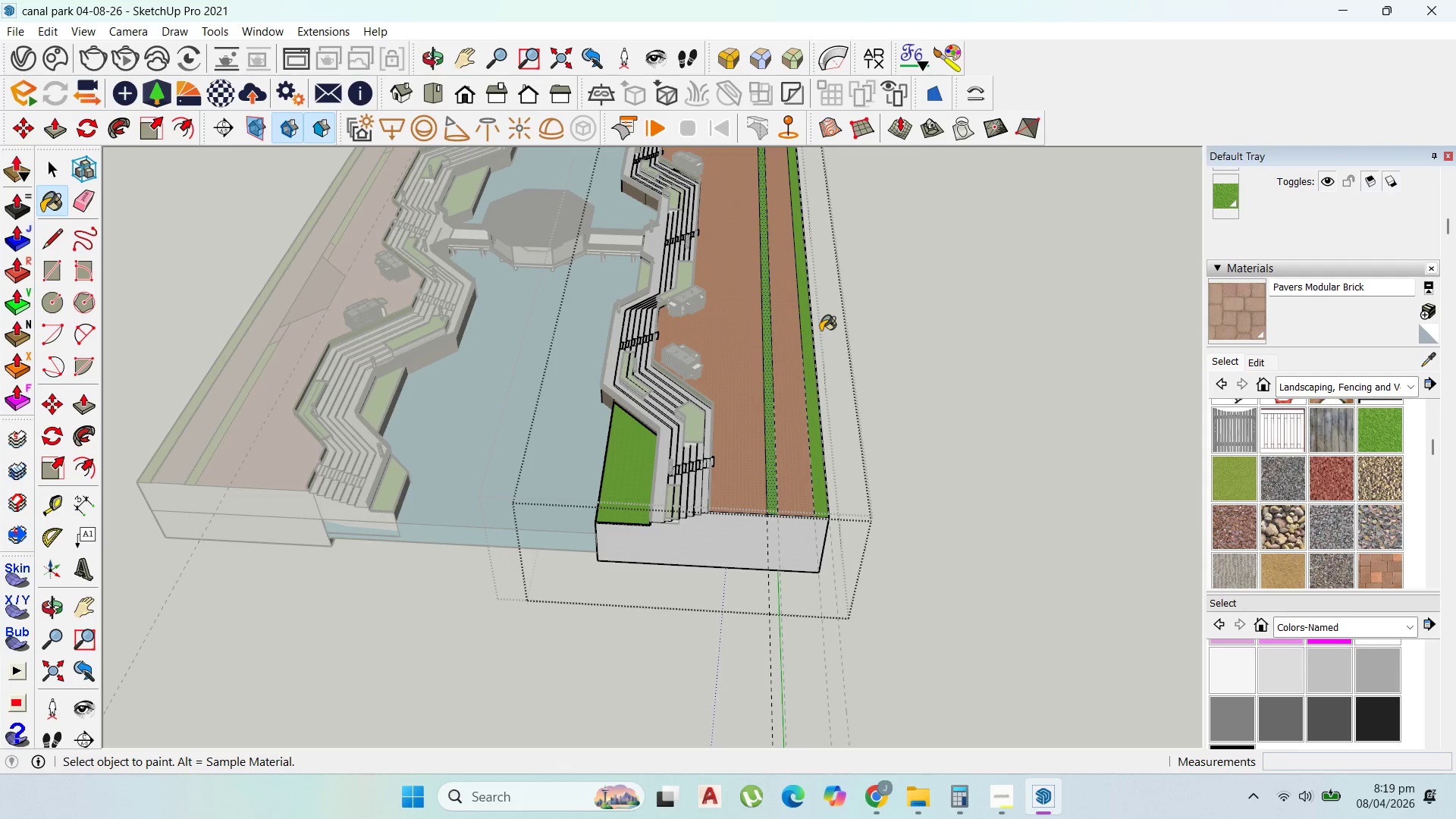 
left_click([781, 357])
 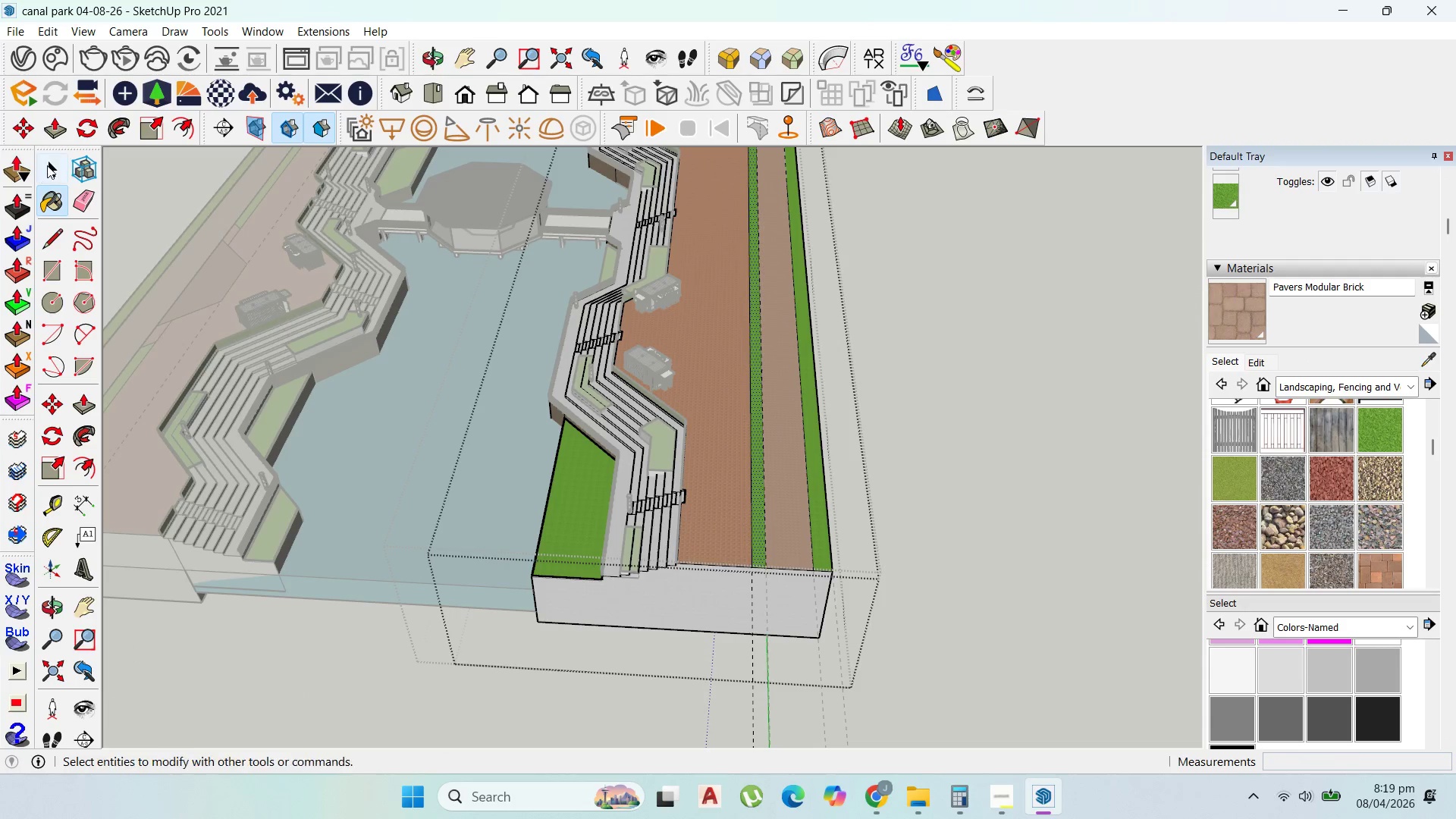 
scroll: coordinate [817, 337], scroll_direction: up, amount: 2.0
 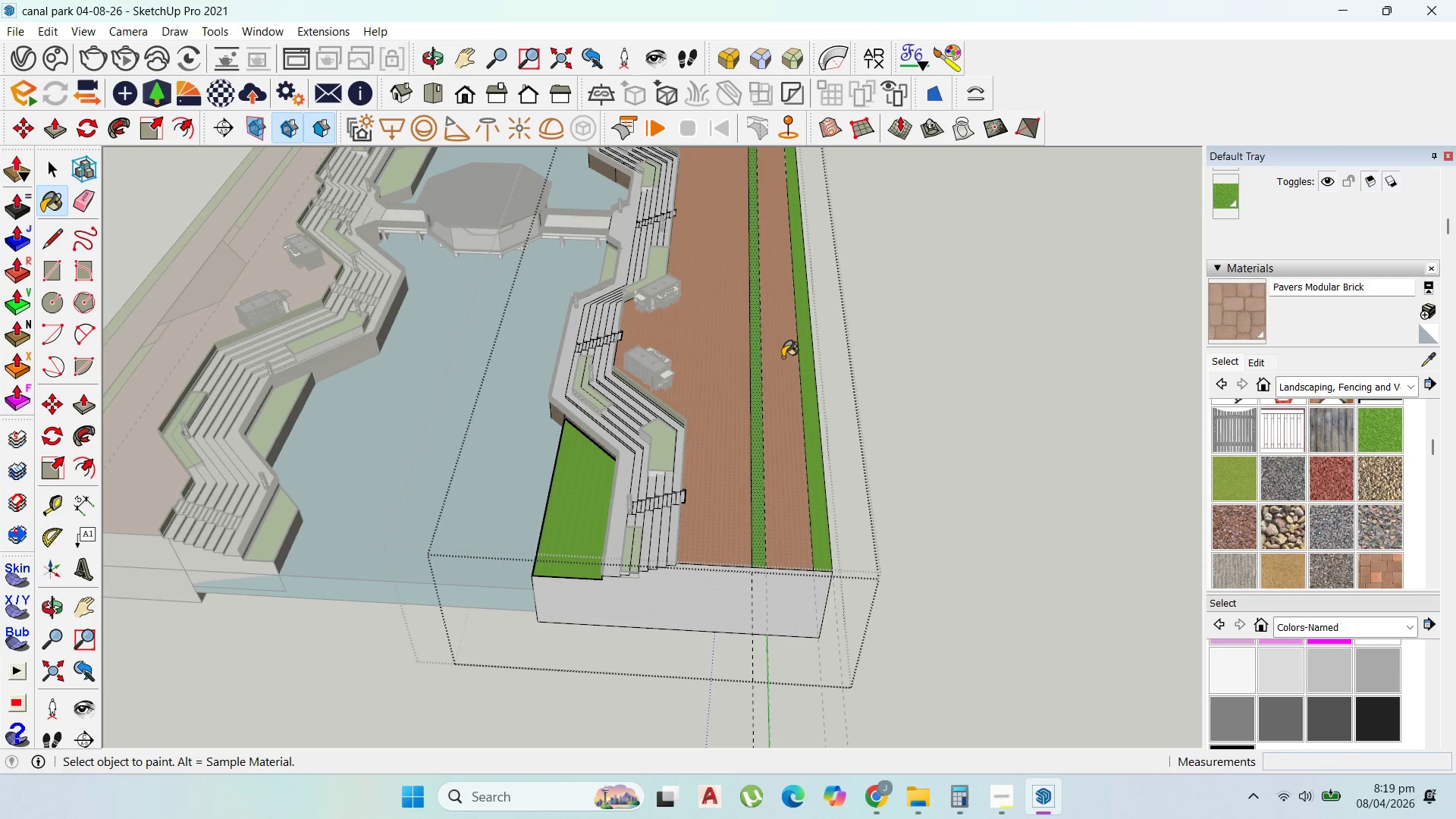 
scroll: coordinate [604, 580], scroll_direction: down, amount: 18.0
 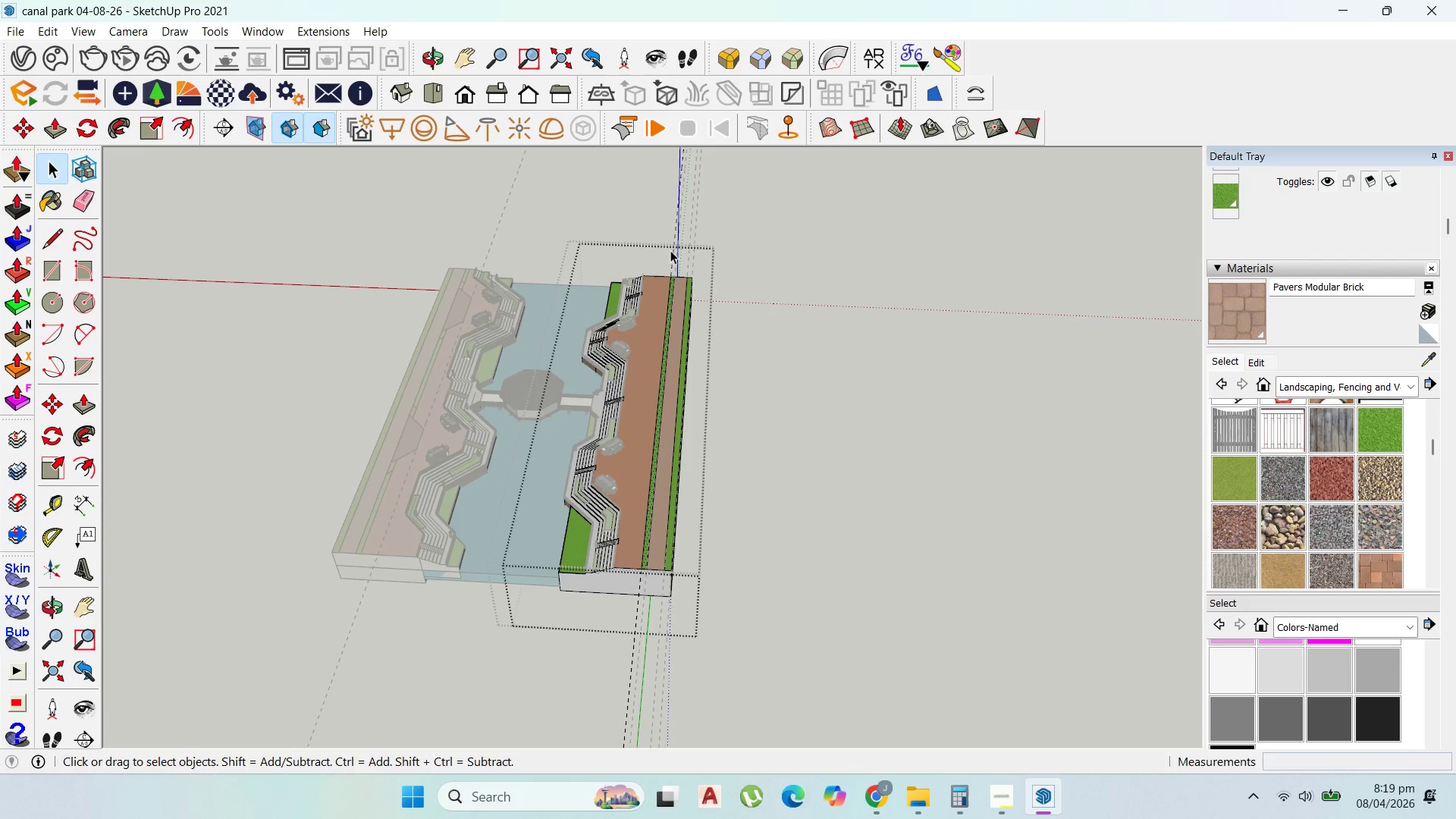 
double_click([673, 251])
 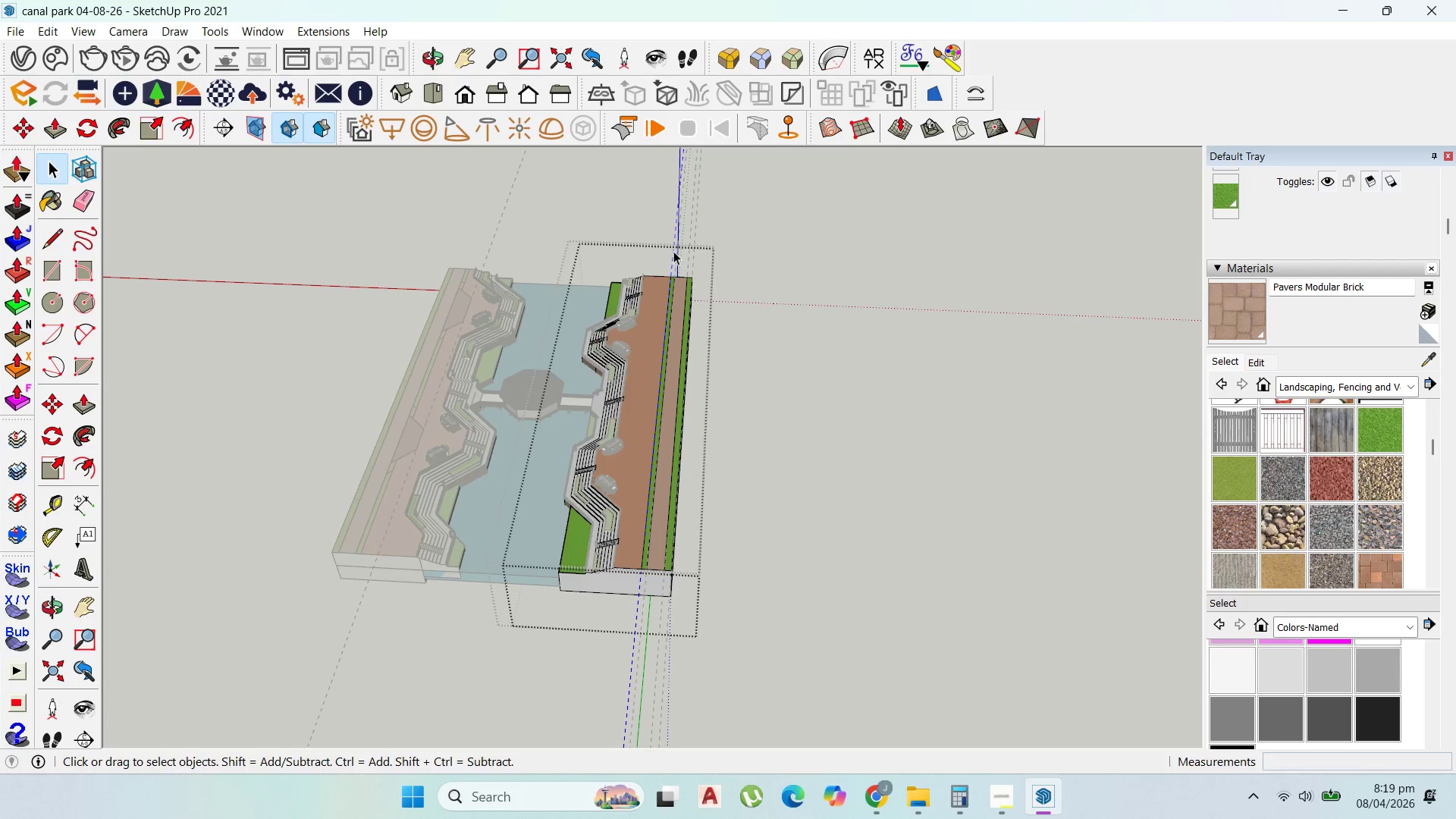 
triple_click([673, 251])
 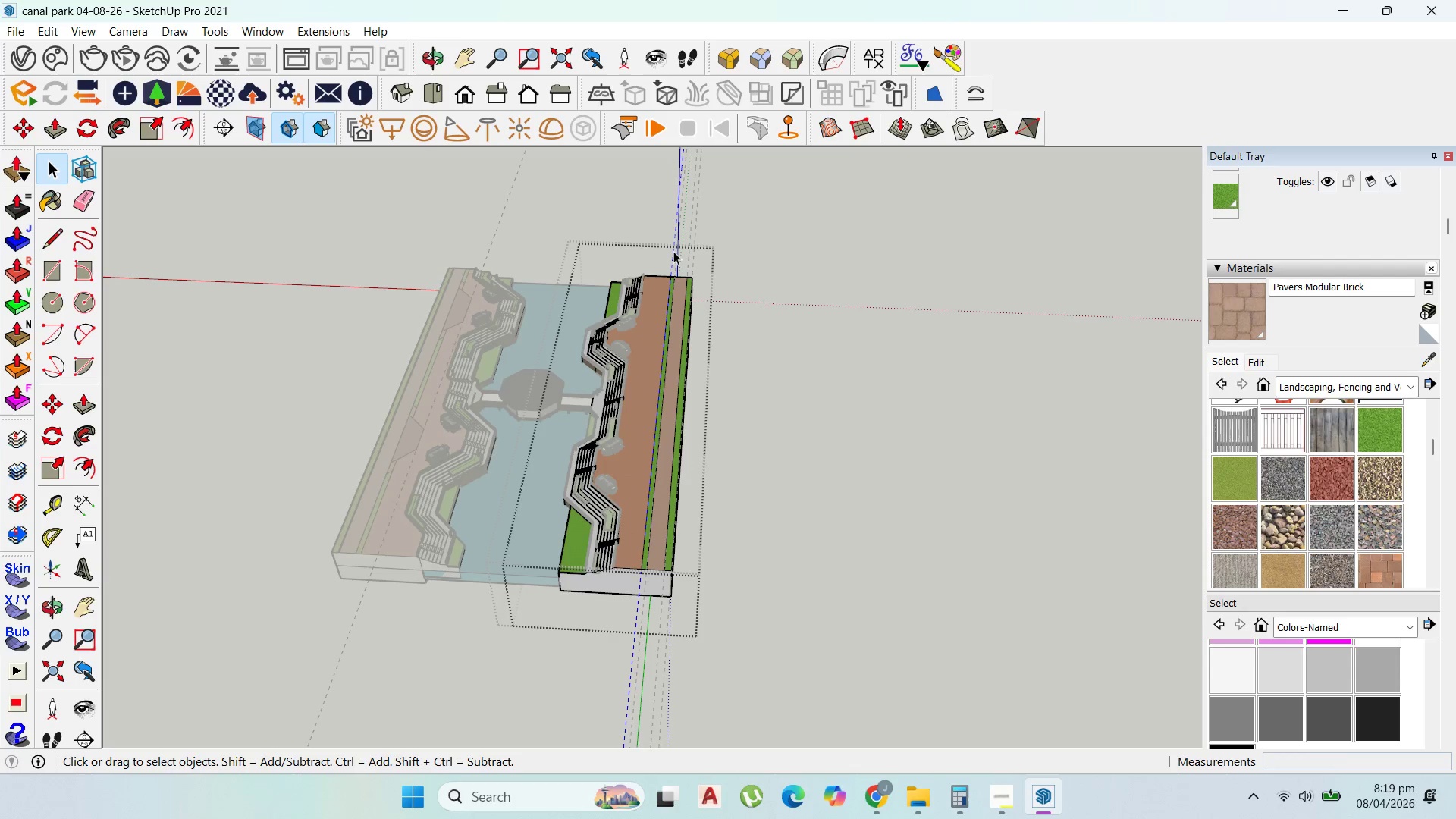 
triple_click([673, 251])
 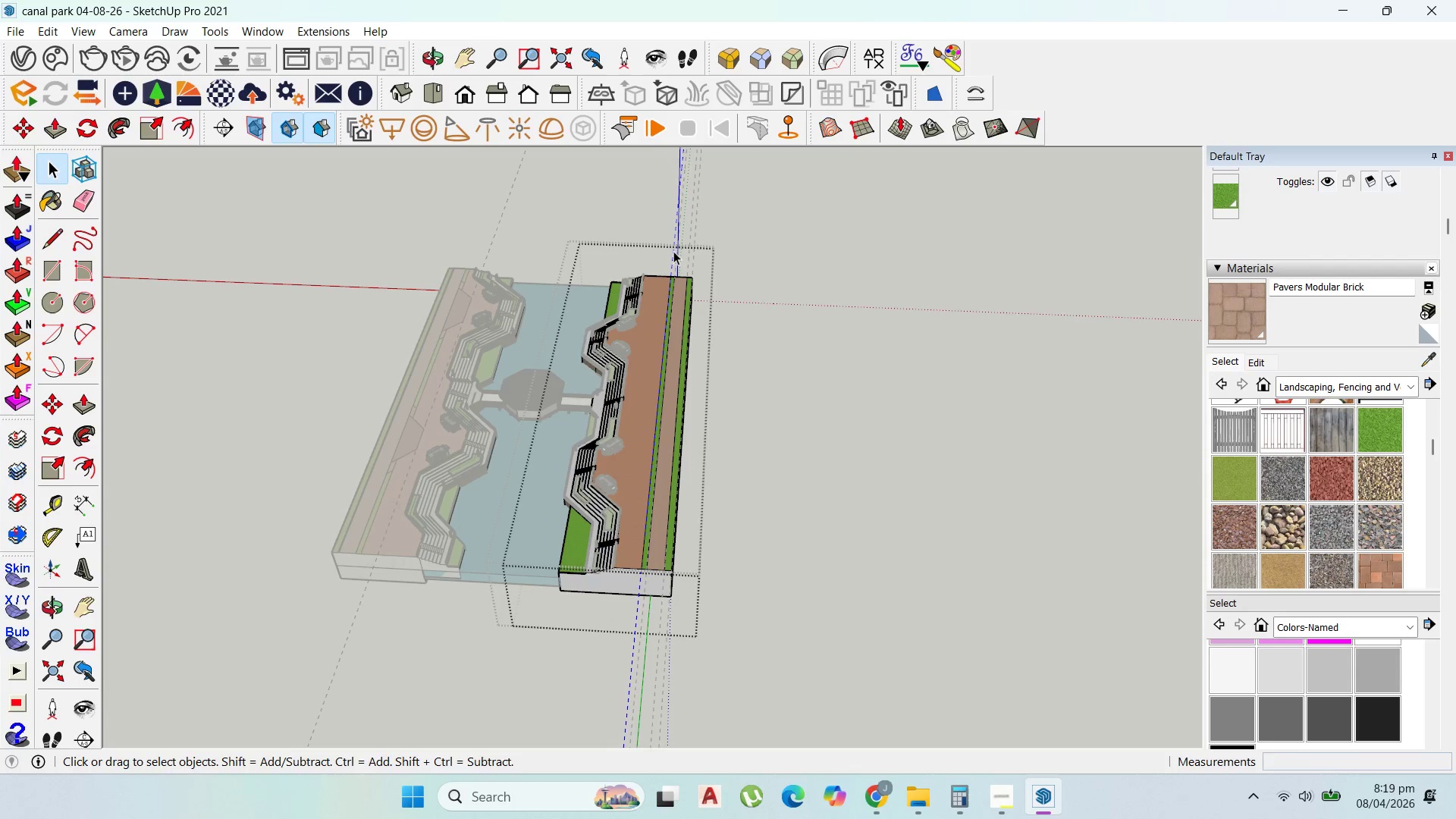 
triple_click([673, 251])
 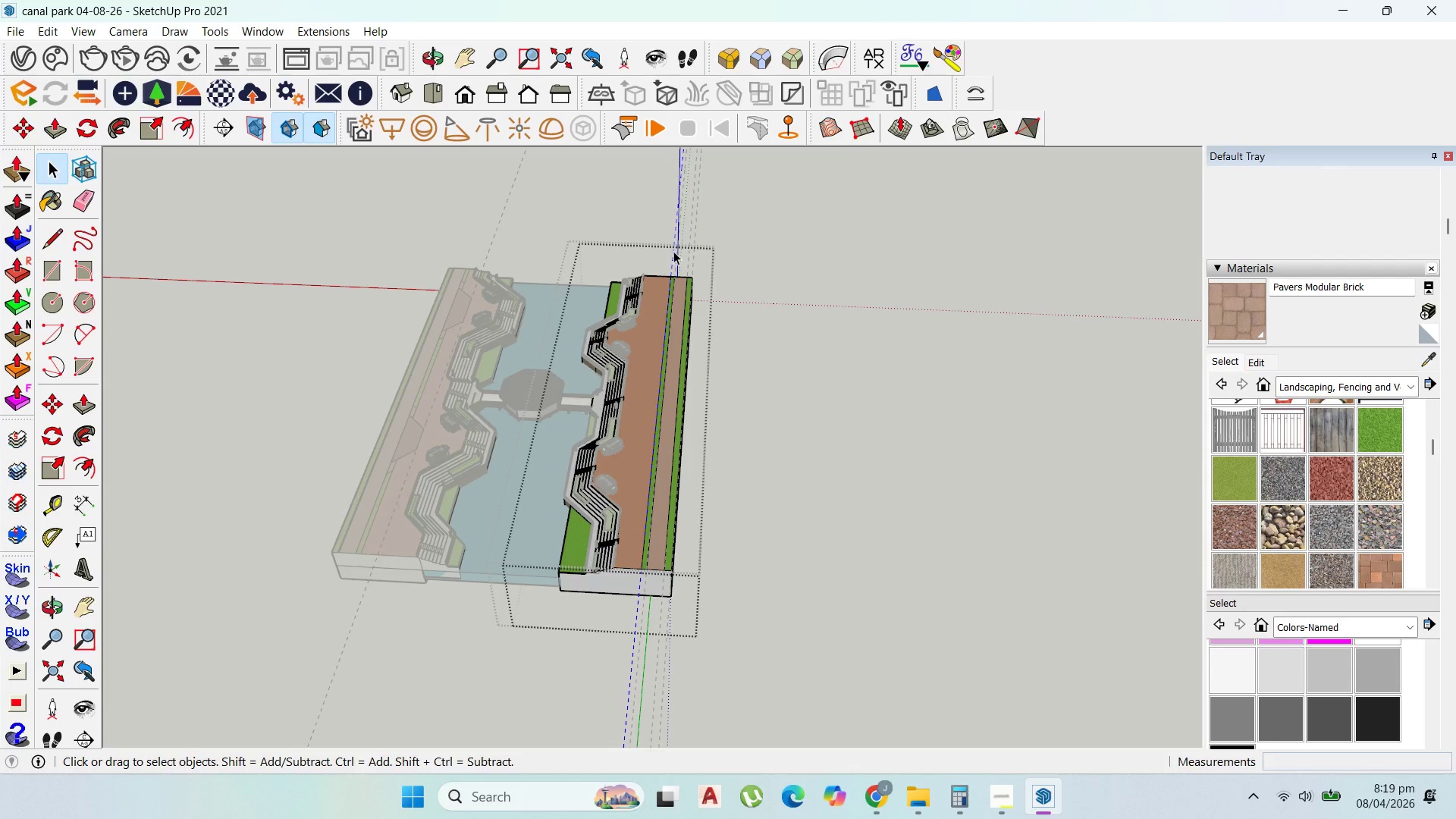 
key(Delete)
 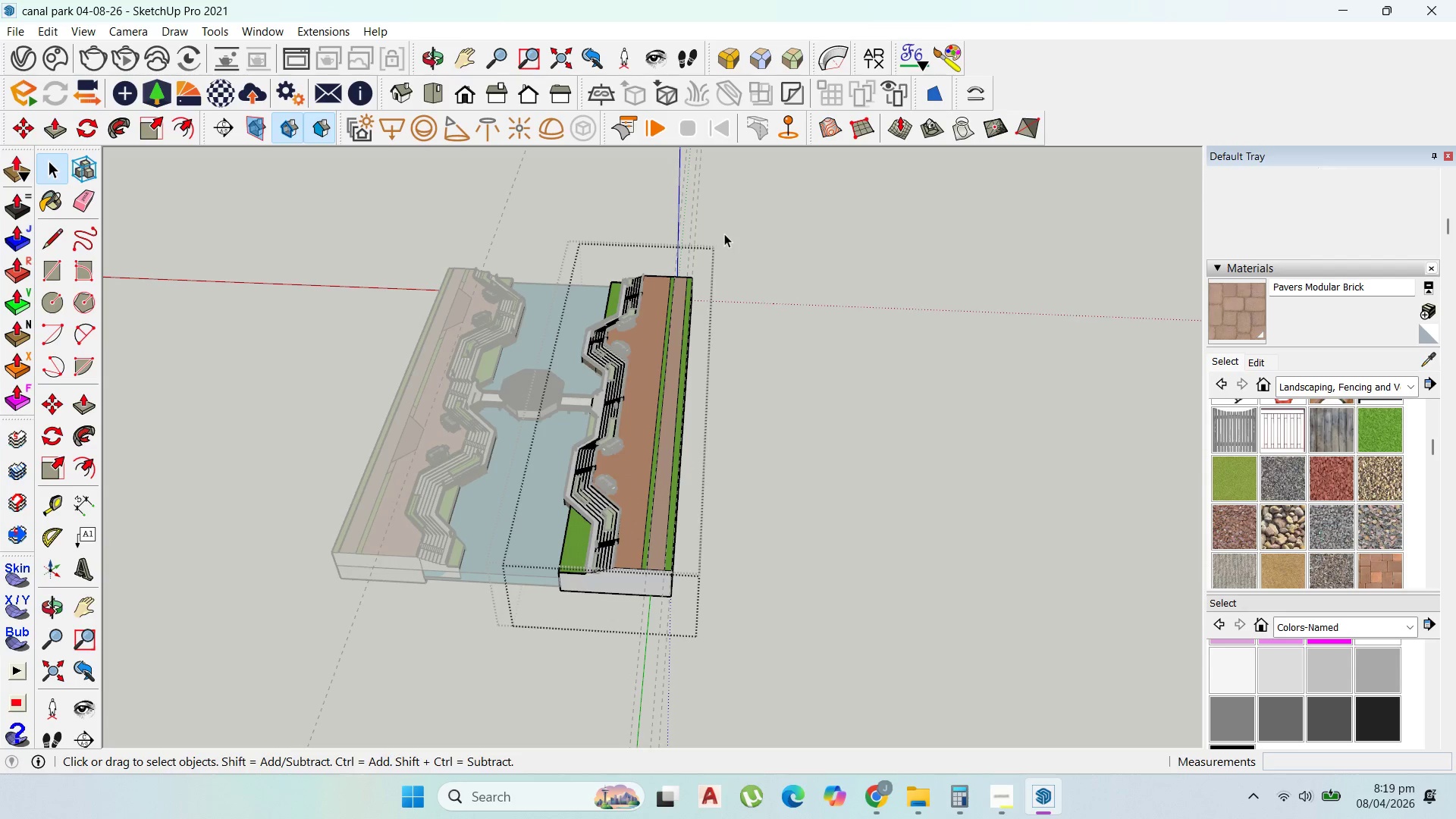 
left_click_drag(start_coordinate=[724, 234], to_coordinate=[692, 206])
 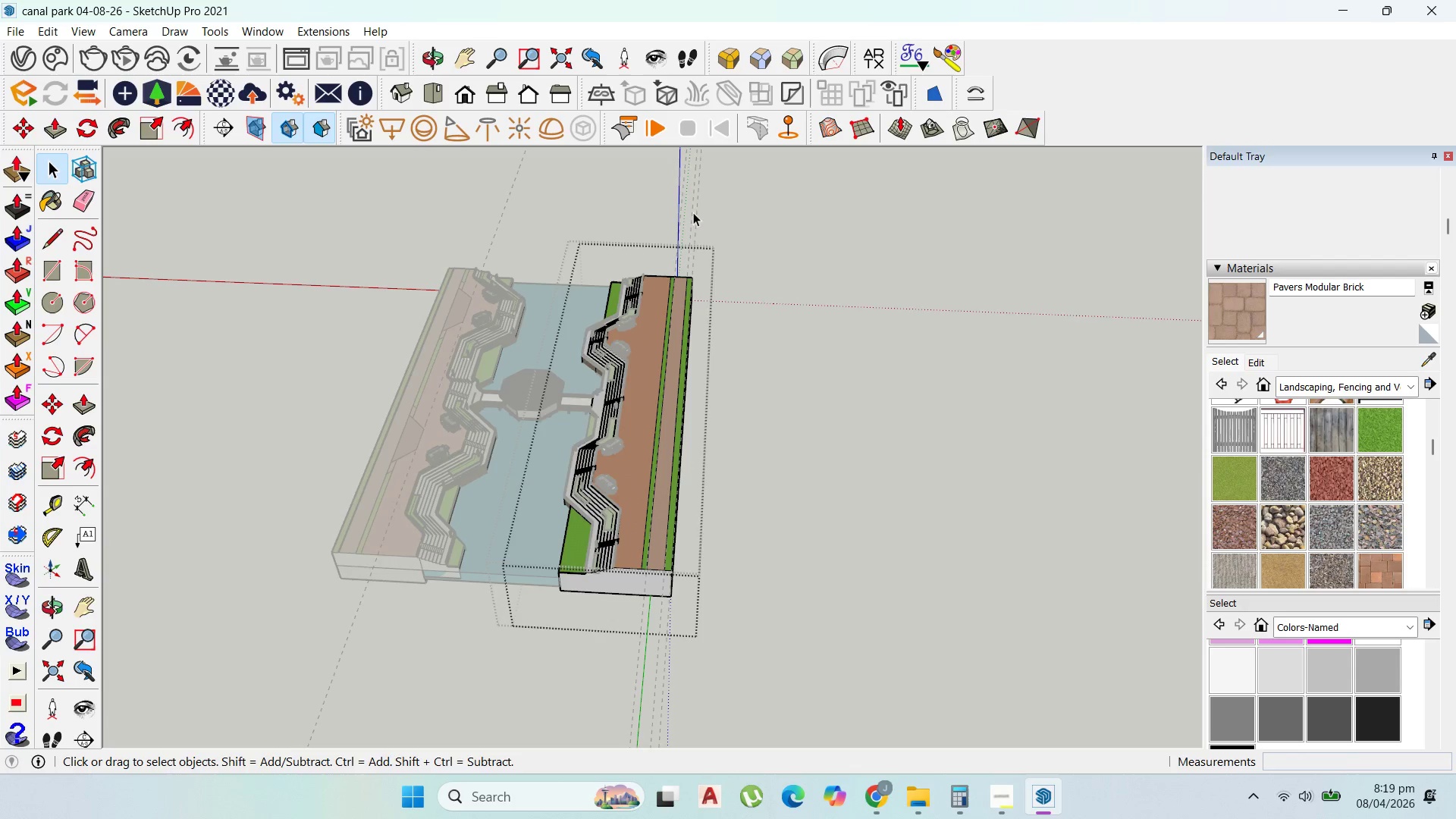 
key(Escape)
 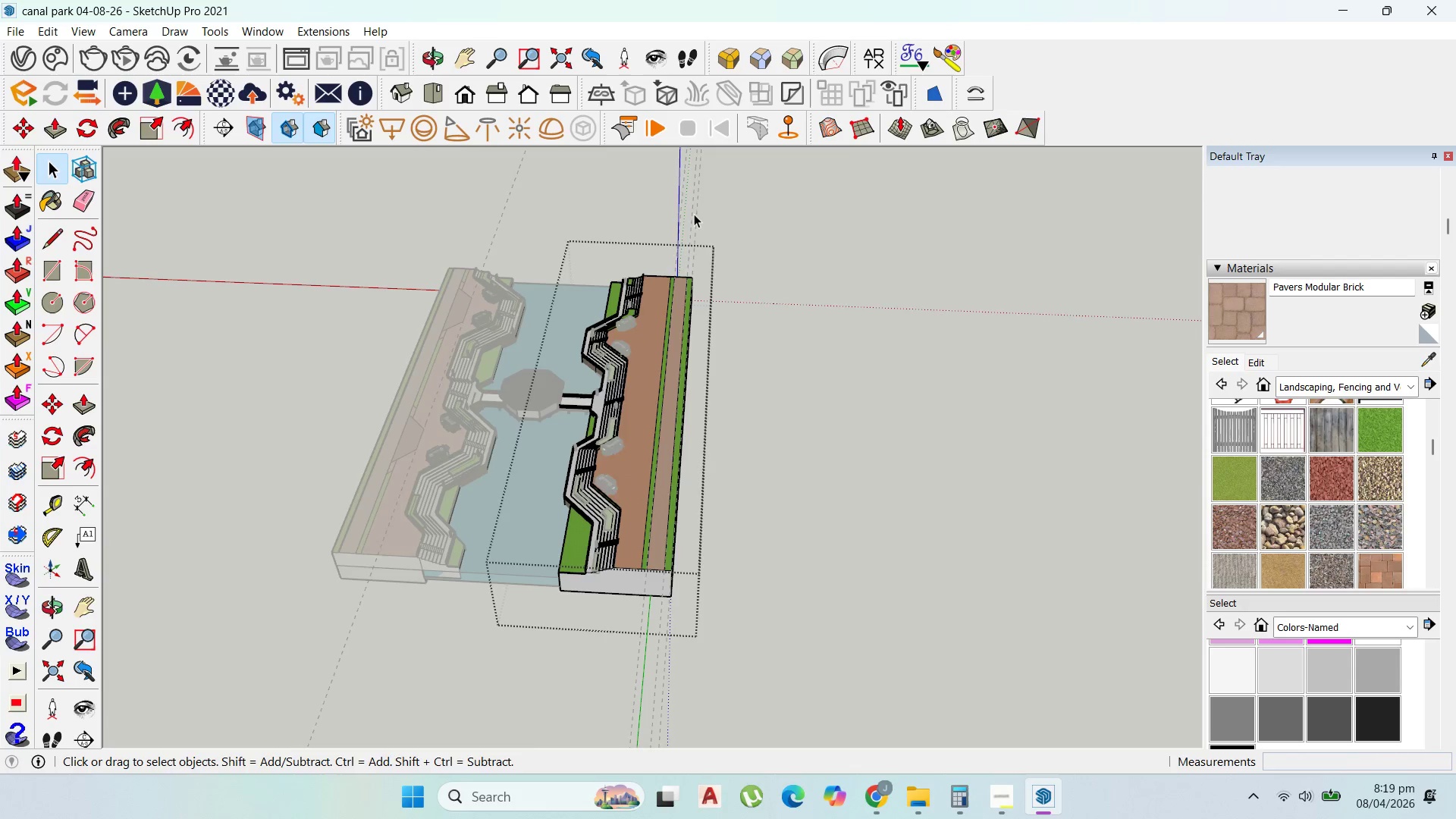 
key(Escape)
 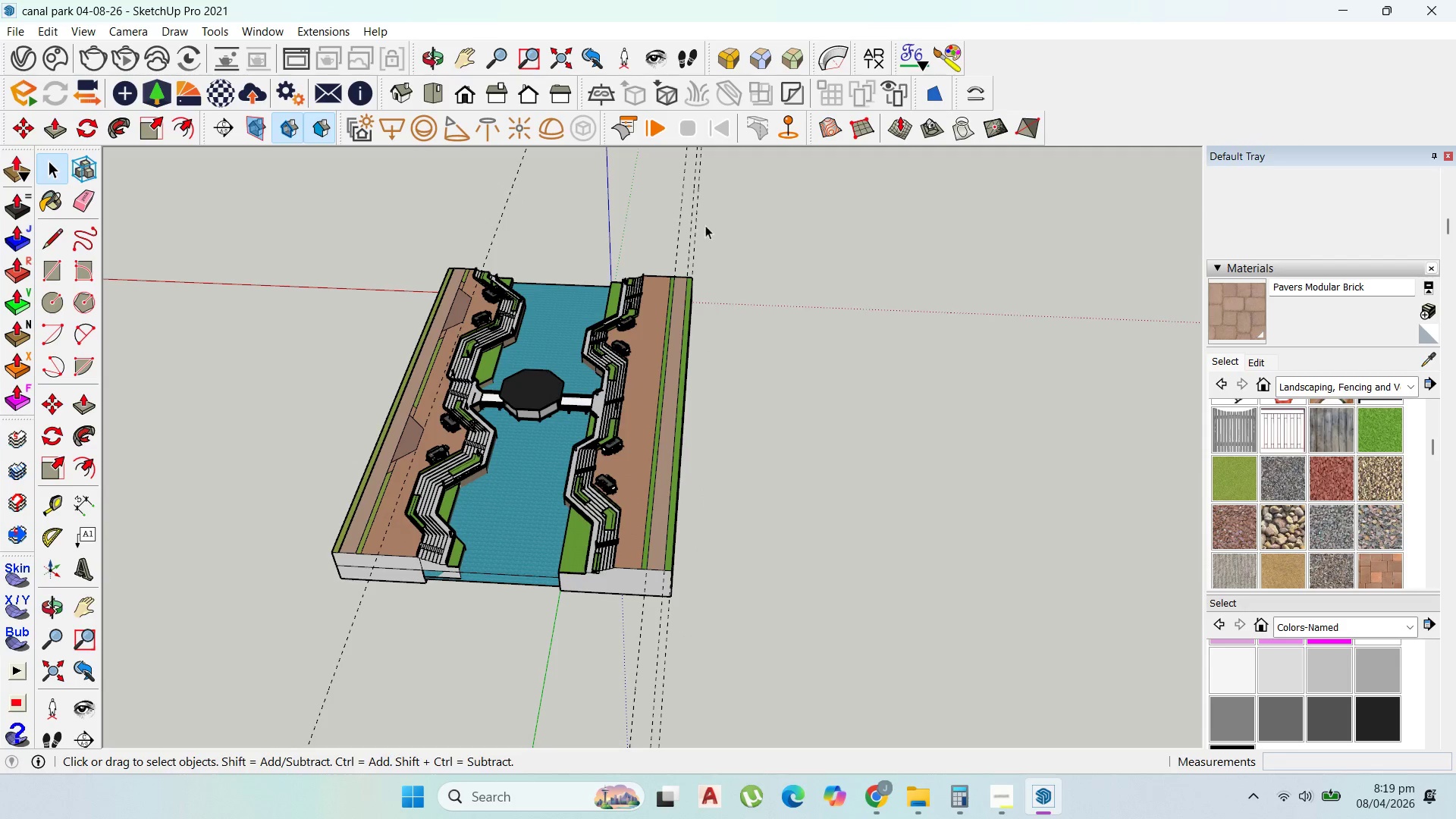 
left_click_drag(start_coordinate=[713, 231], to_coordinate=[670, 202])
 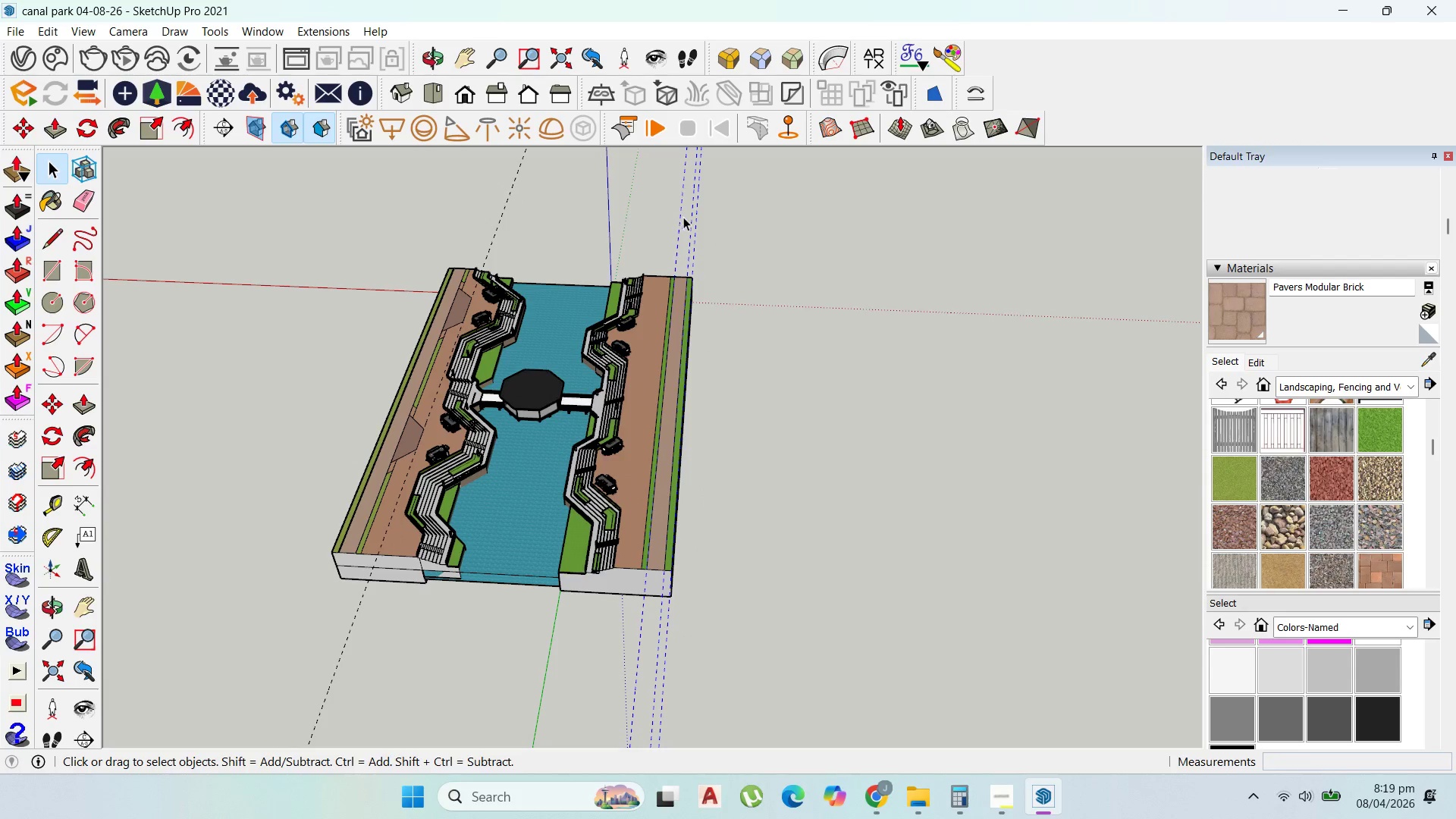 
key(Delete)
 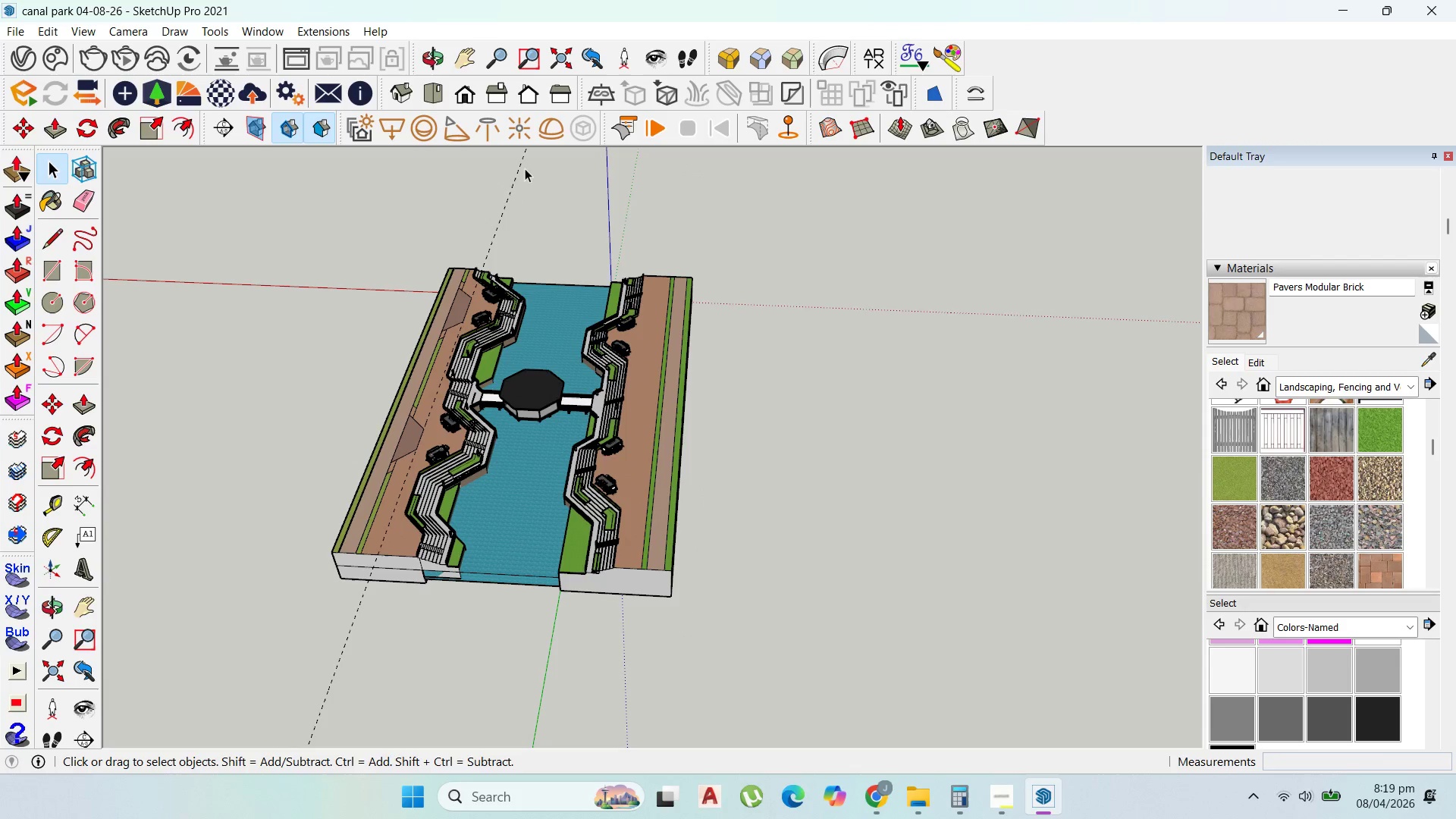 
left_click([517, 173])
 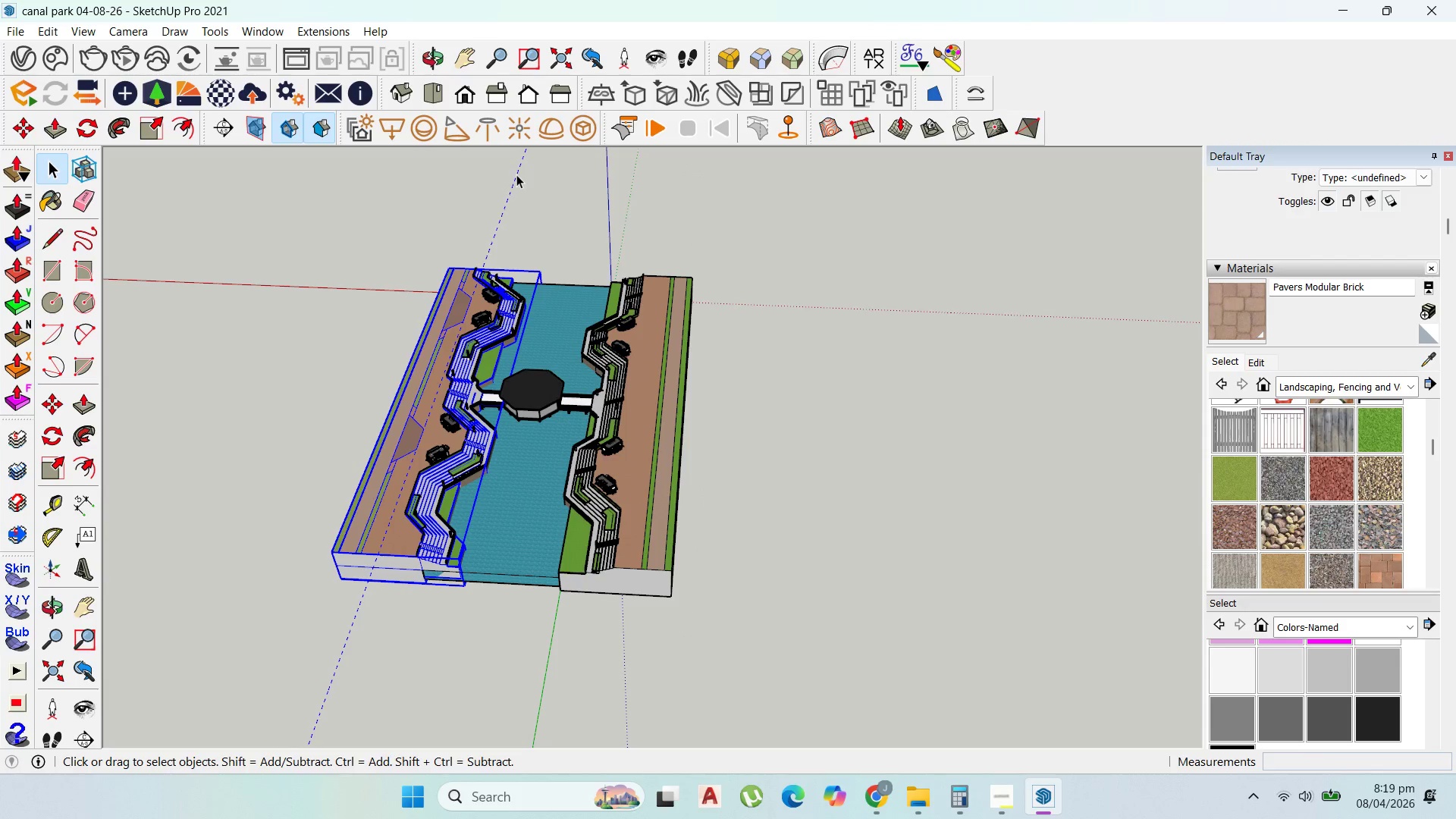 
double_click([516, 175])
 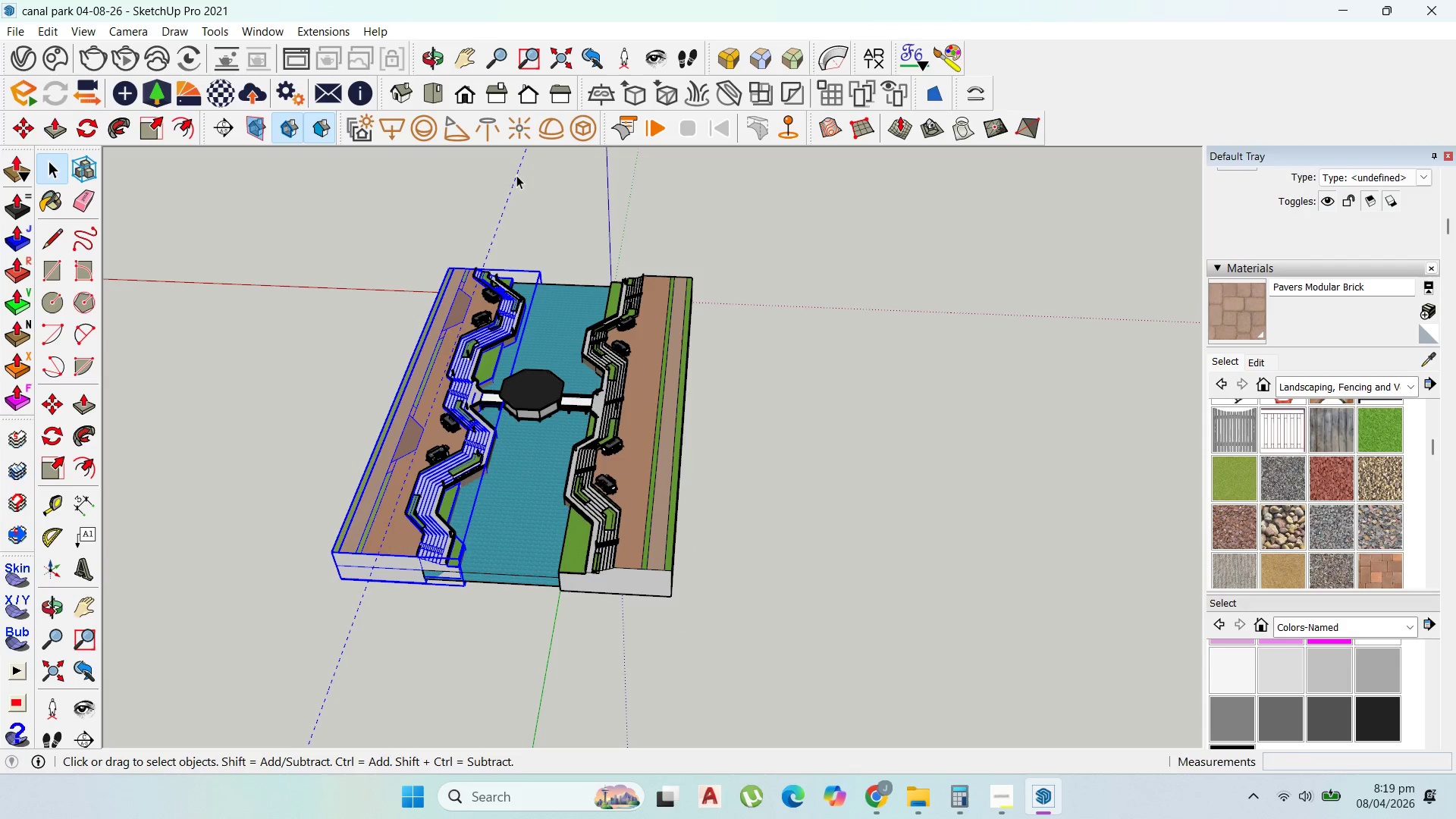 
triple_click([516, 175])
 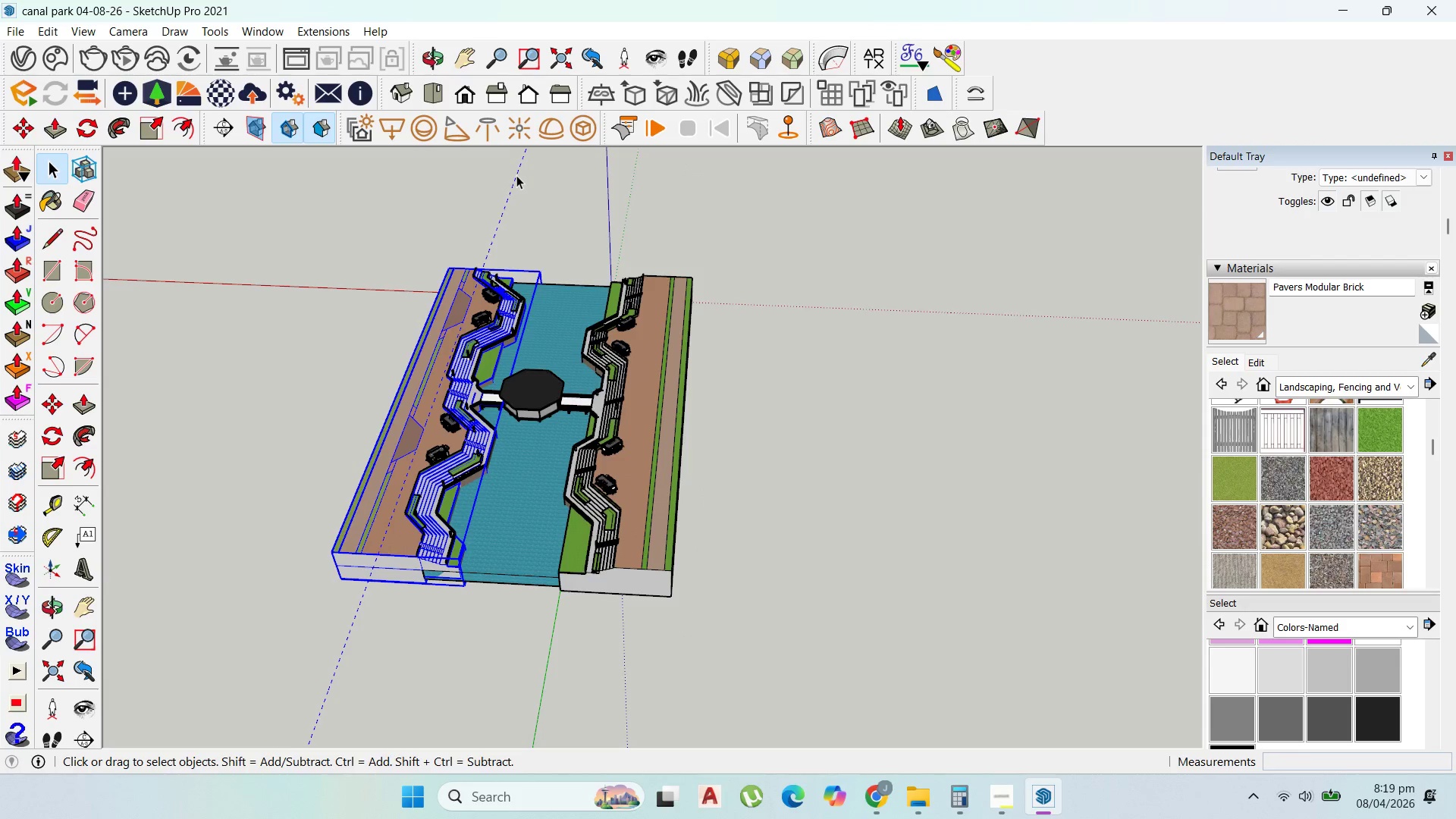 
triple_click([516, 175])
 